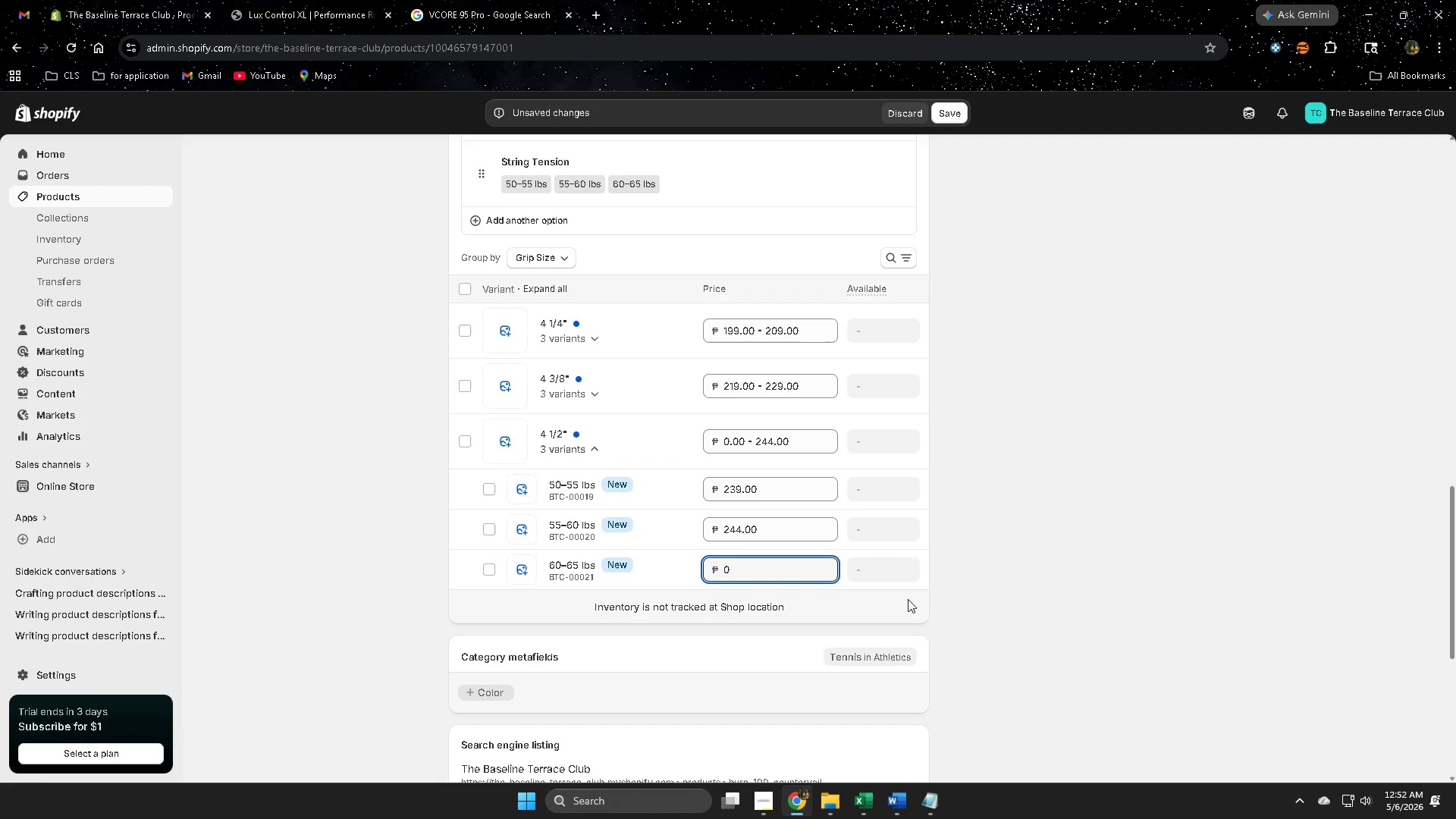 
key(Backspace)
 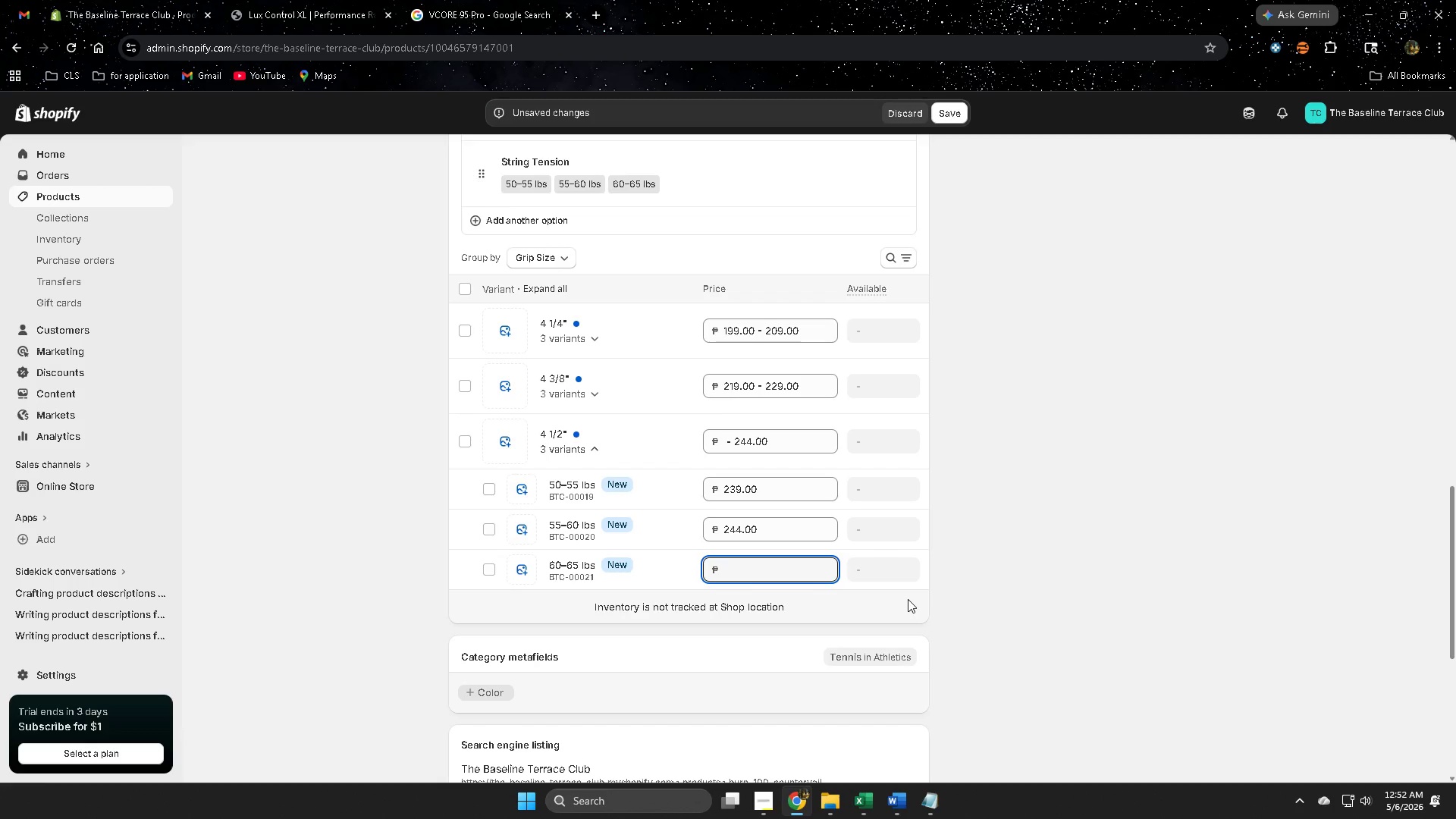 
key(Numpad2)
 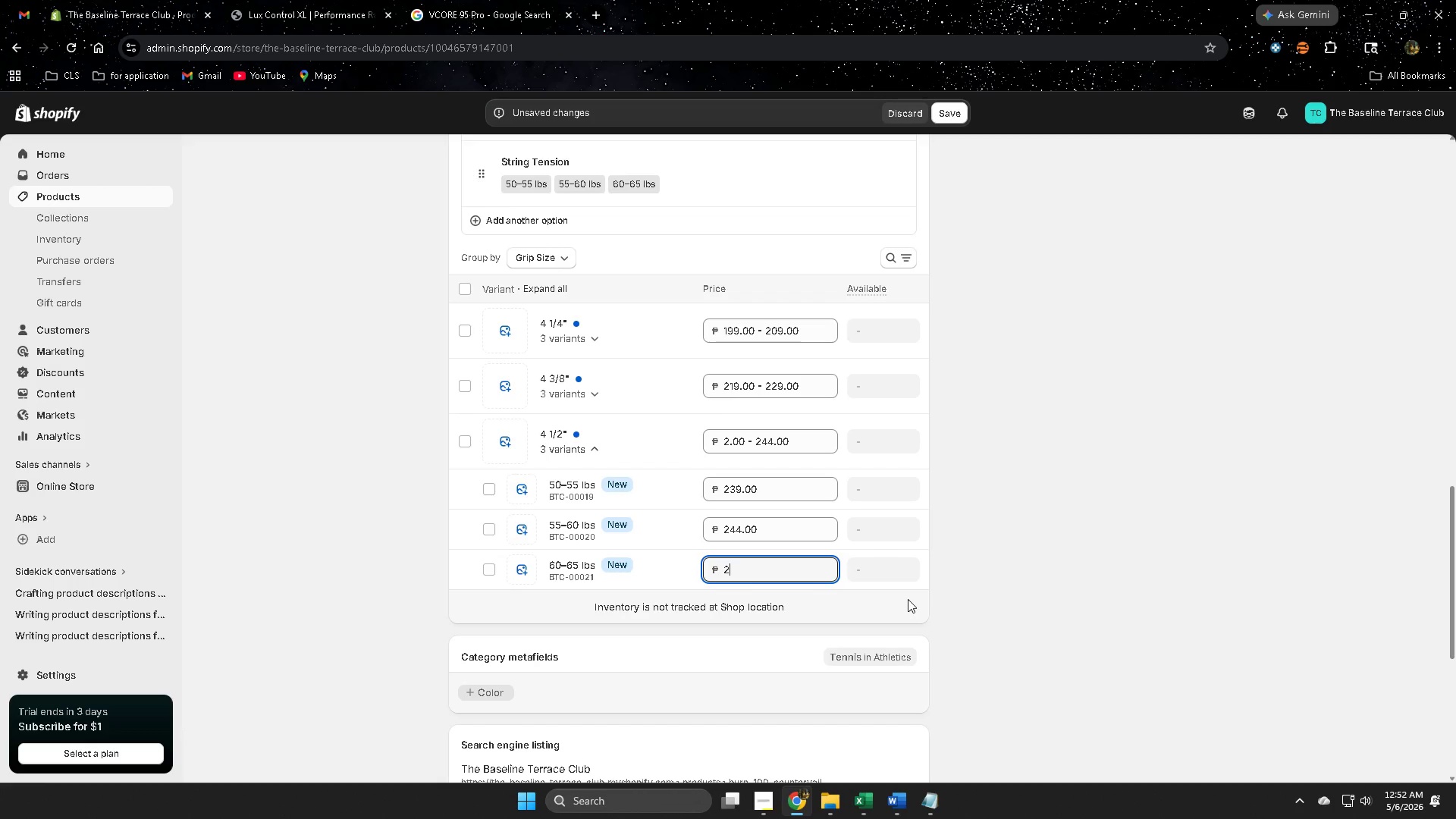 
key(Numpad4)
 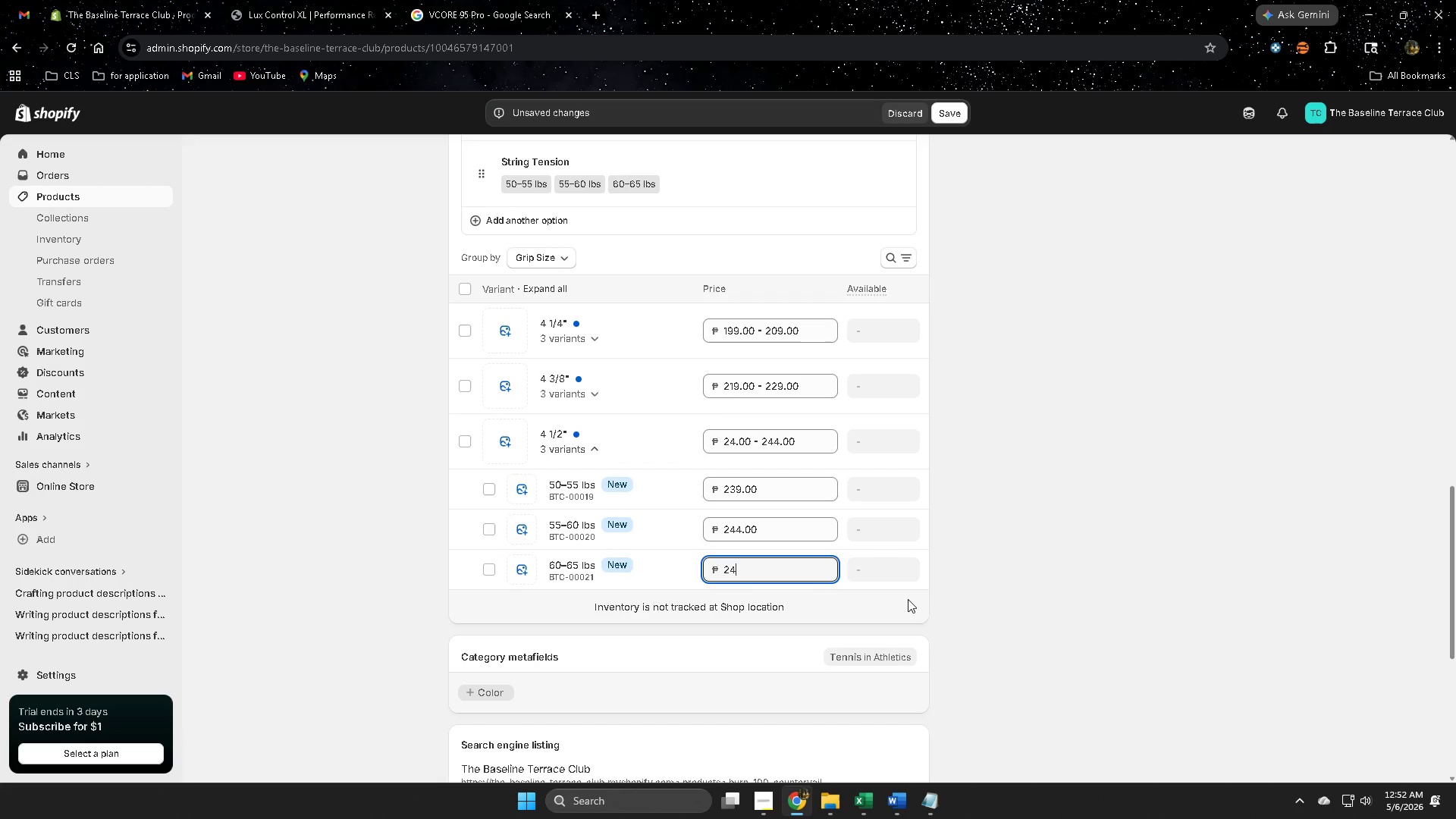 
key(Numpad9)
 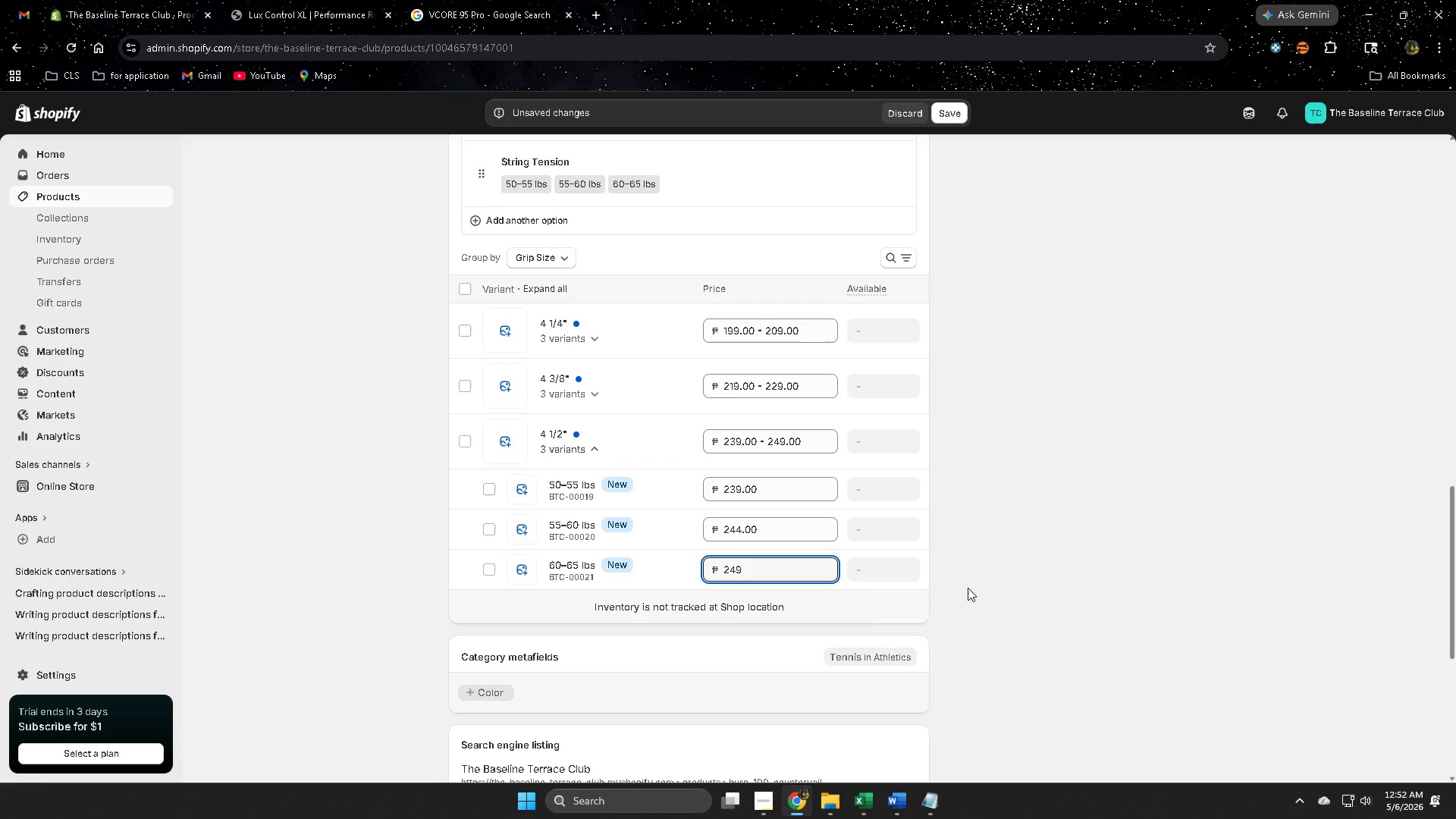 
left_click([1093, 569])
 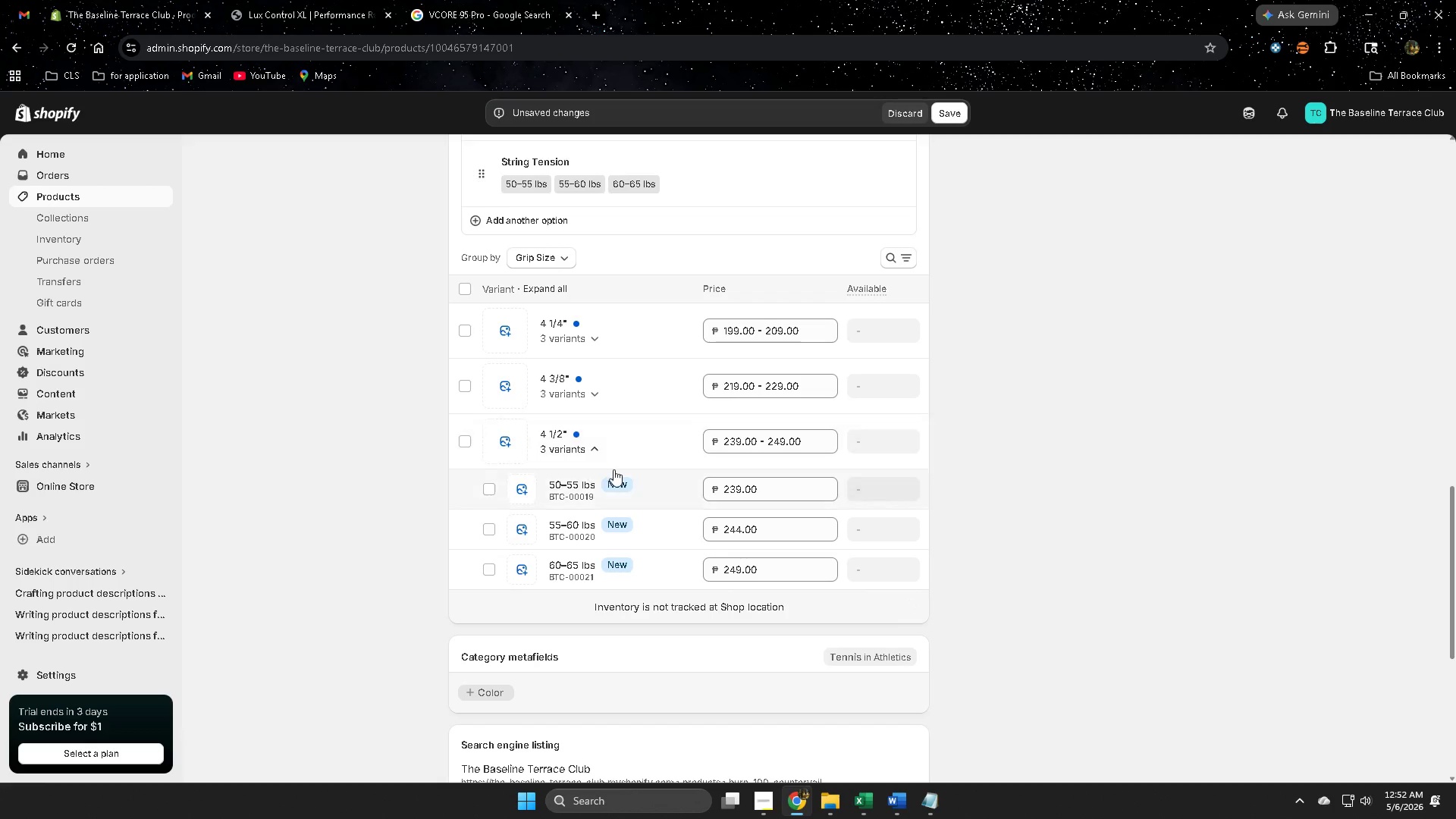 
left_click([597, 450])
 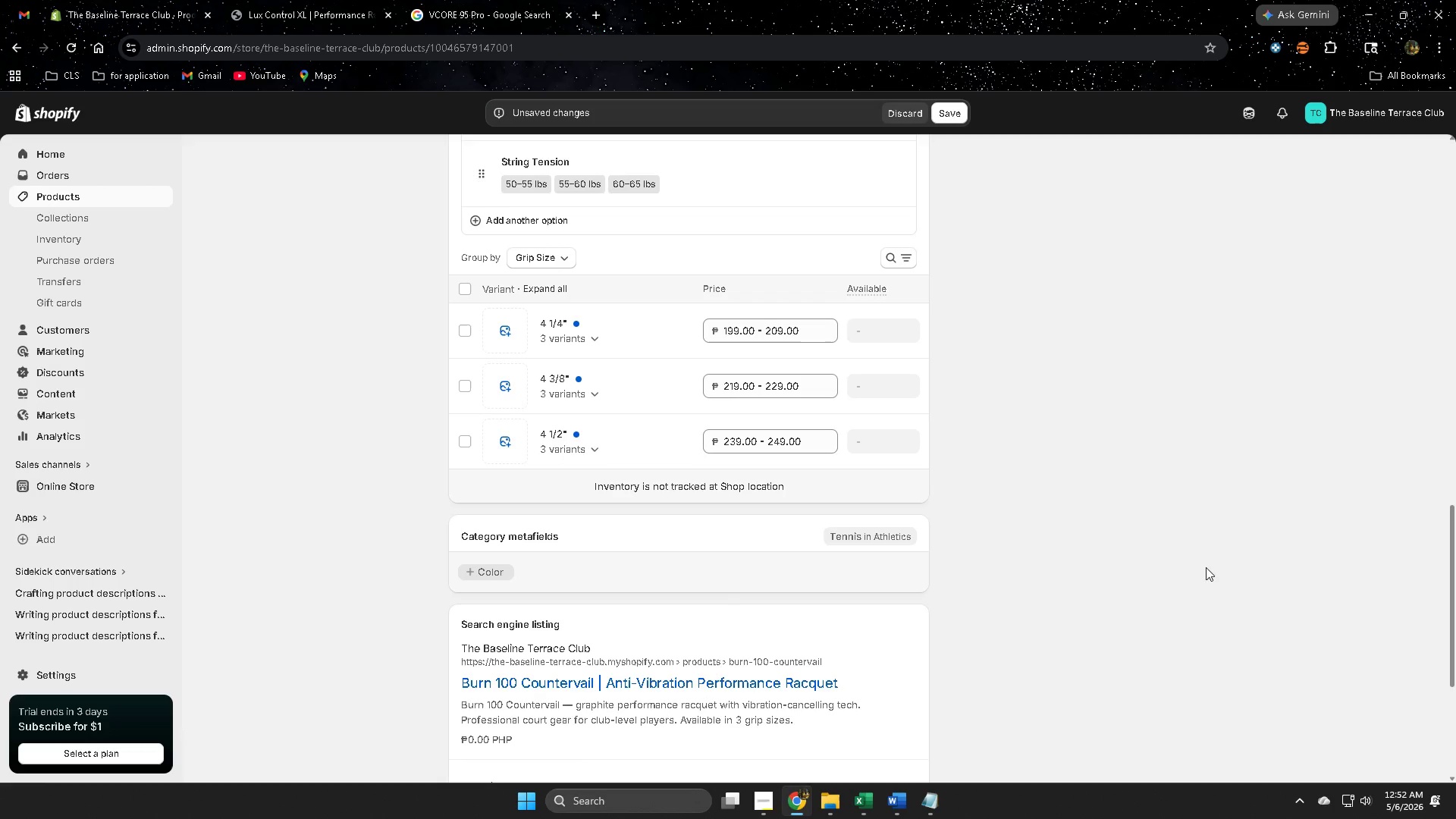 
scroll: coordinate [1144, 559], scroll_direction: up, amount: 2.0
 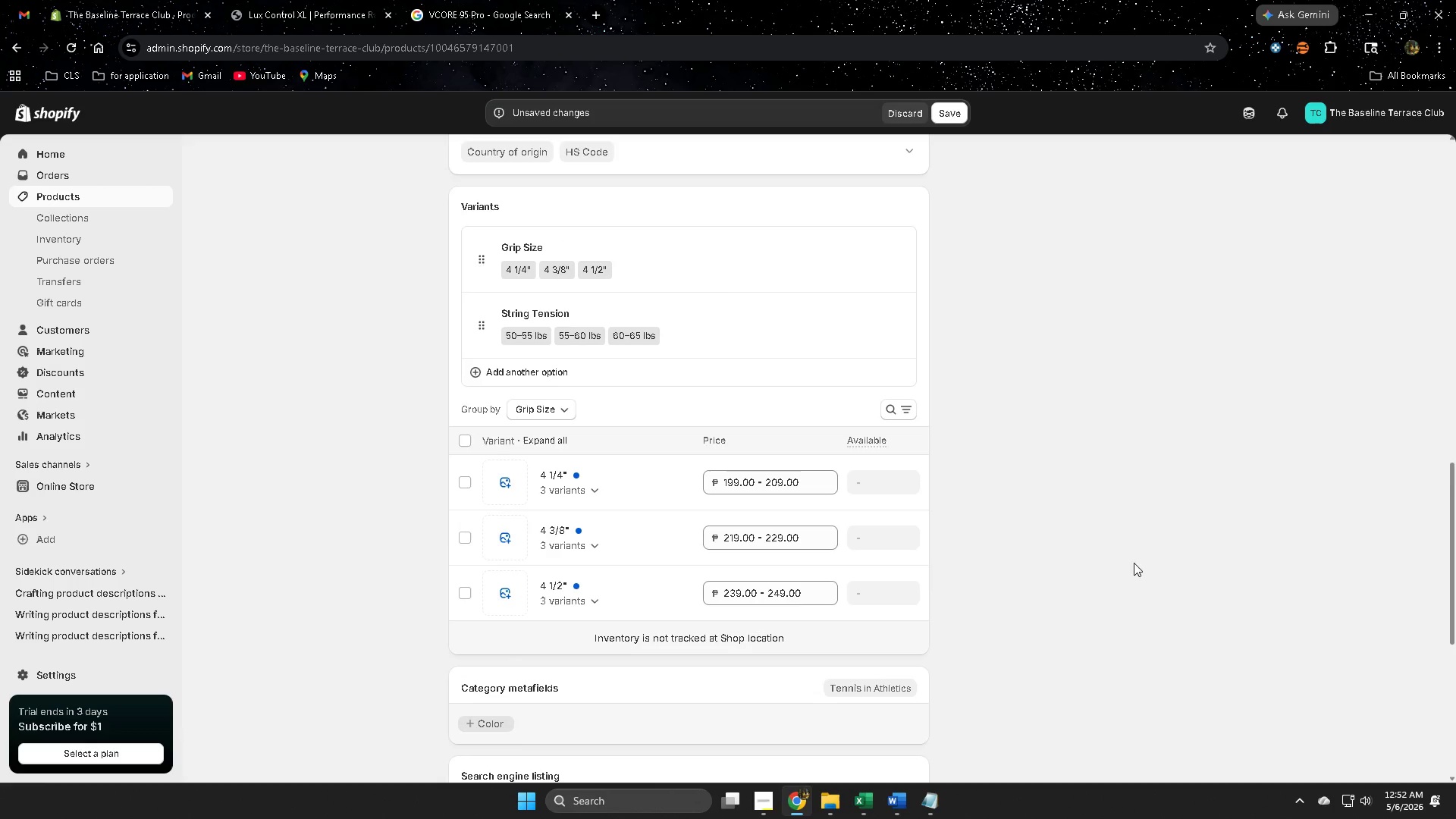 
scroll: coordinate [1125, 519], scroll_direction: down, amount: 6.0
 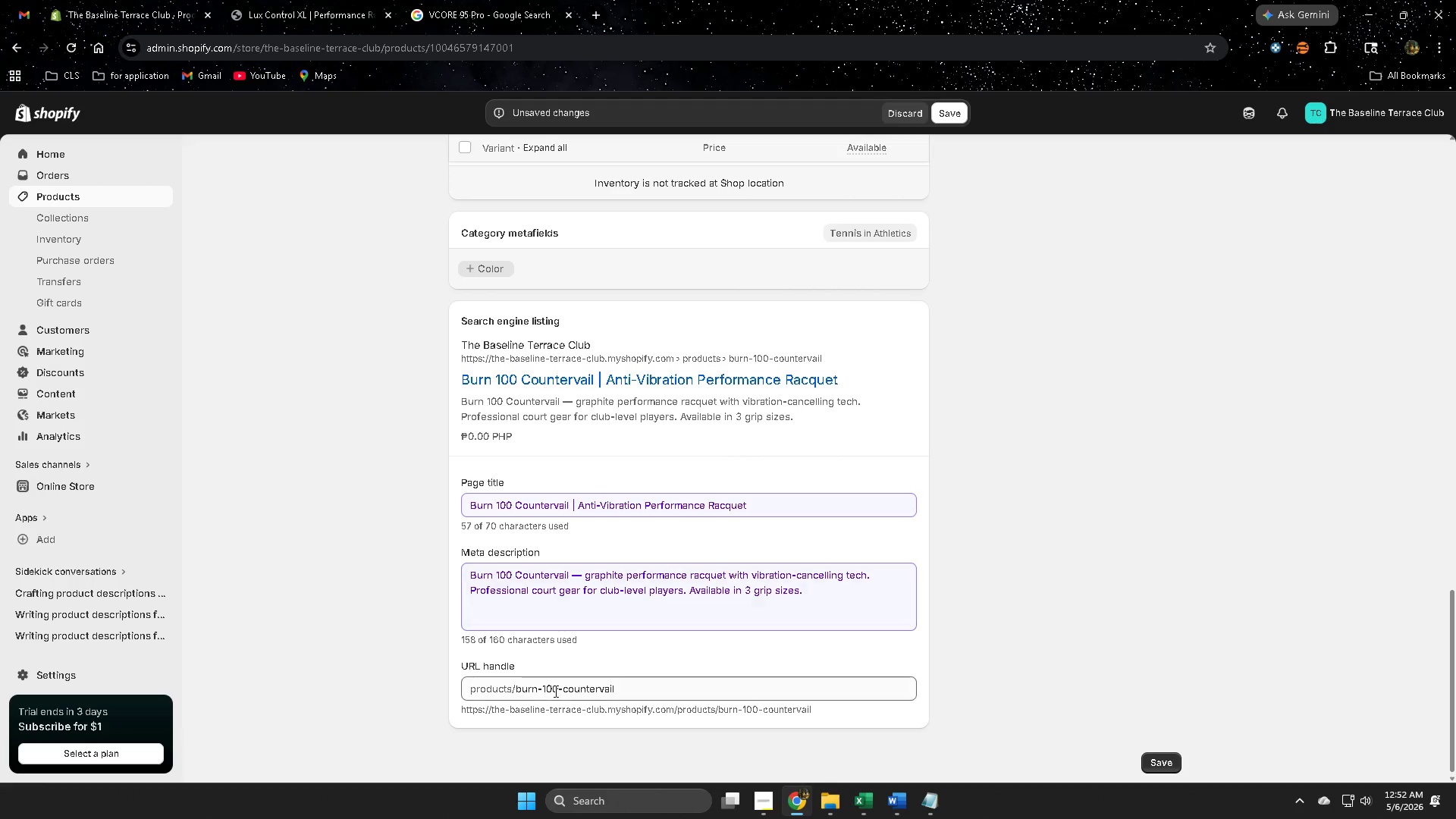 
left_click([1249, 114])
 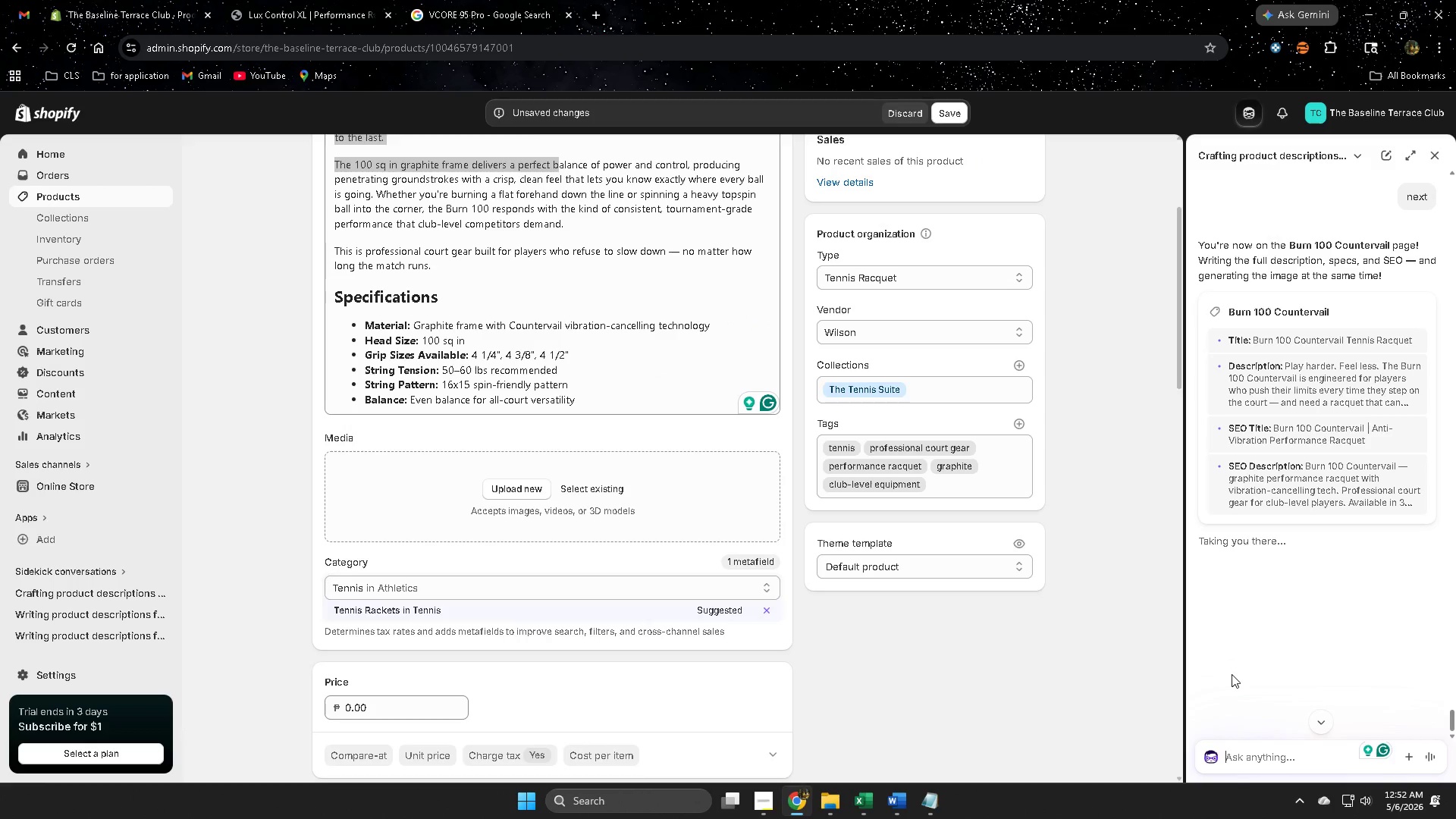 
left_click([1260, 746])
 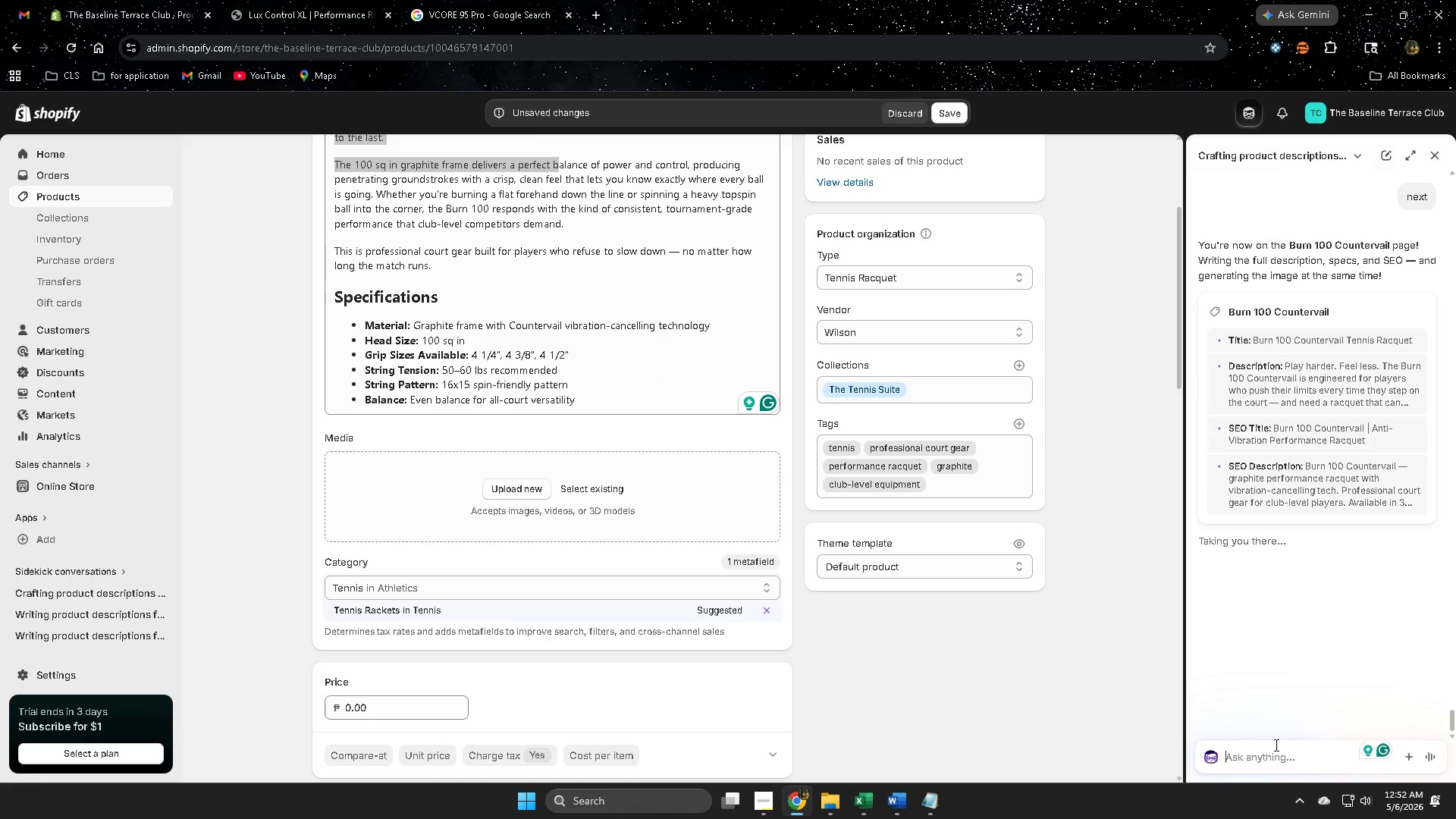 
type(image)
 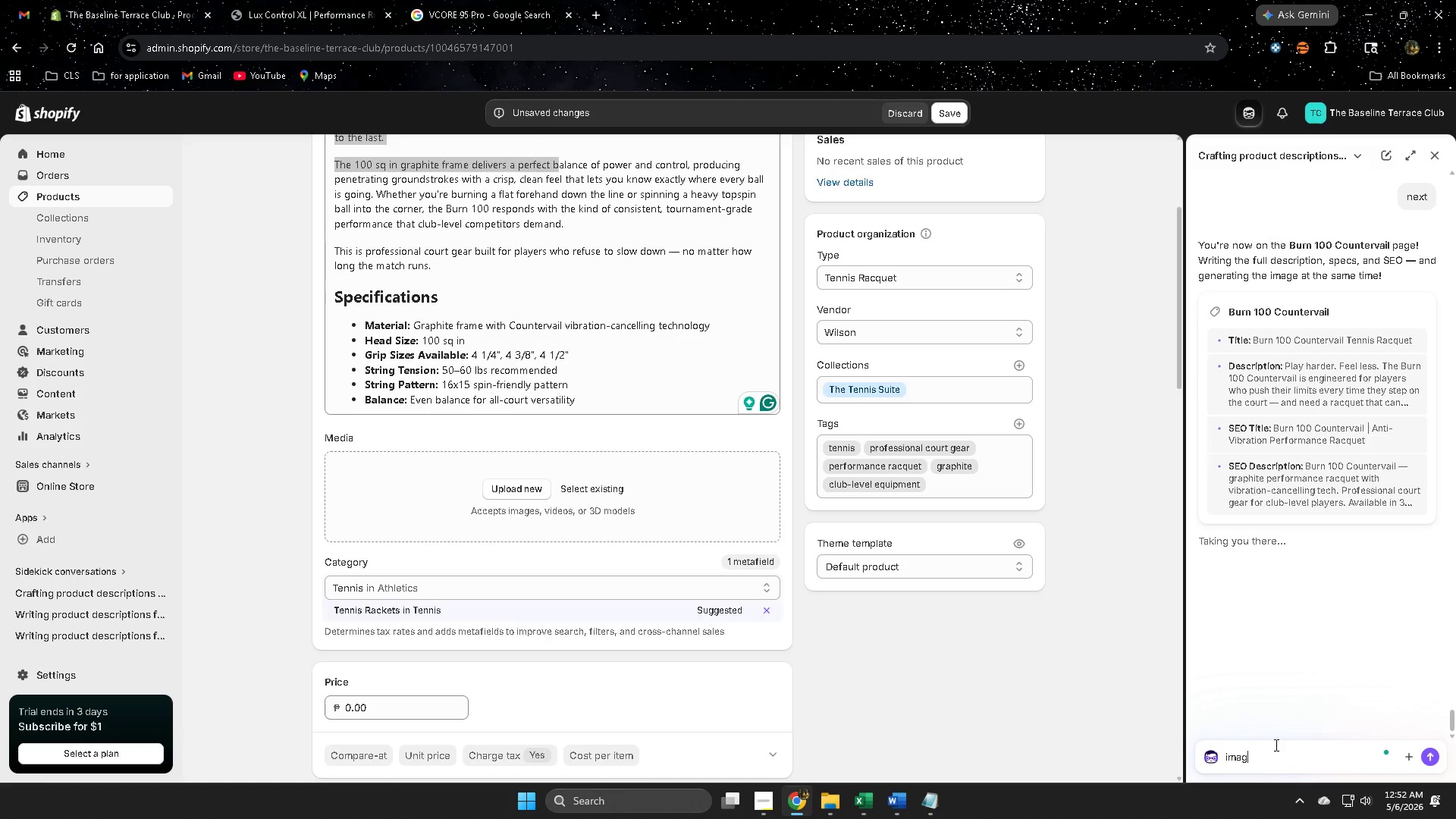 
key(Space)
 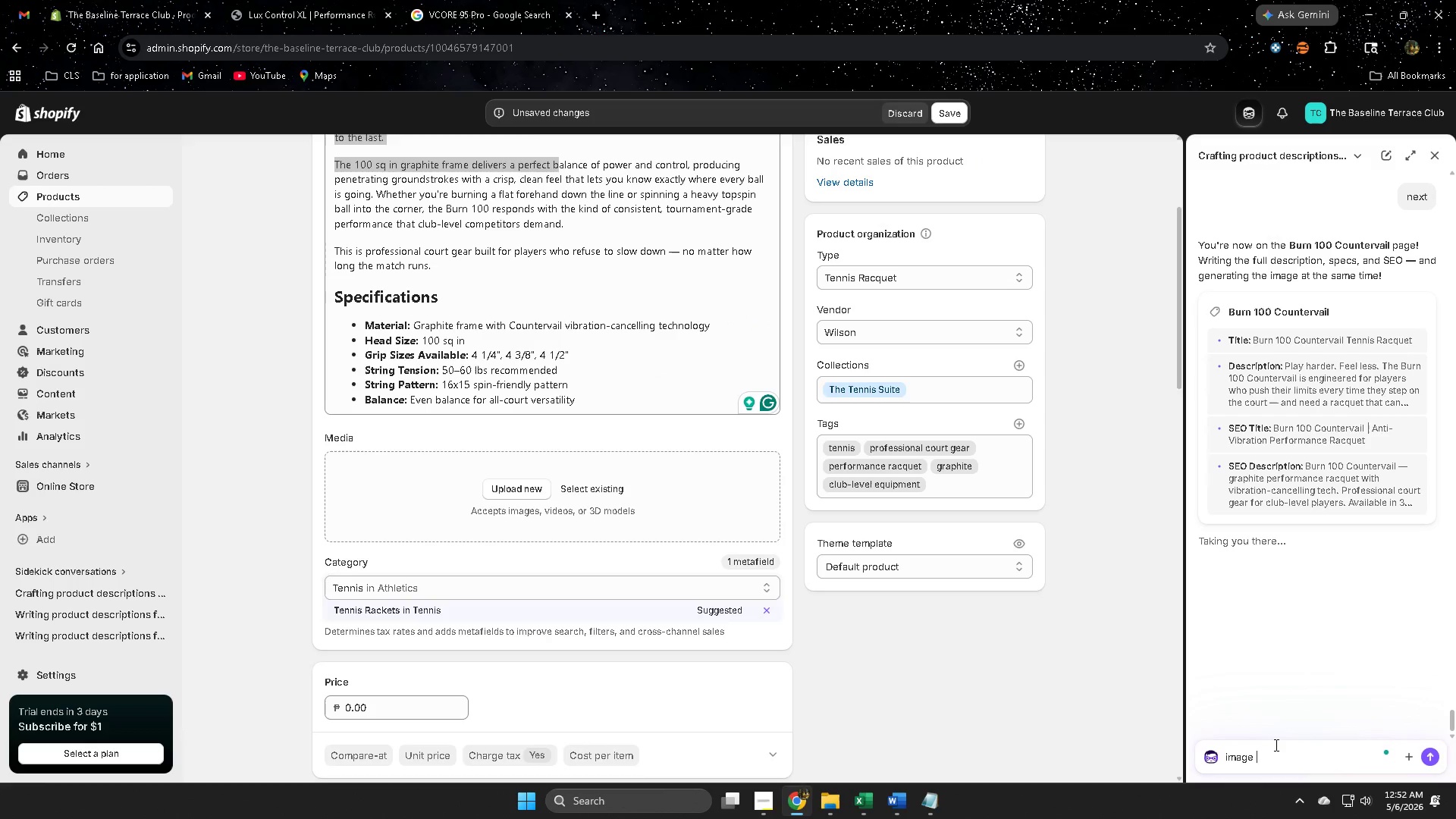 
scroll: coordinate [369, 597], scroll_direction: up, amount: 18.0
 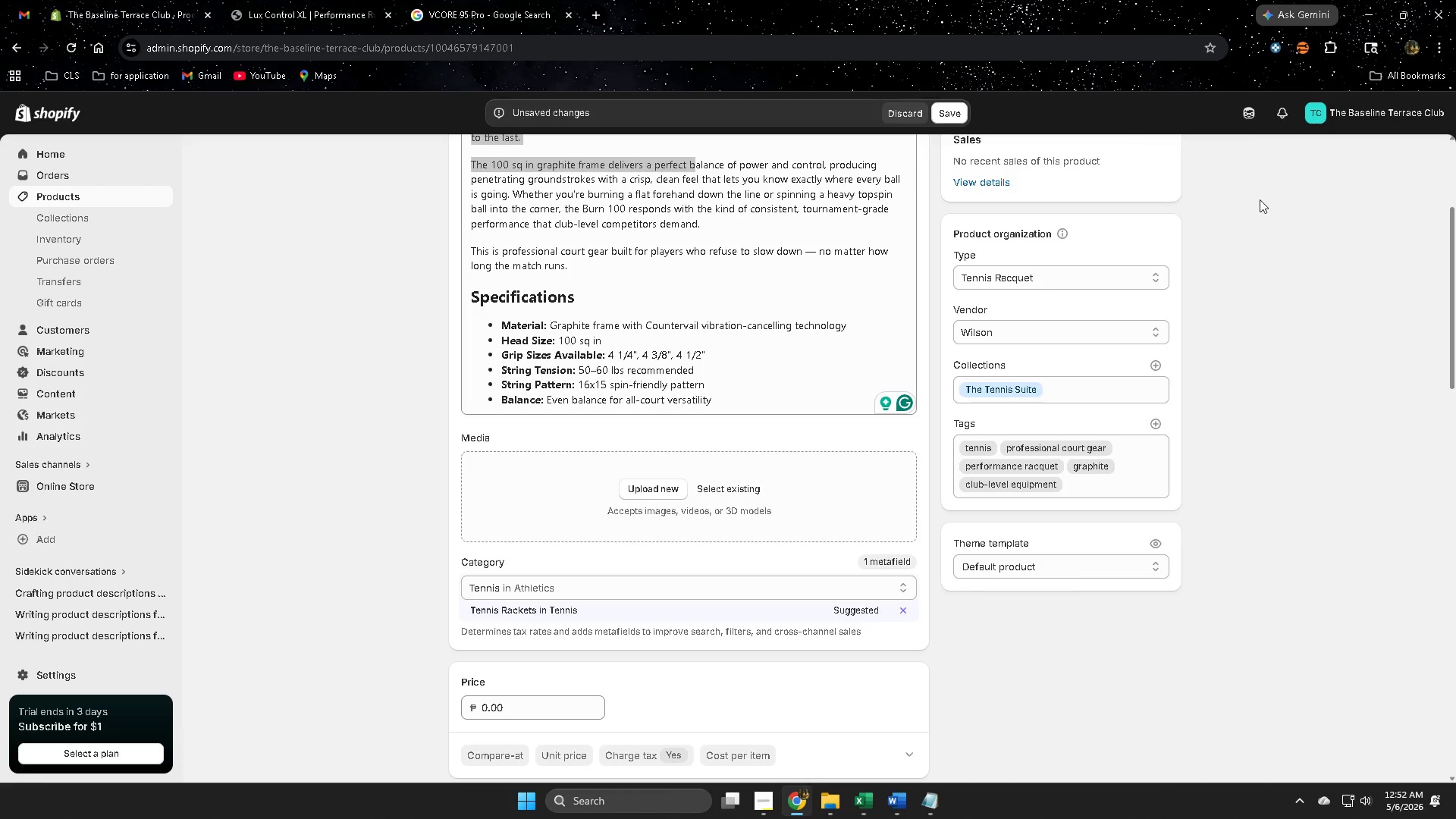 
type(lat)
key(Backspace)
key(Backspace)
key(Backspace)
type(alt text)
 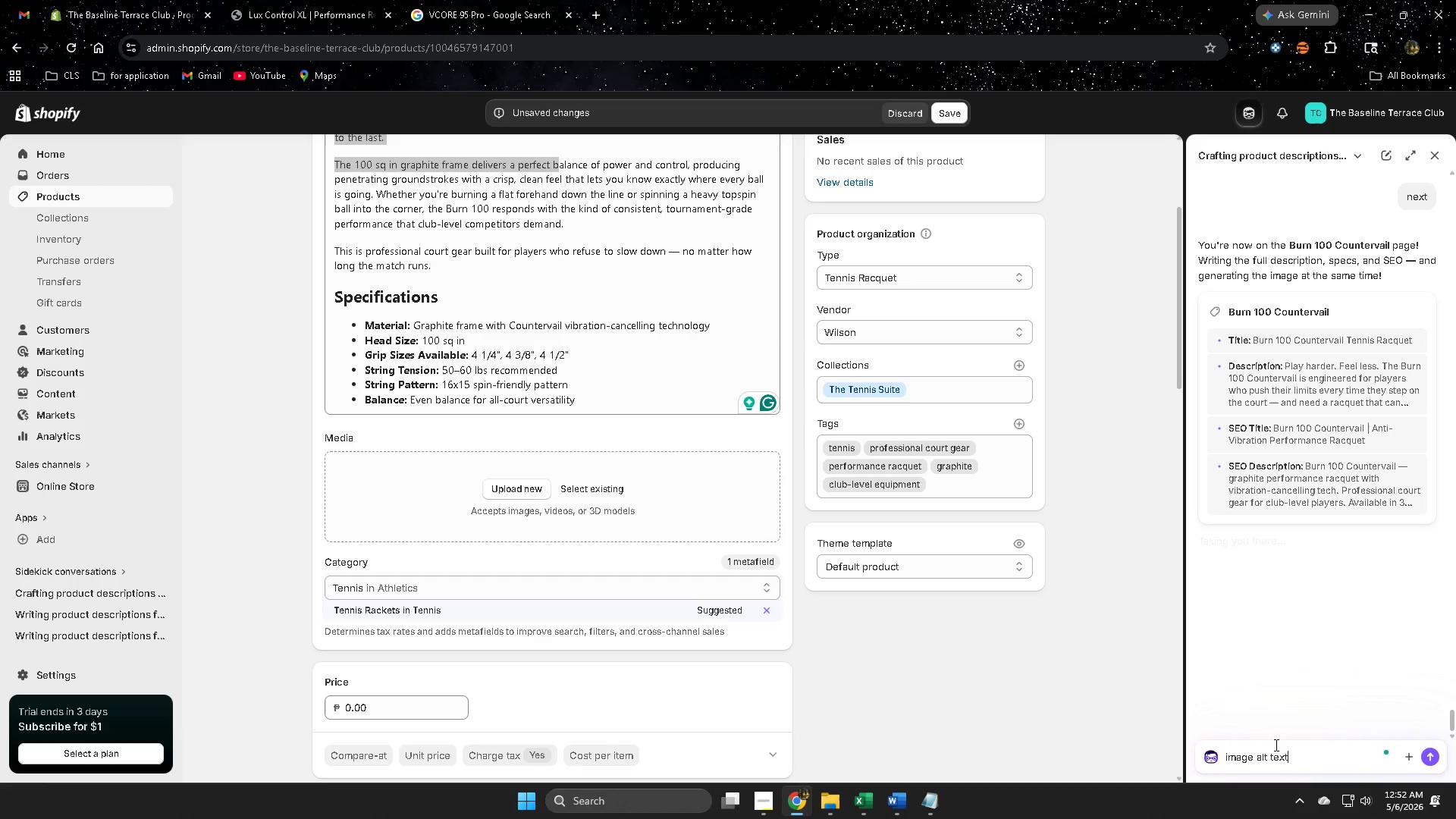 
key(Enter)
 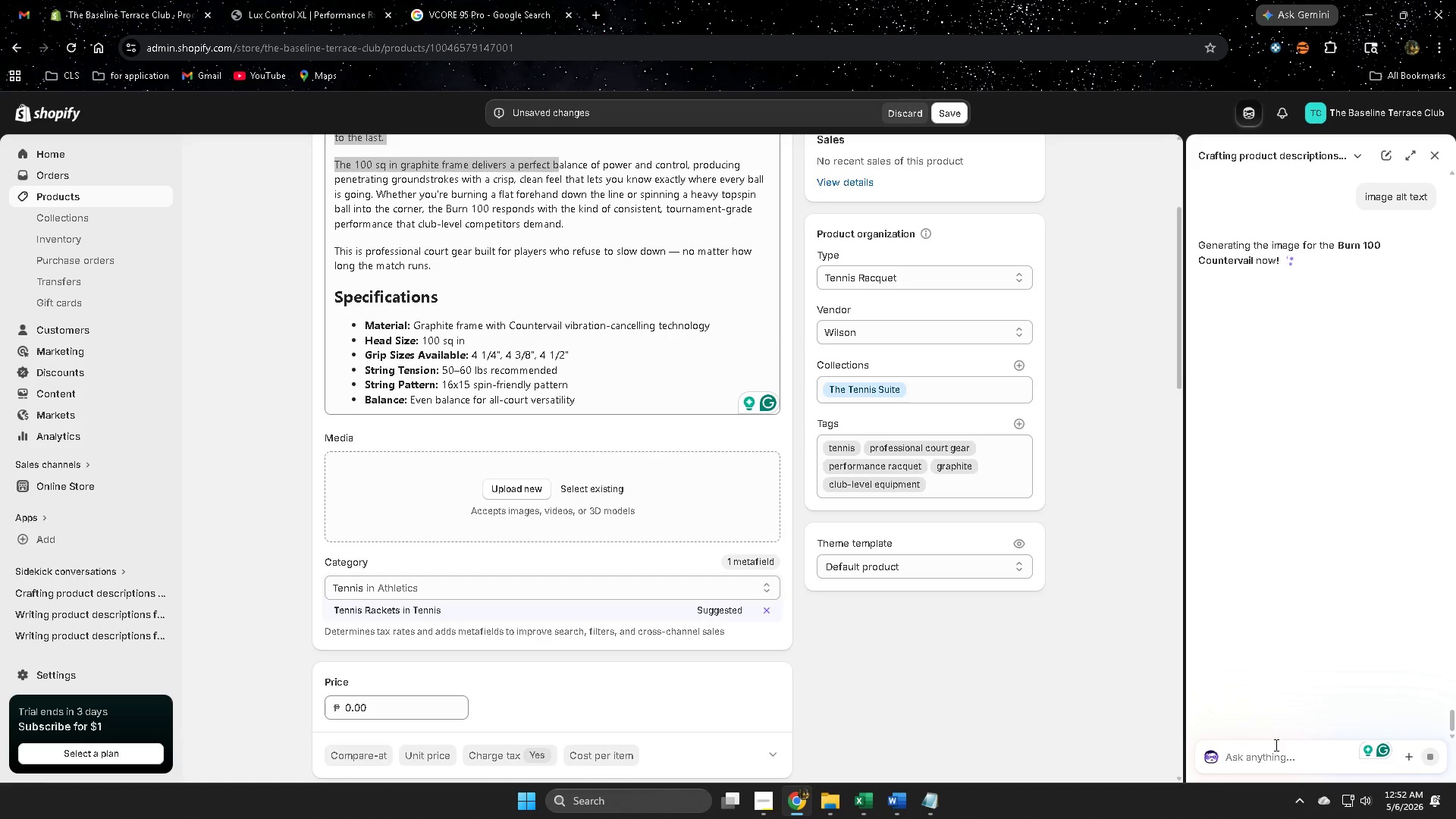 
wait(14.14)
 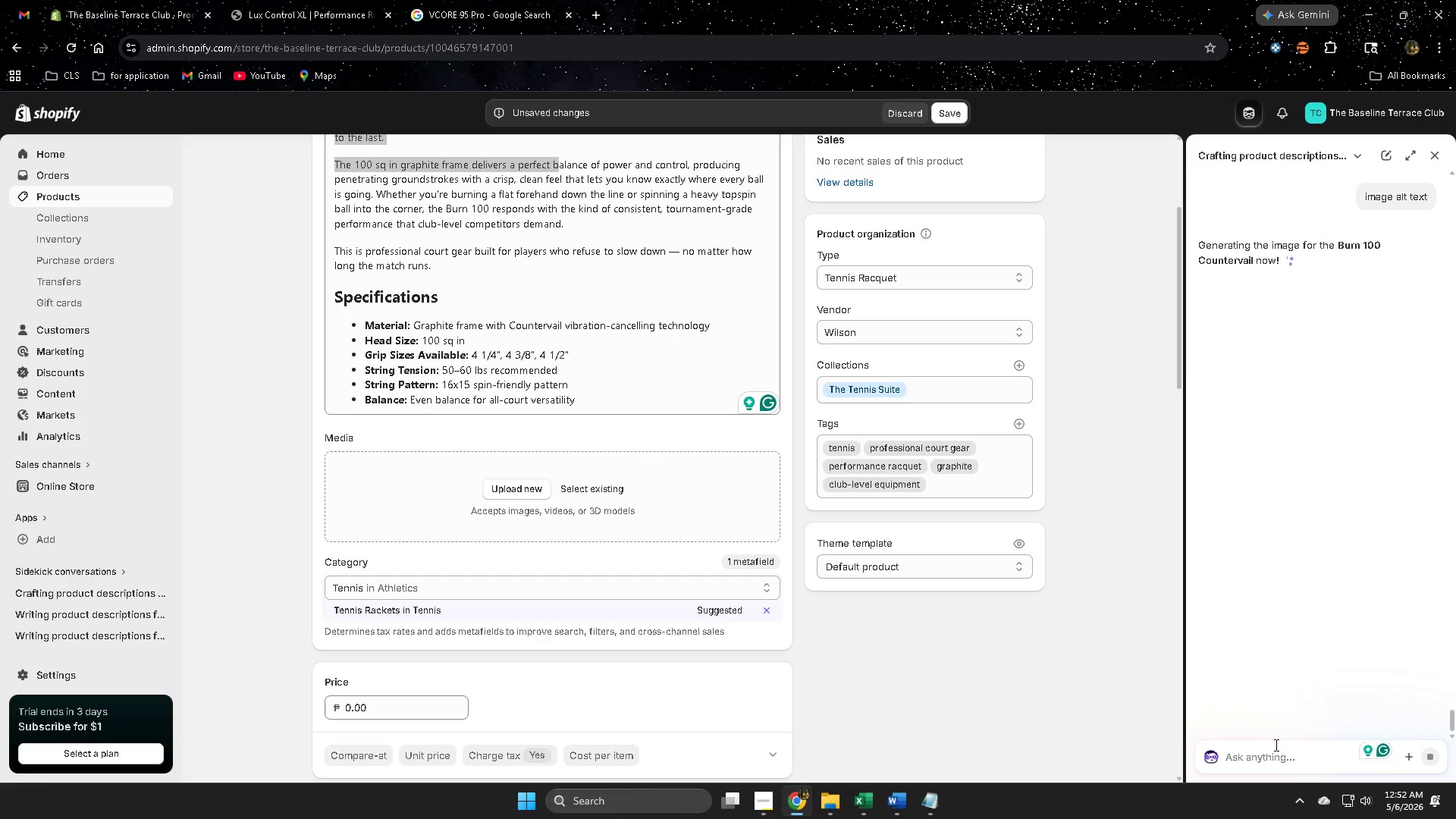 
left_click([321, 3])
 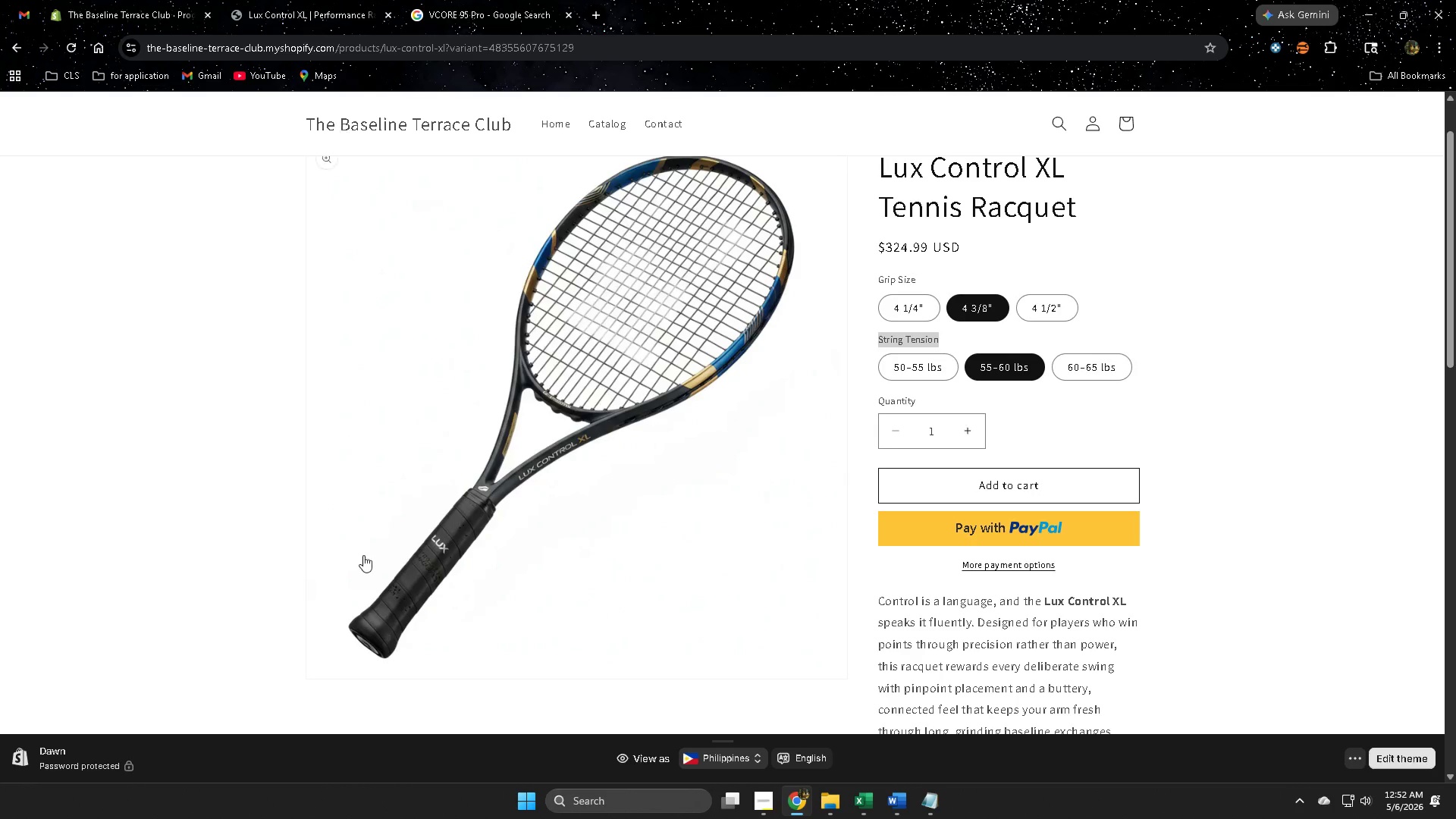 
left_click([557, 158])
 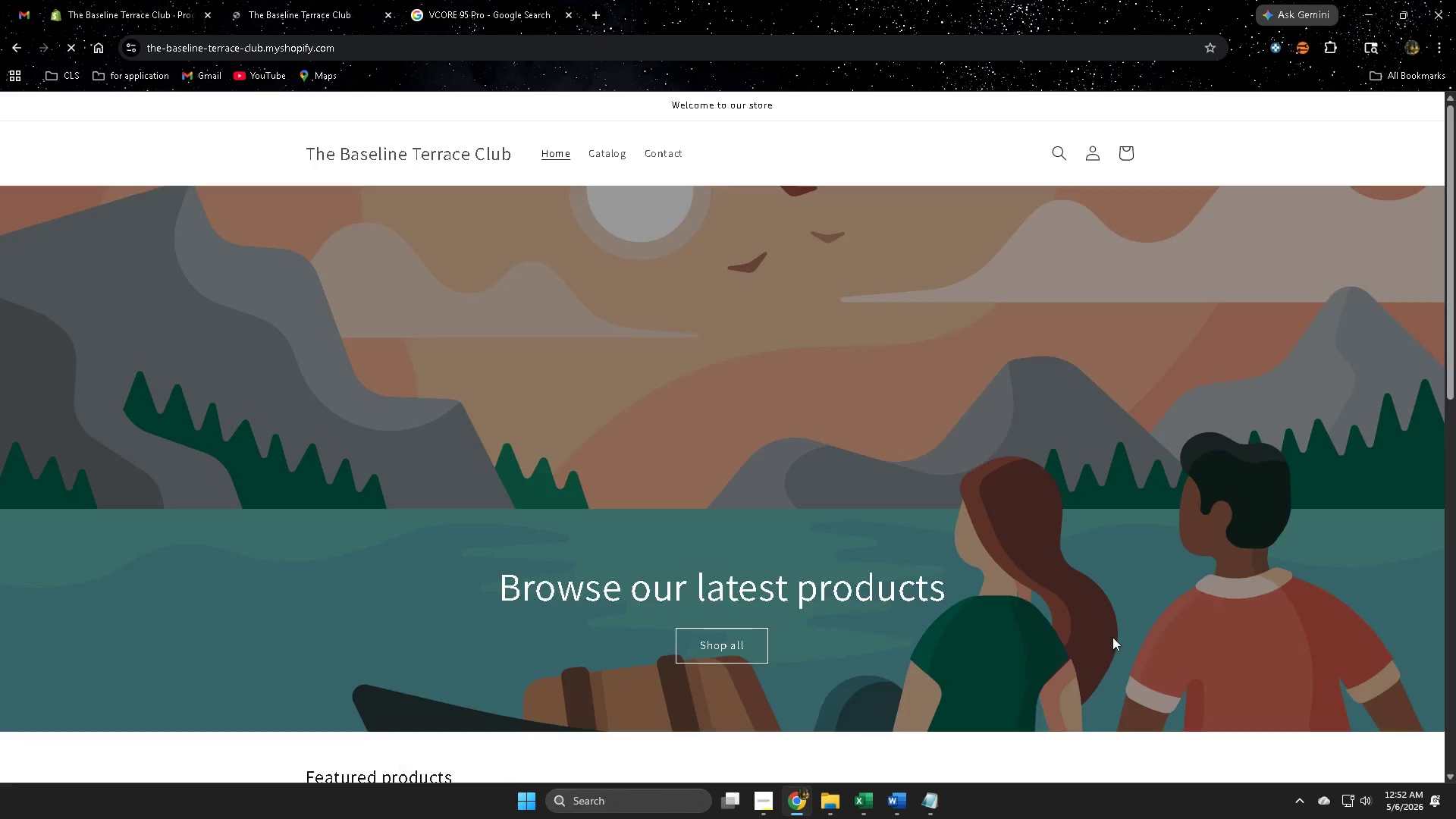 
scroll: coordinate [398, 530], scroll_direction: up, amount: 4.0
 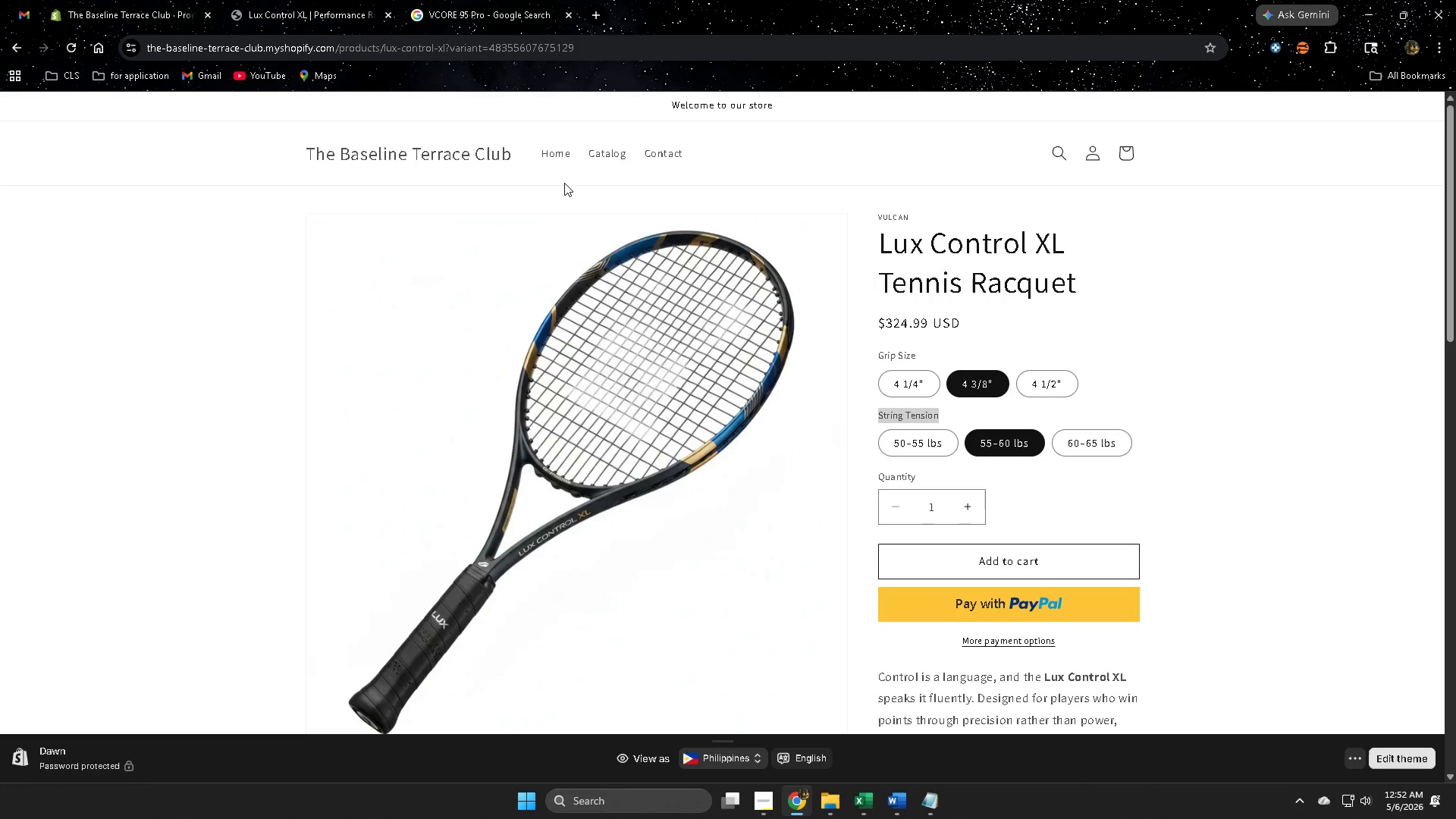 
left_click([736, 497])
 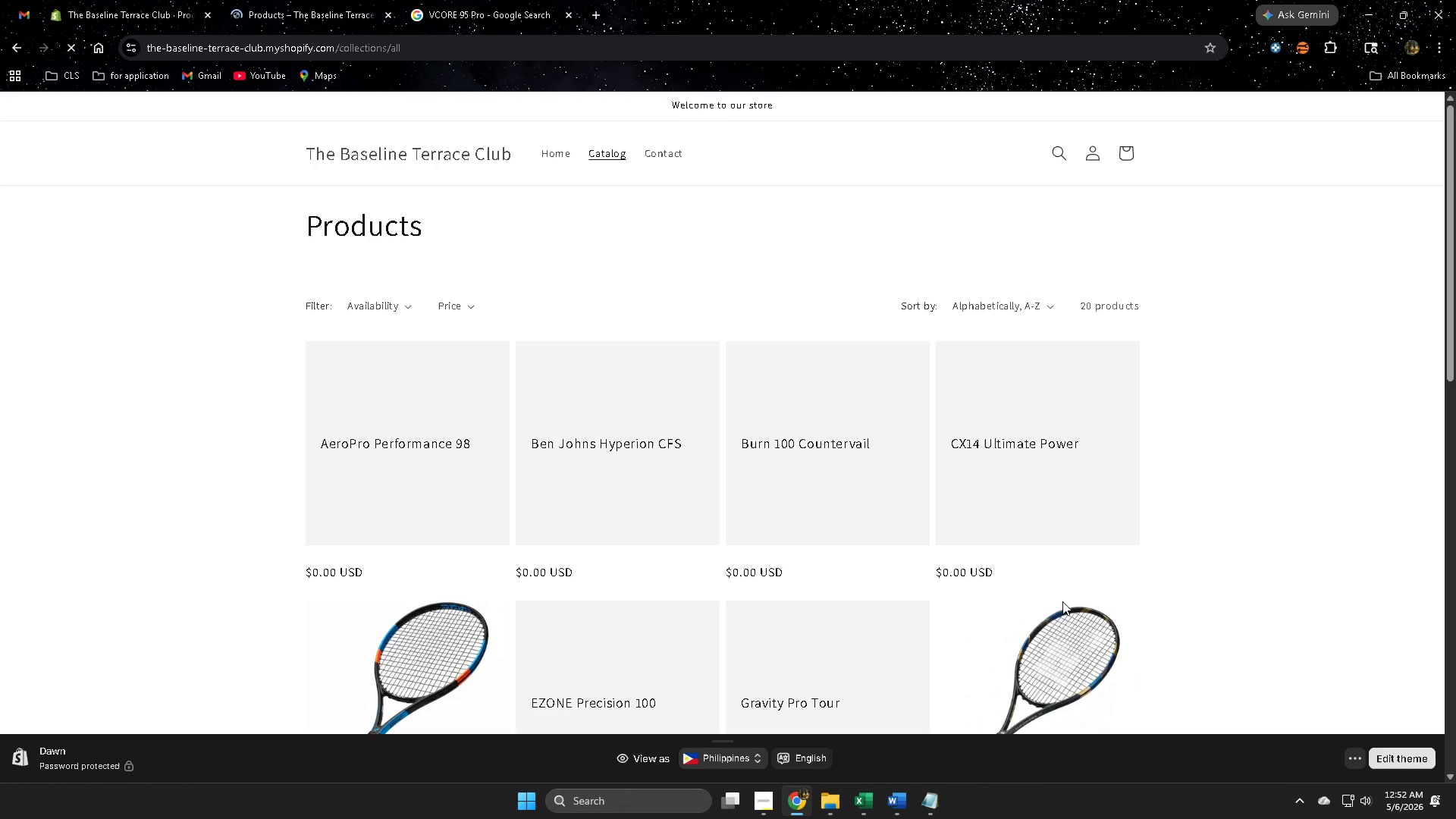 
scroll: coordinate [747, 573], scroll_direction: down, amount: 20.0
 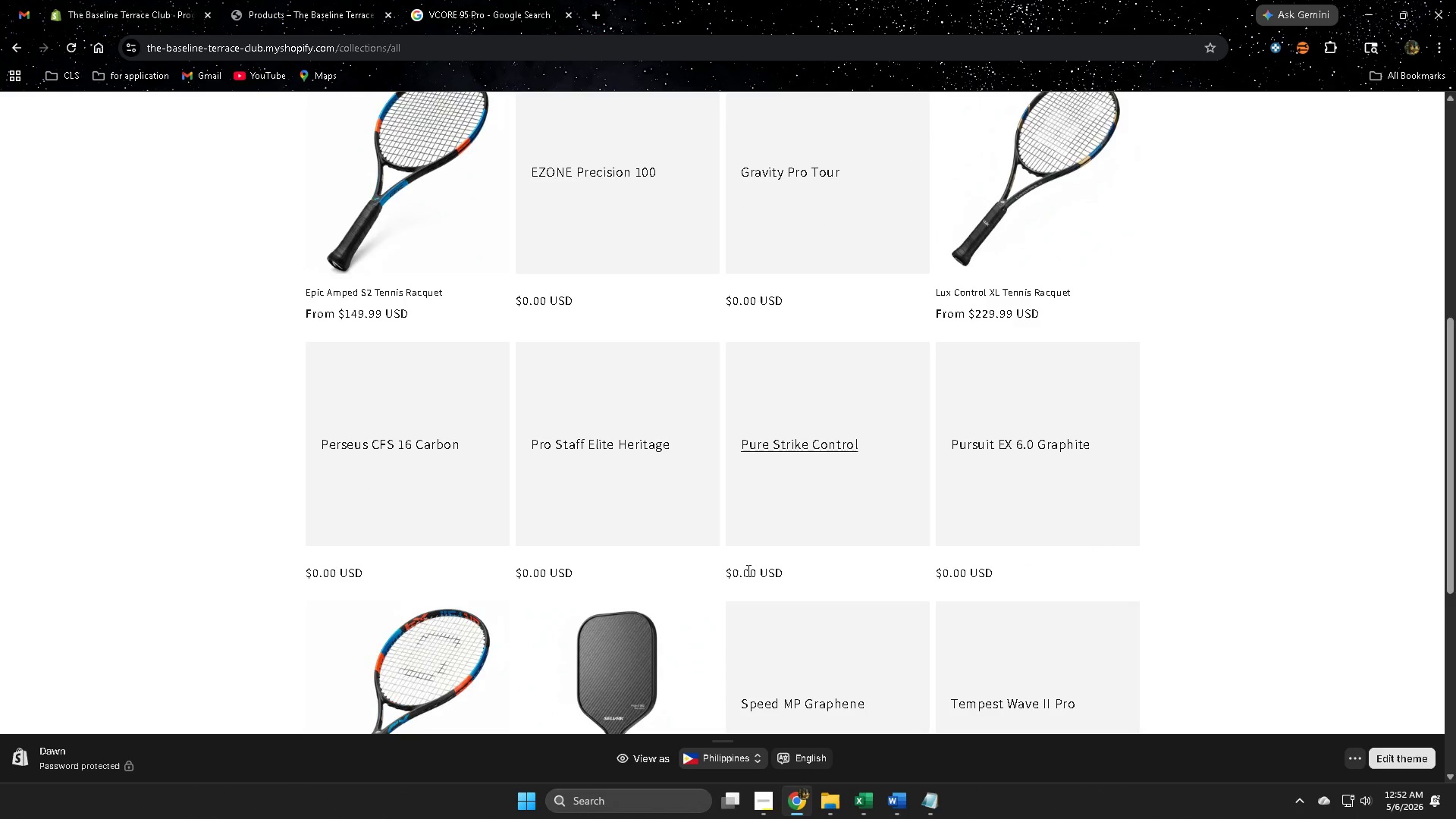 
scroll: coordinate [747, 569], scroll_direction: up, amount: 4.0
 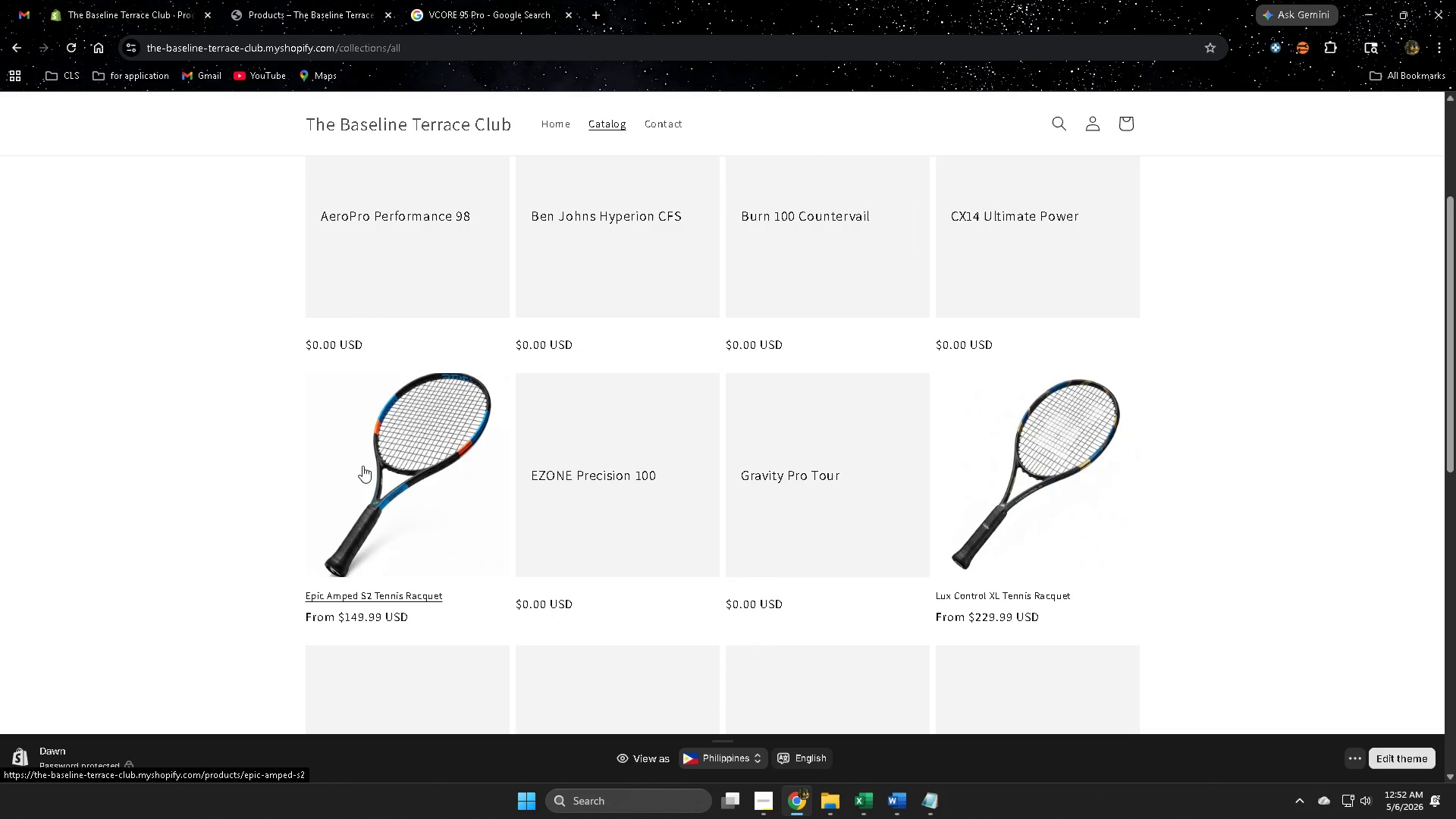 
scroll: coordinate [443, 495], scroll_direction: down, amount: 6.0
 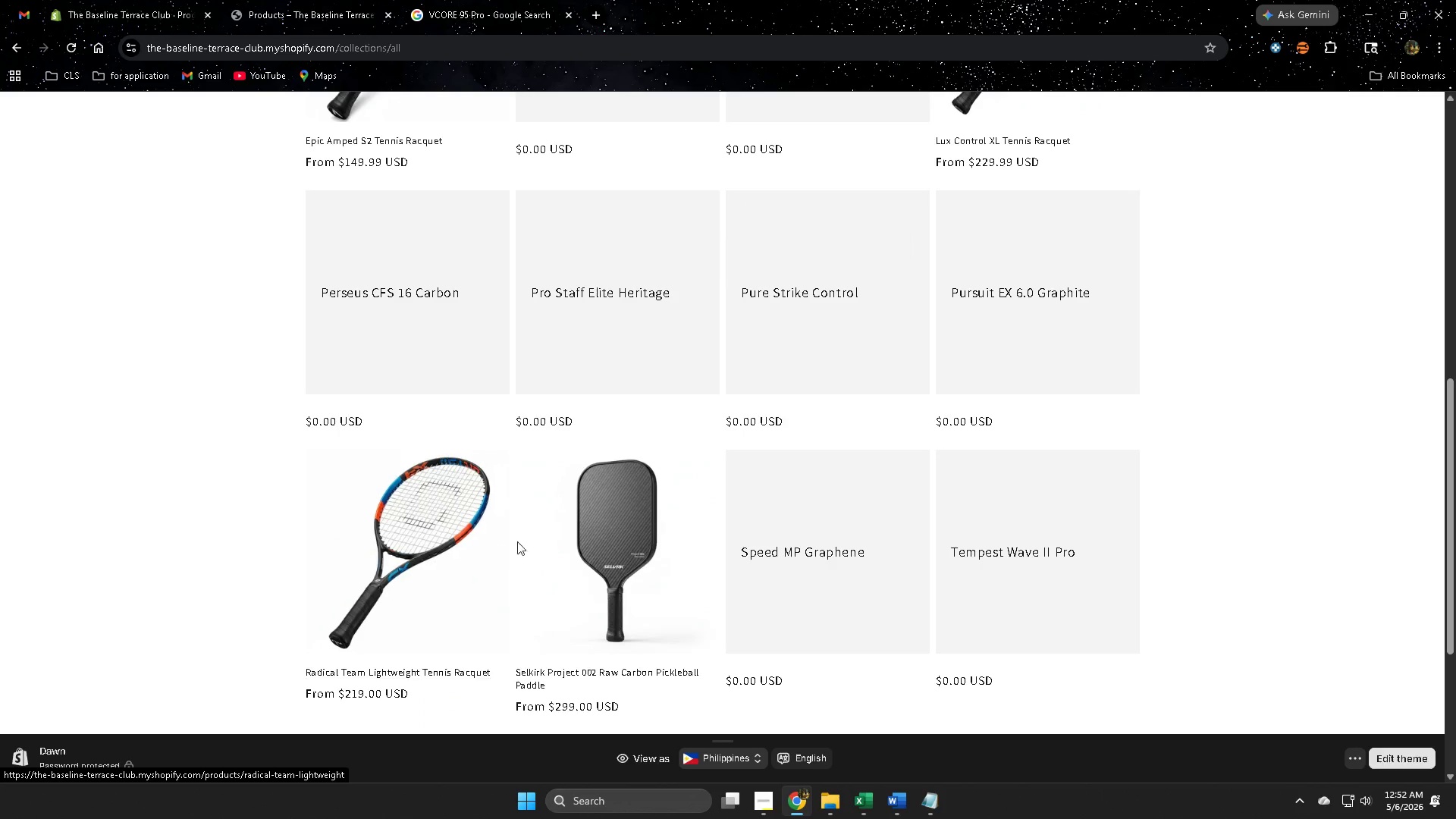 
left_click([1400, 431])
 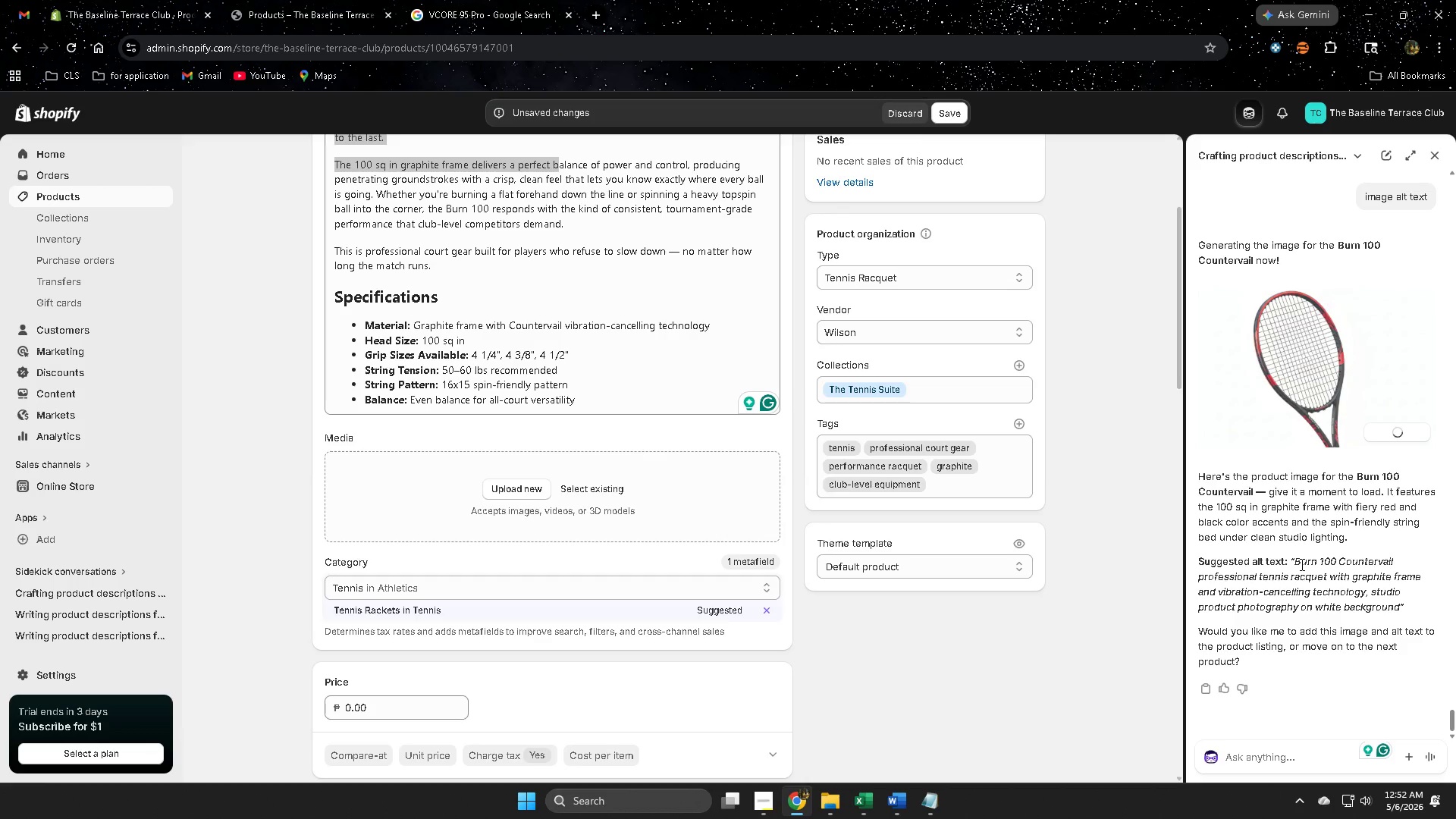 
scroll: coordinate [824, 589], scroll_direction: none, amount: 0.0
 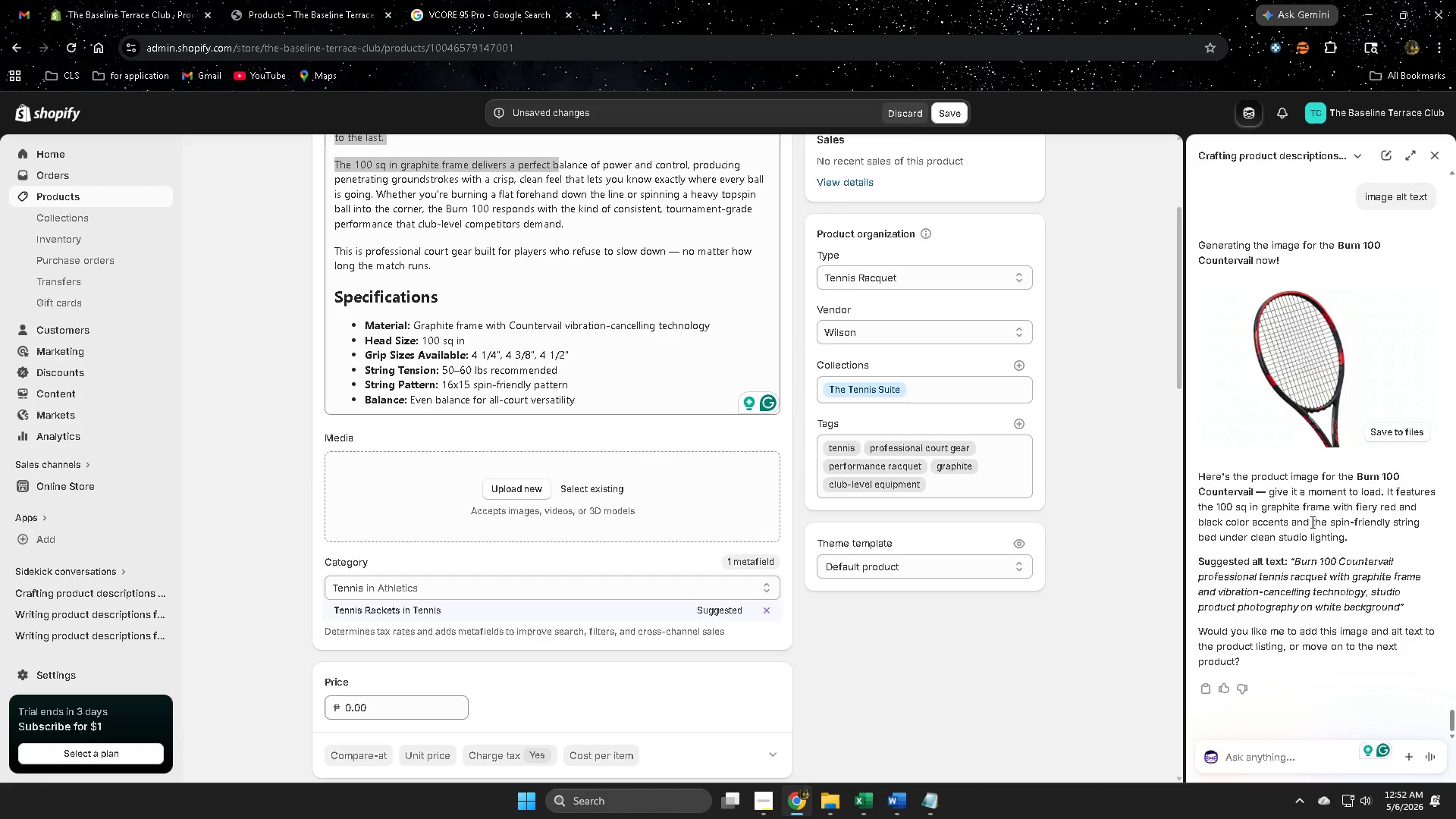 
left_click([1301, 564])
 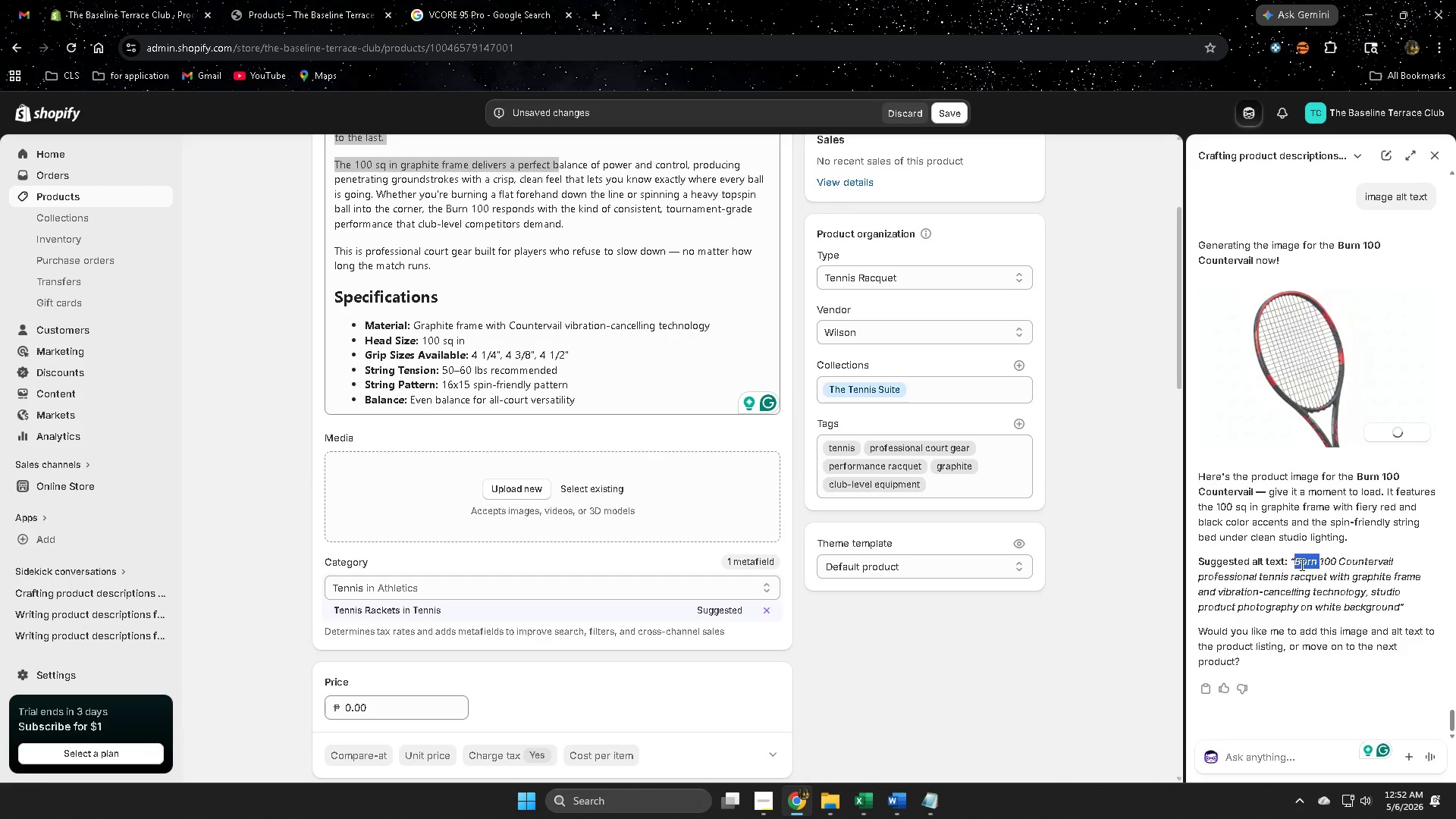 
left_click_drag(start_coordinate=[1301, 564], to_coordinate=[1362, 610])
 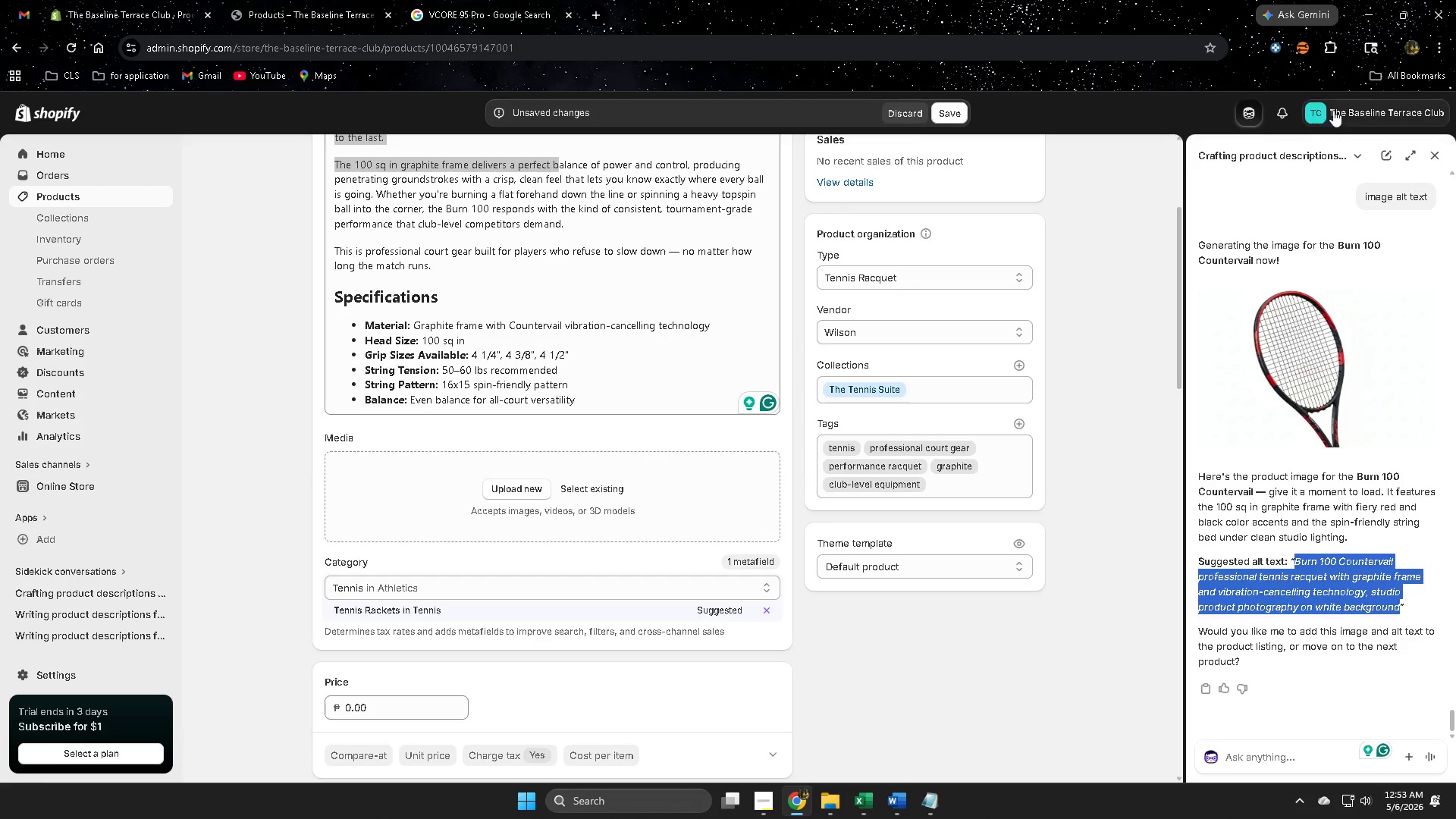 
key(Control+ControlLeft)
 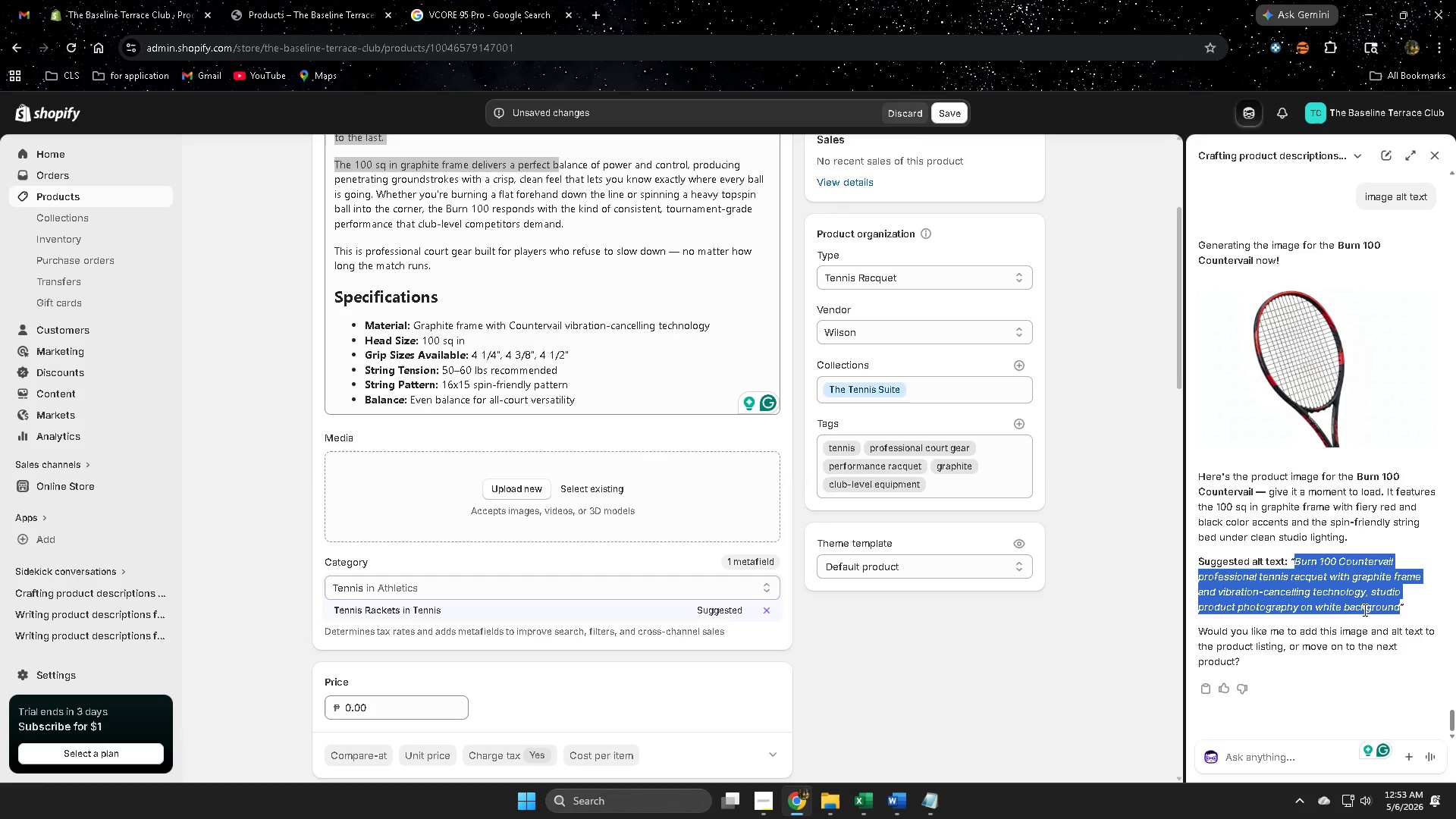 
key(Control+C)
 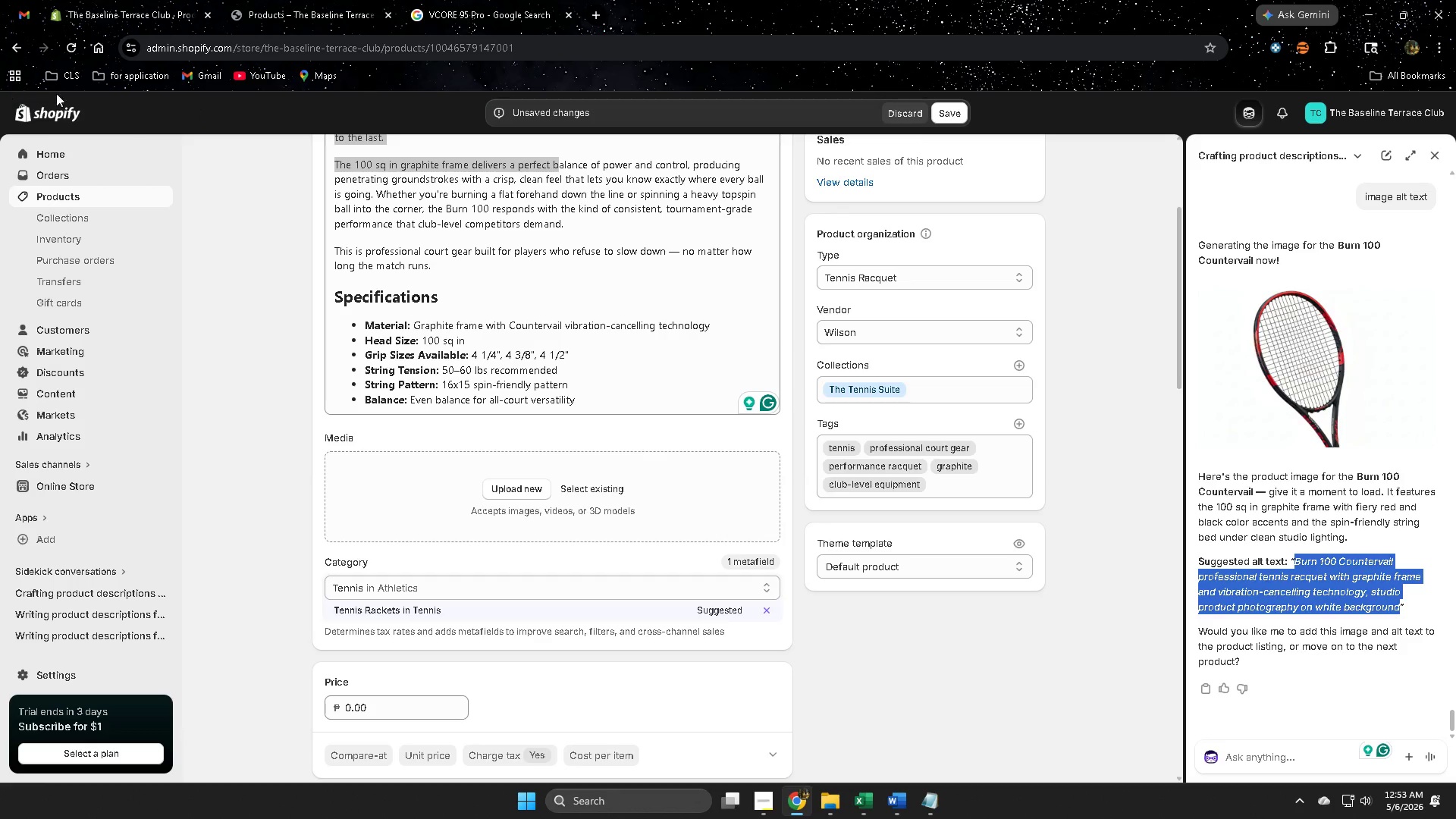 
left_click([1434, 158])
 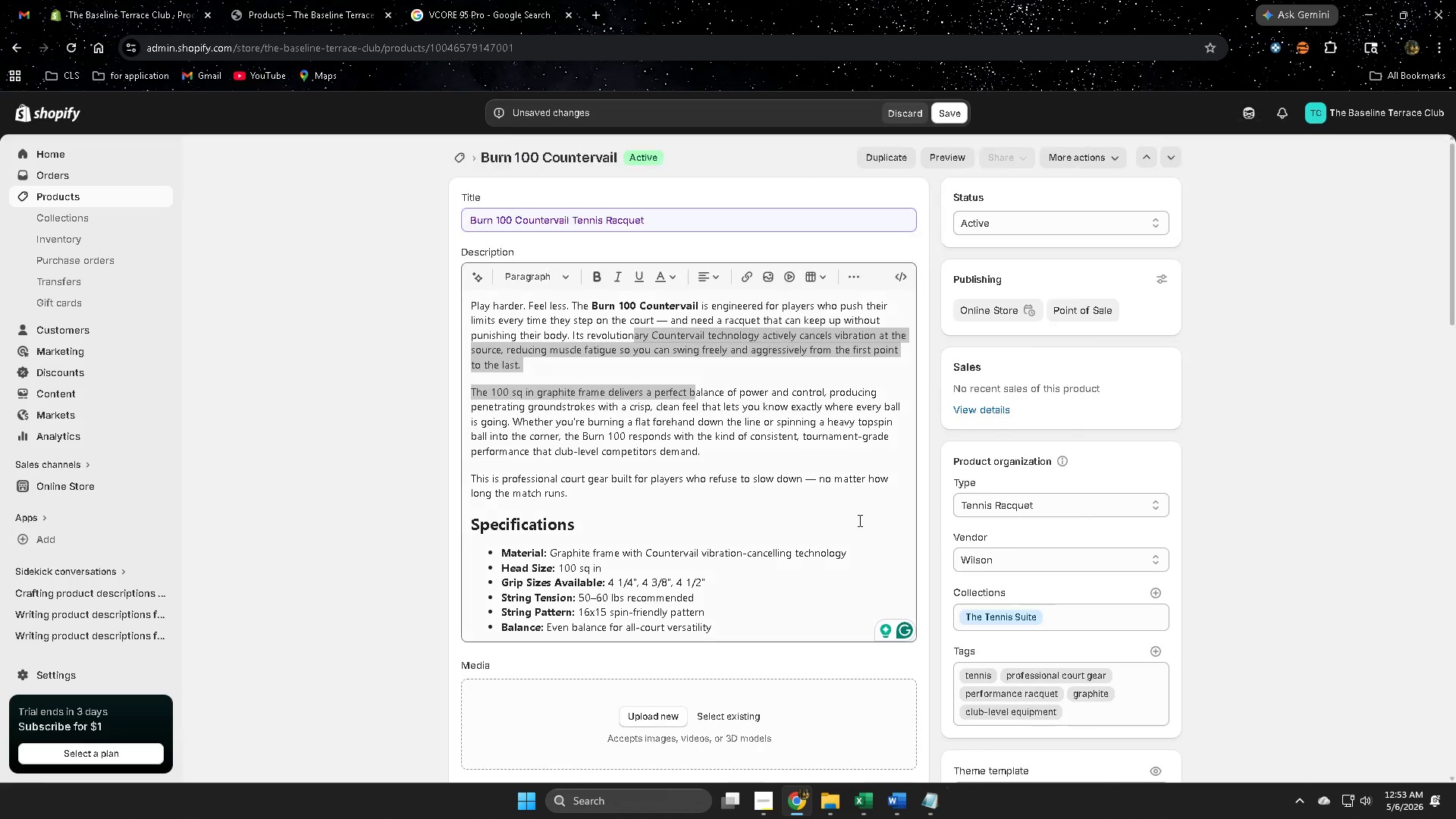 
left_click([731, 335])
 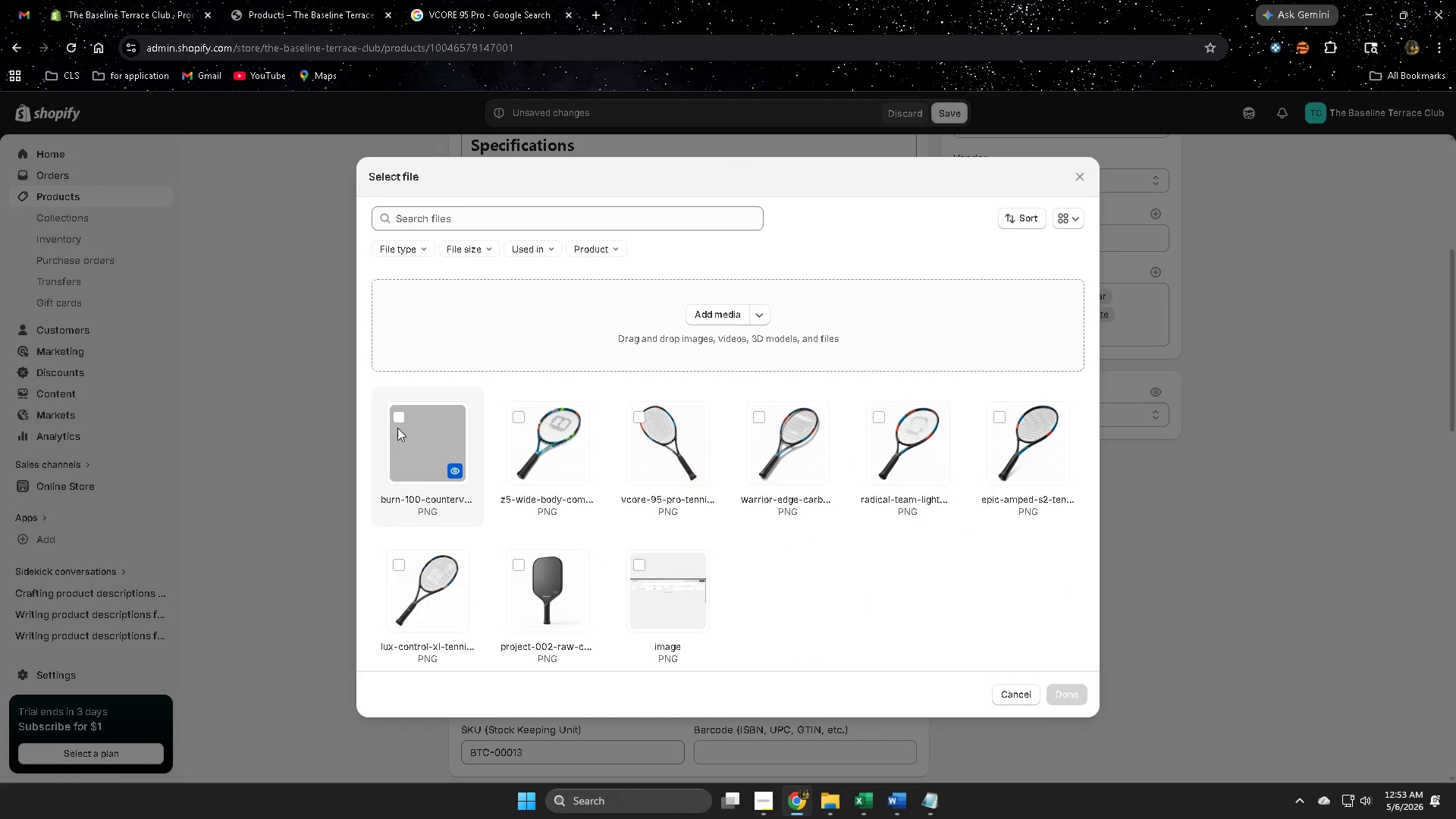 
scroll: coordinate [740, 486], scroll_direction: up, amount: 4.0
 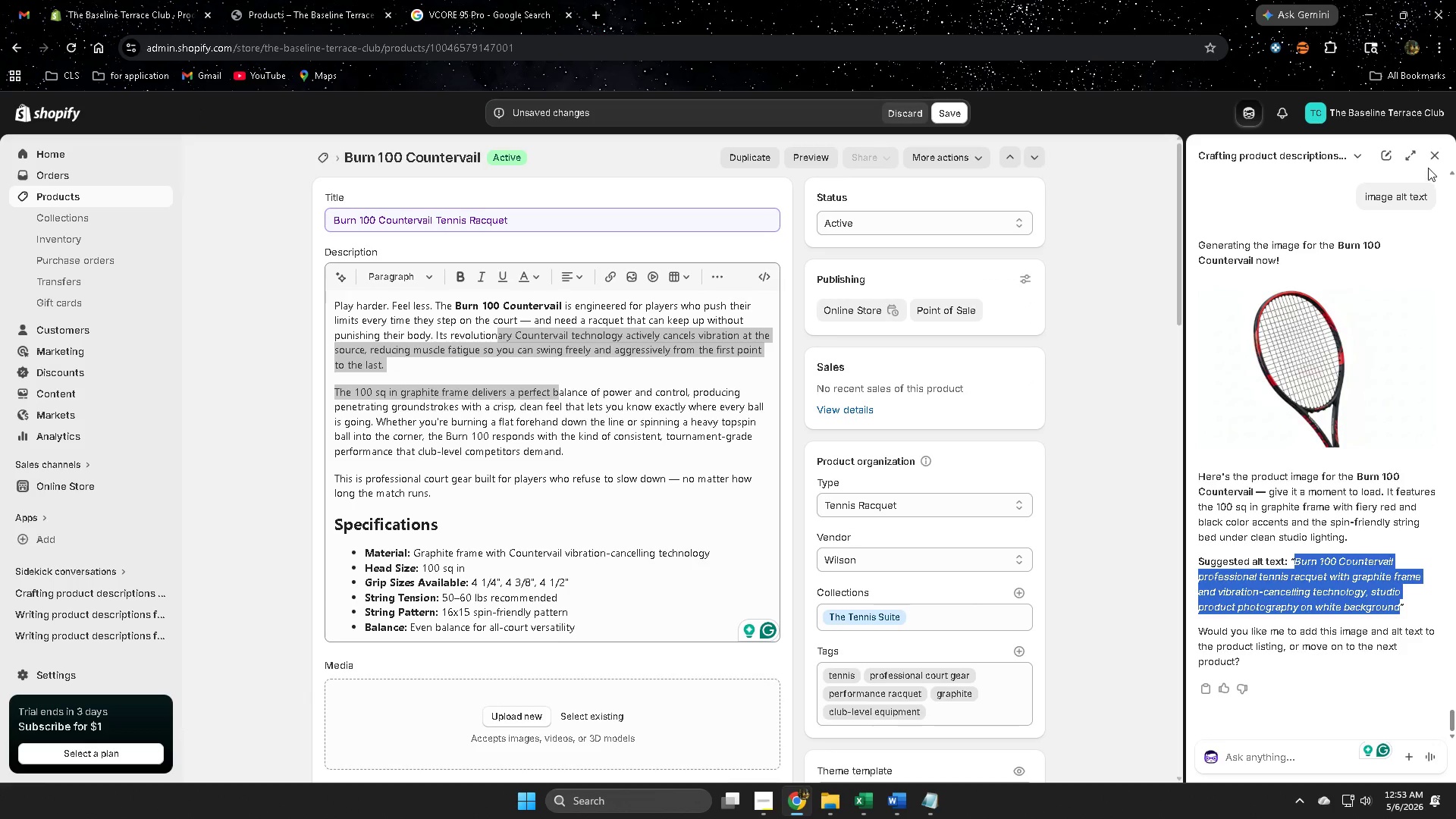 
left_click([399, 422])
 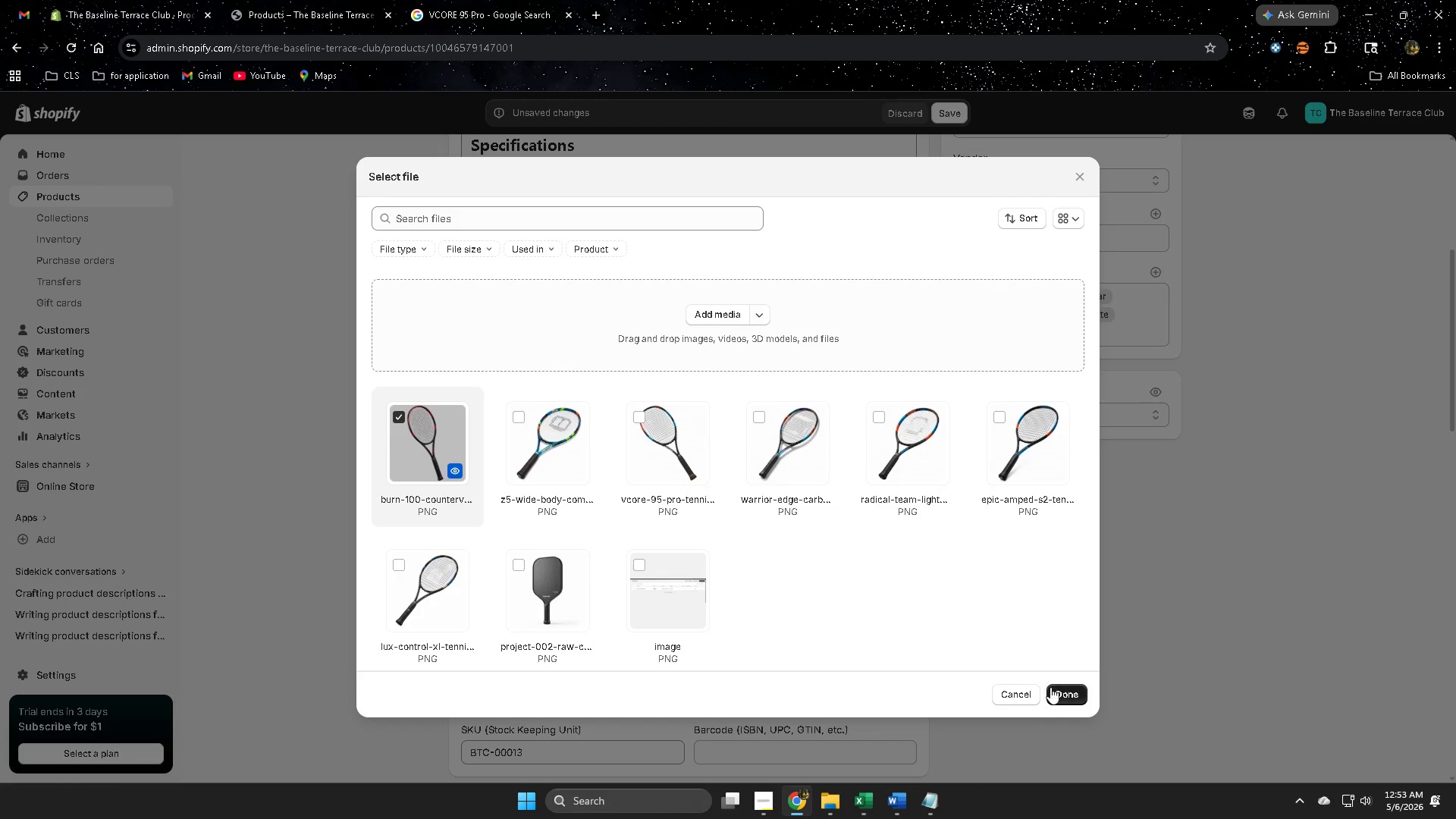 
left_click([1065, 693])
 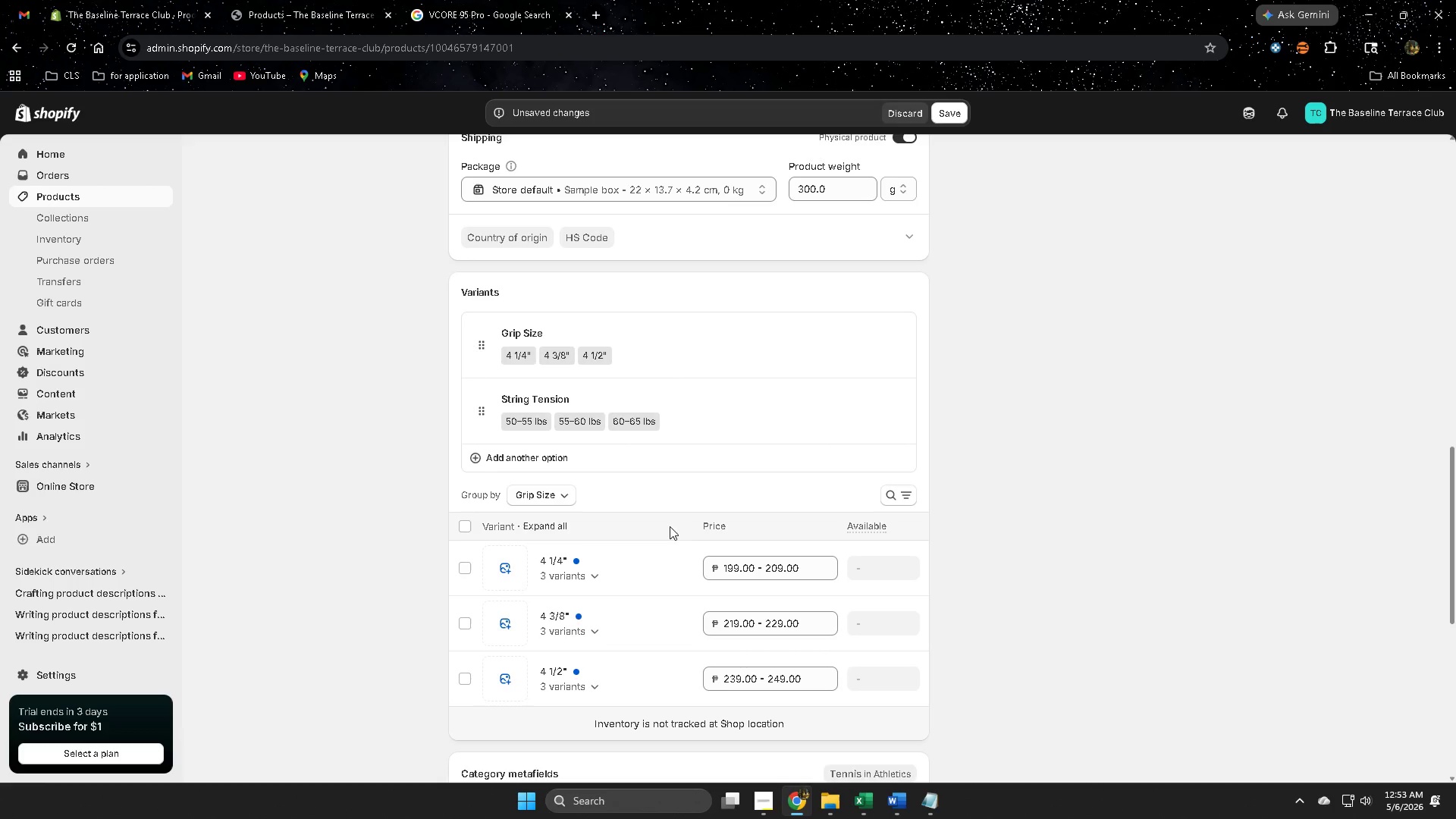 
scroll: coordinate [1001, 534], scroll_direction: down, amount: 3.0
 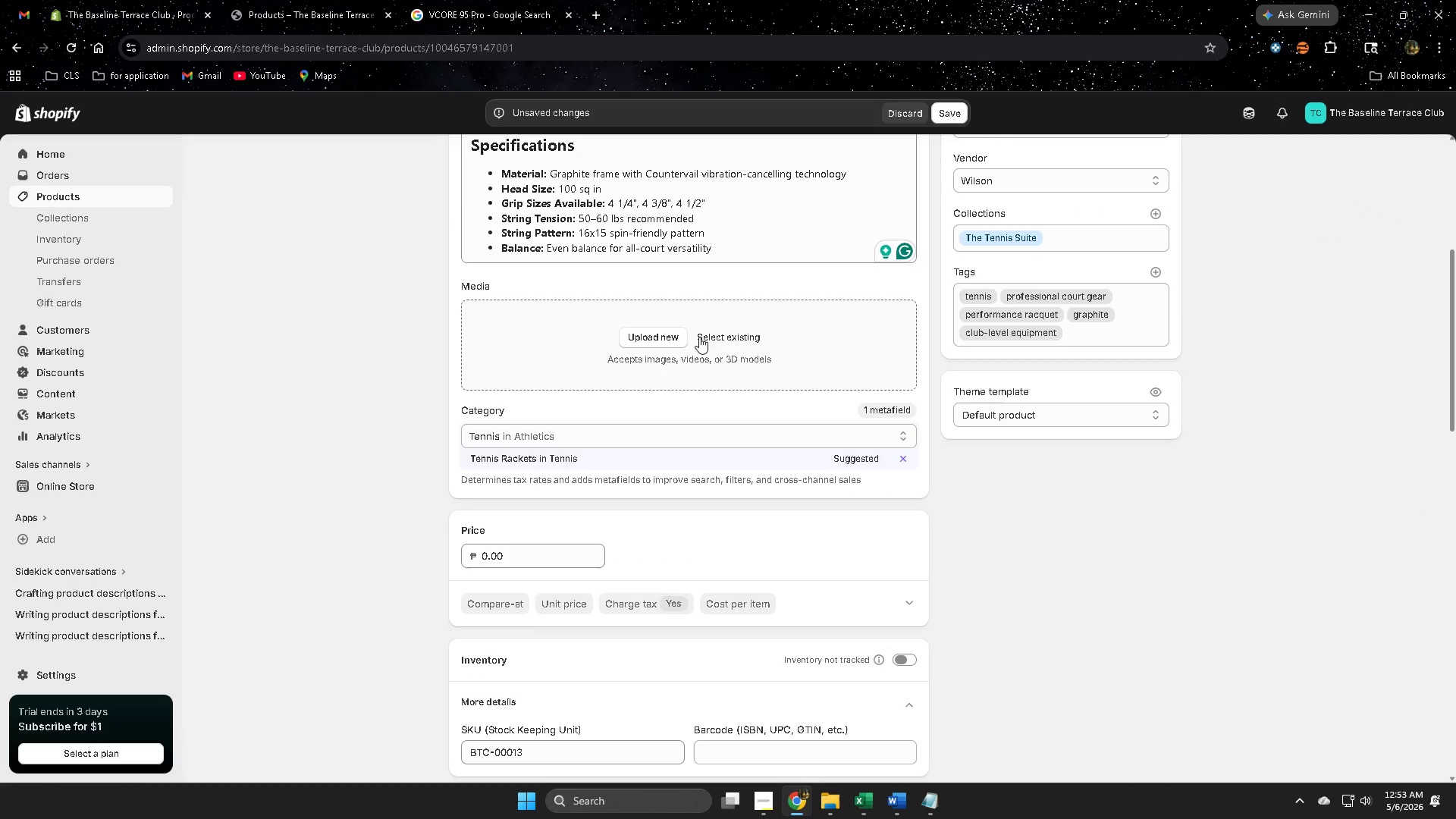 
left_click([542, 265])
 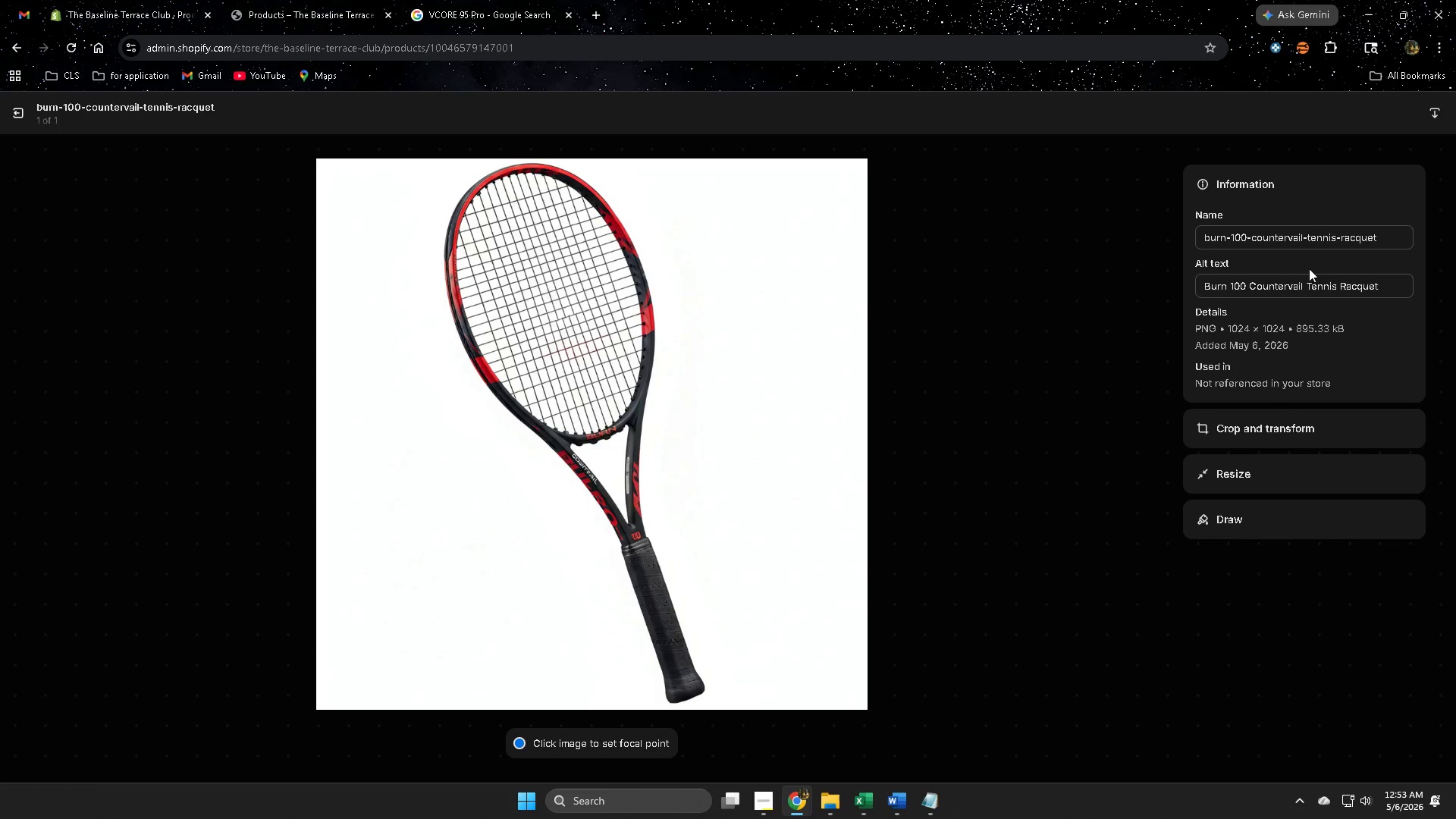 
double_click([1385, 287])
 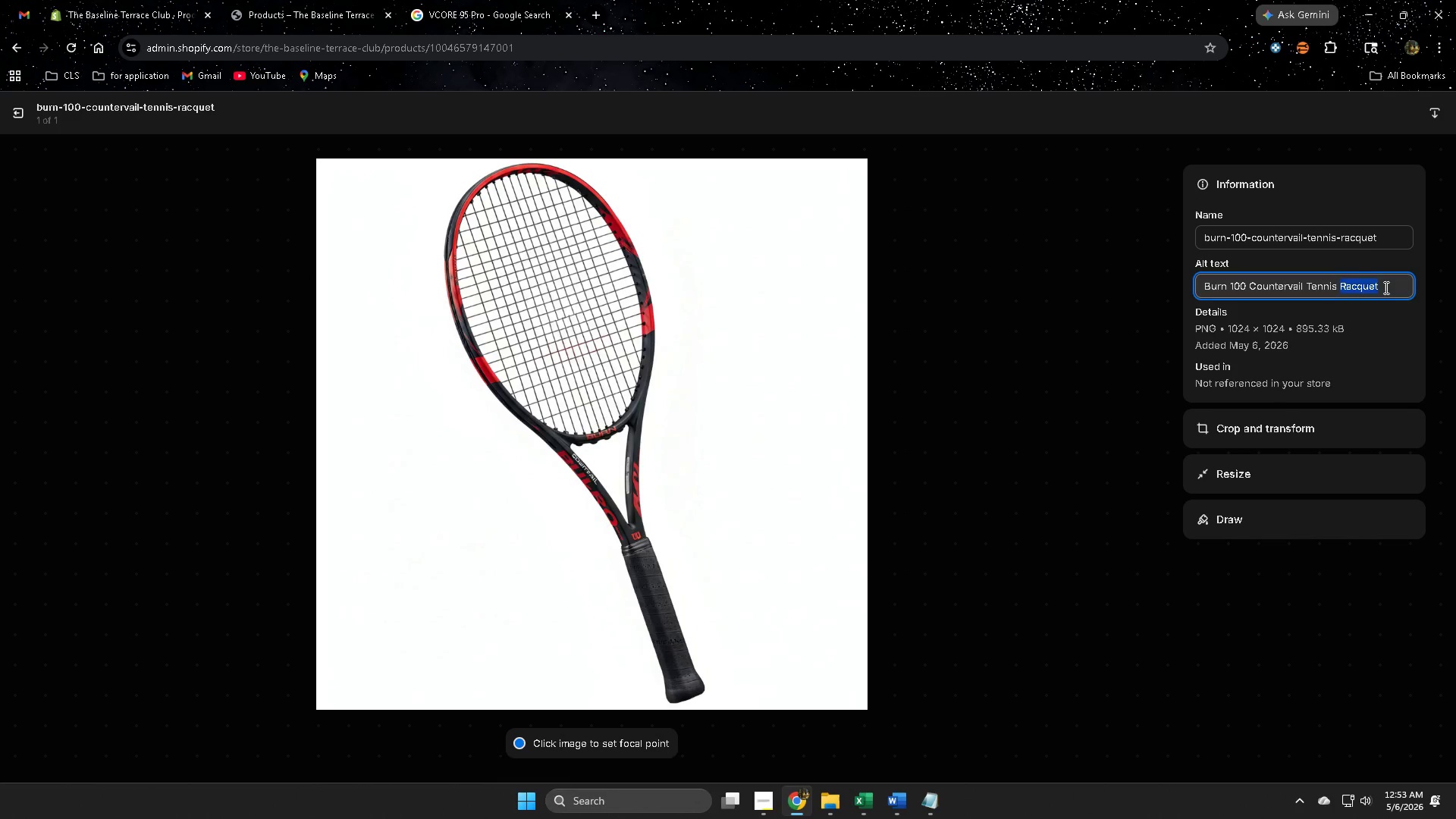 
scroll: coordinate [894, 520], scroll_direction: up, amount: 8.0
 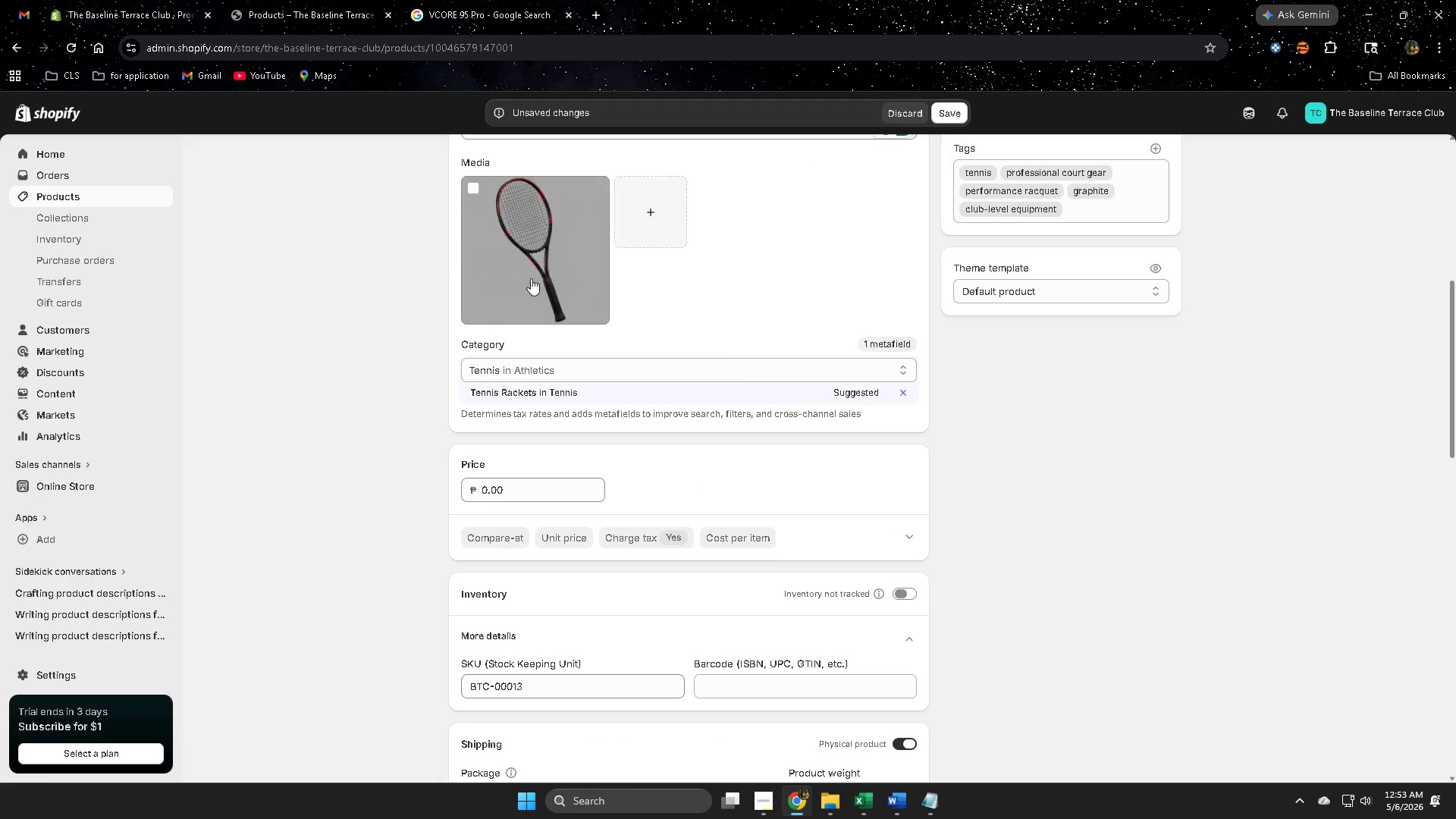 
triple_click([1385, 287])
 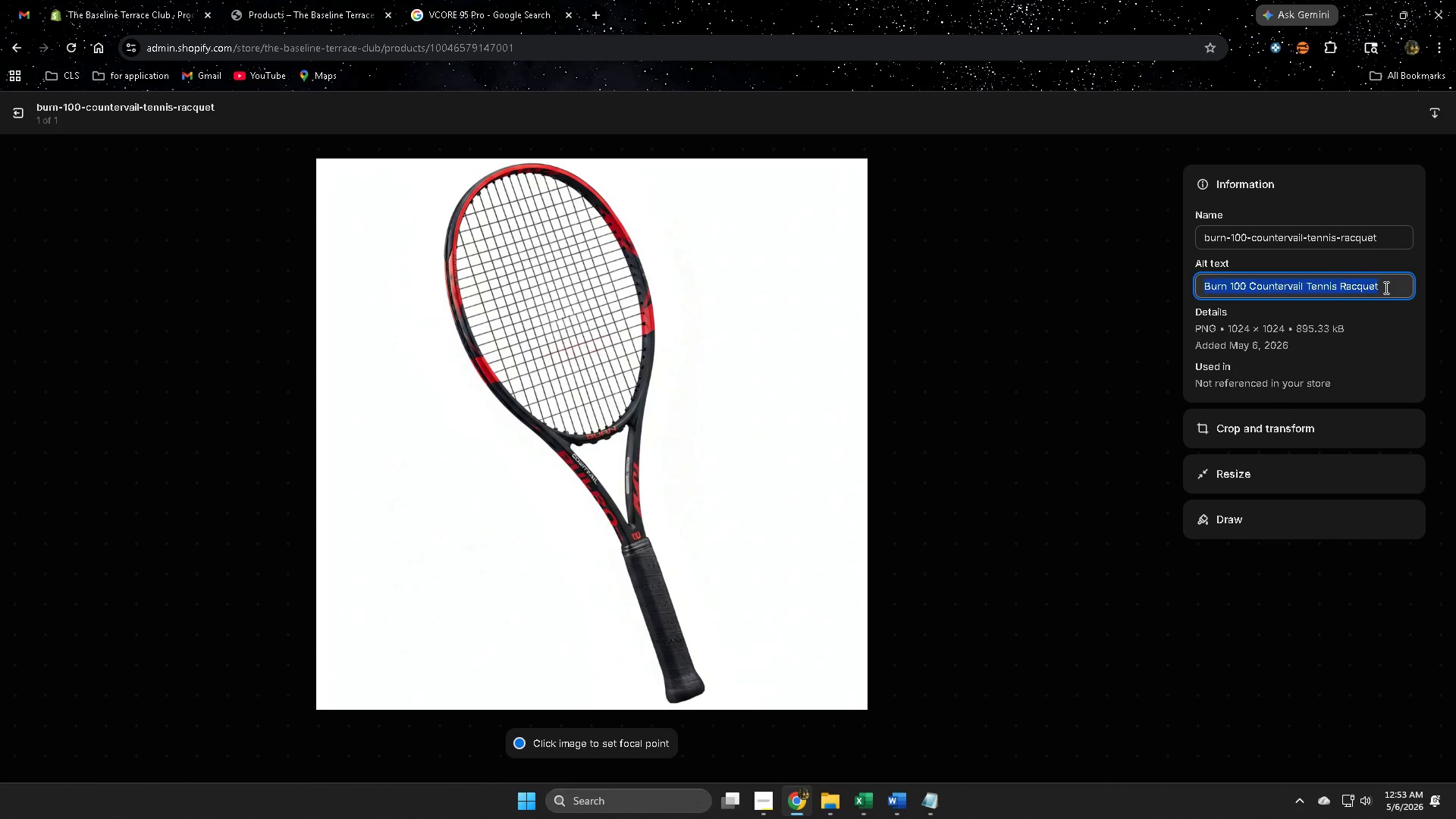 
key(Control+V)
 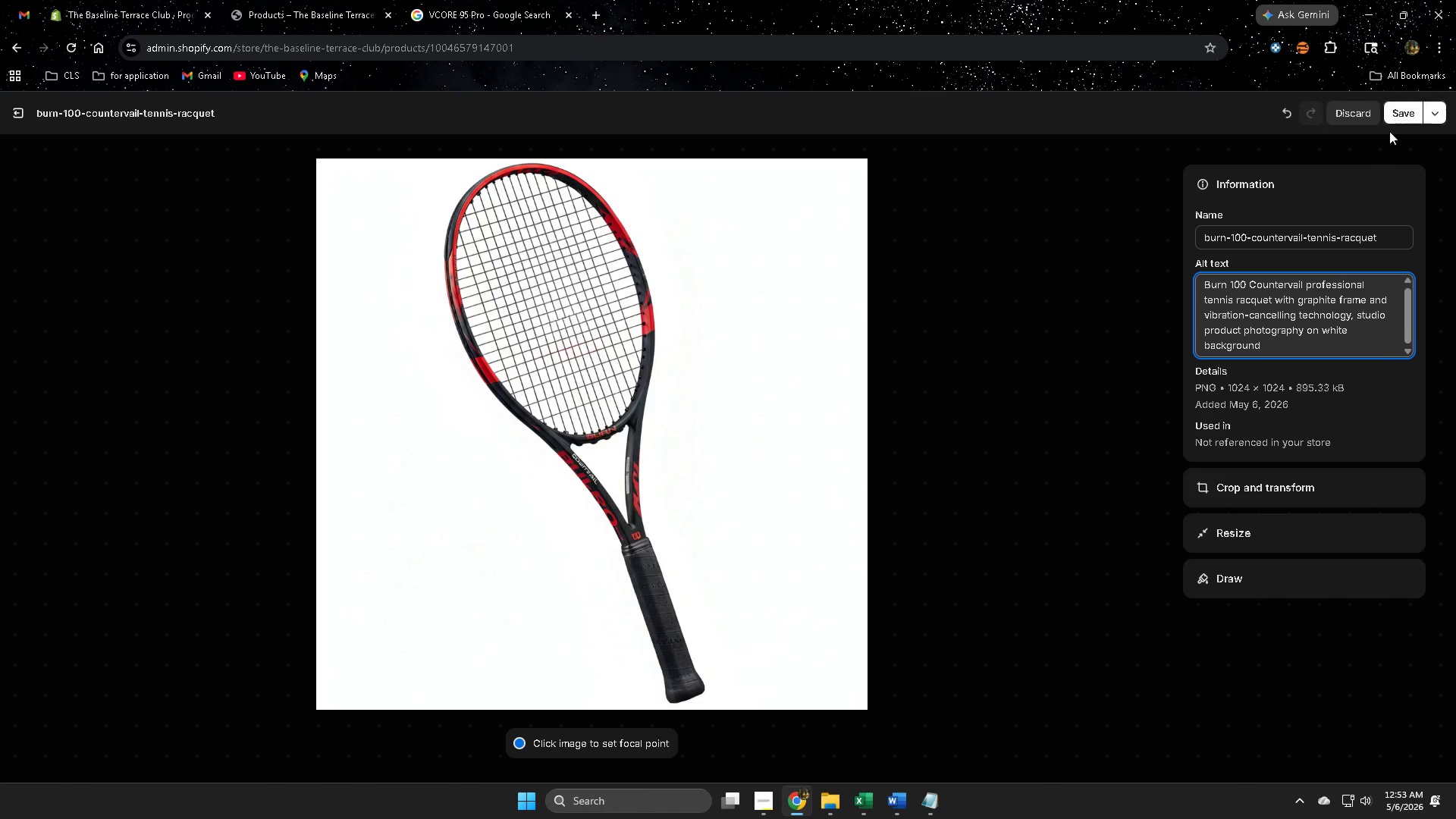 
left_click([1395, 111])
 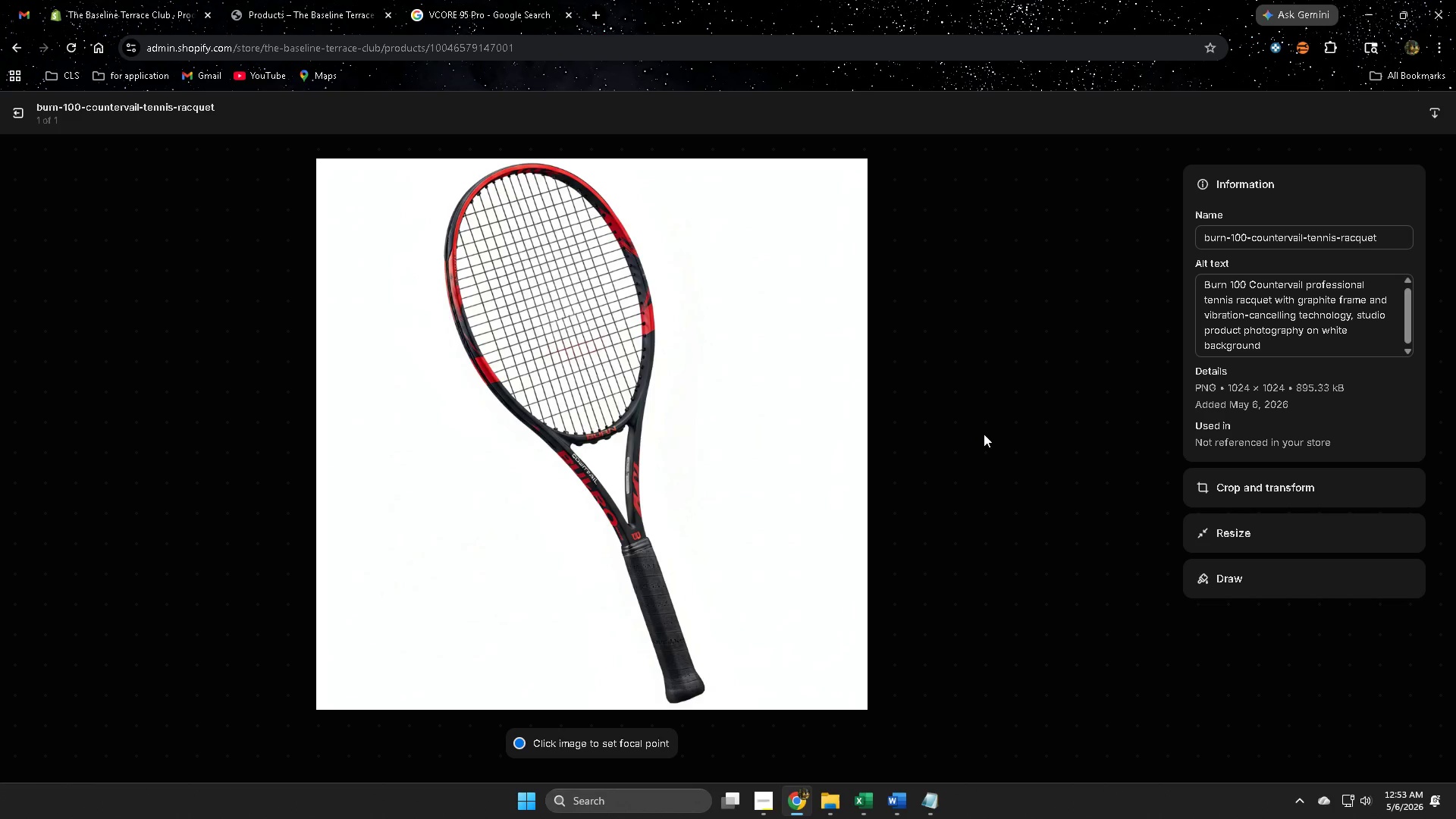 
left_click([17, 115])
 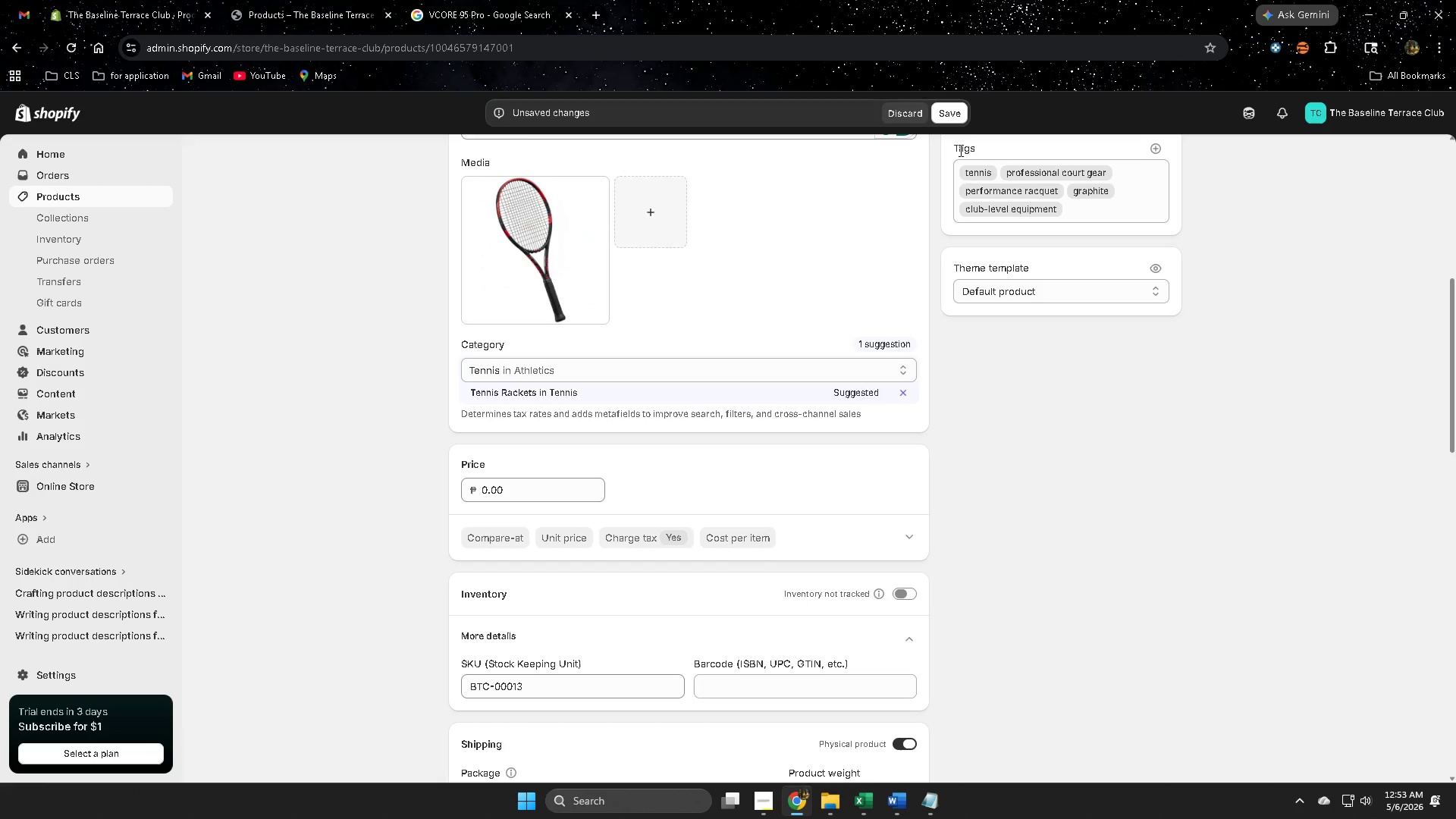 
left_click([952, 115])
 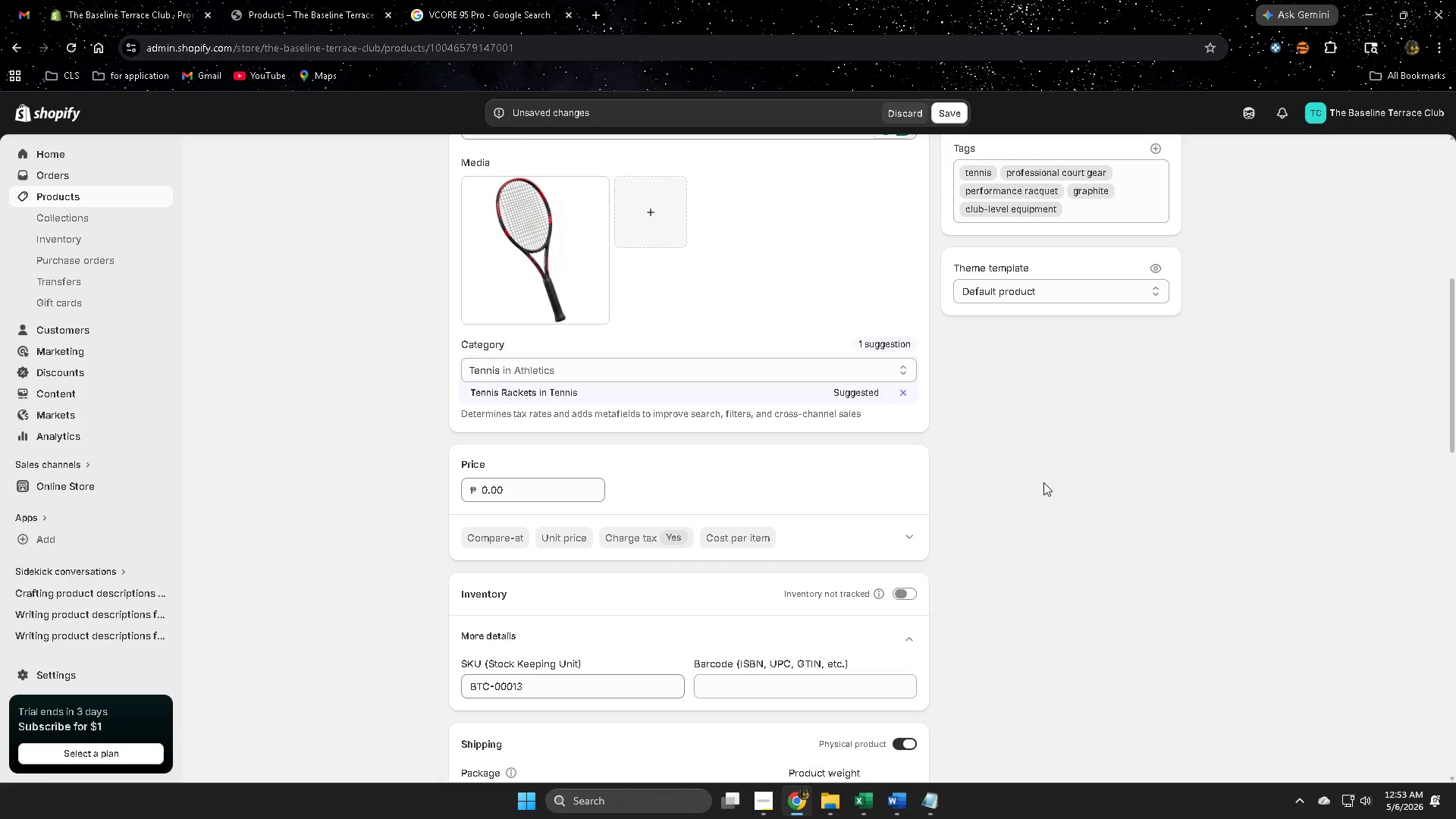 
scroll: coordinate [1043, 482], scroll_direction: down, amount: 3.0
 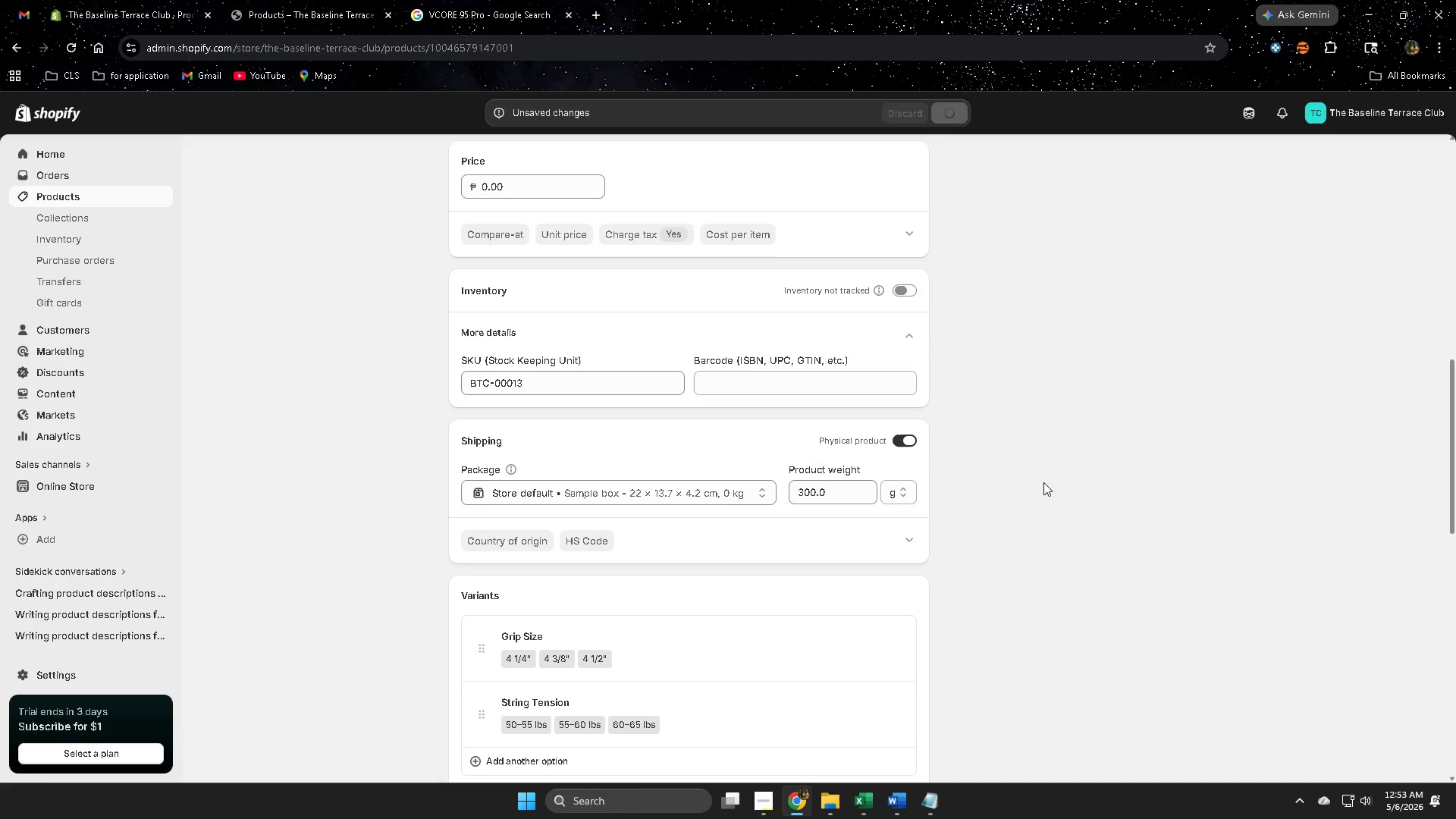 
left_click([516, 447])
 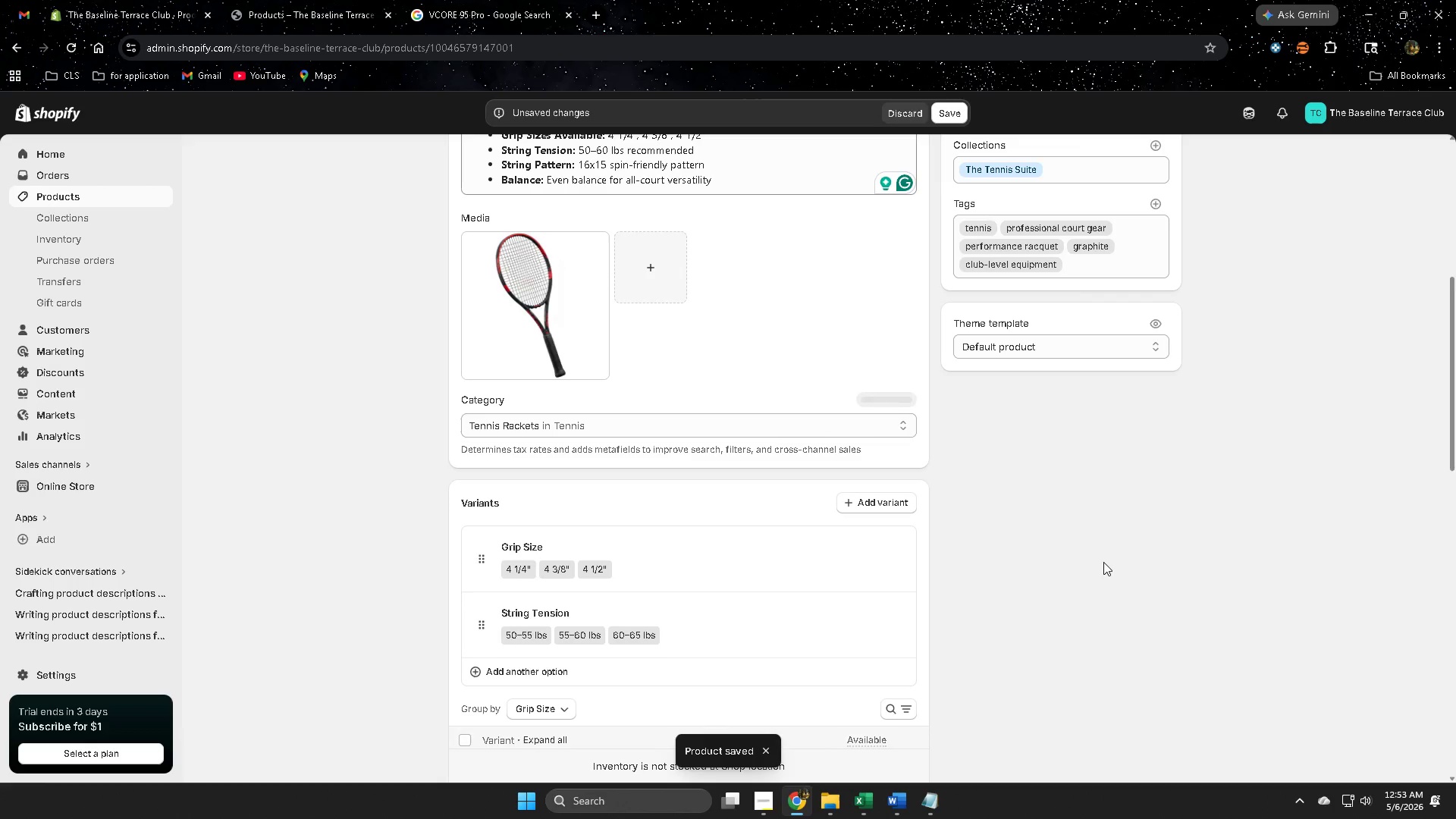 
scroll: coordinate [1156, 548], scroll_direction: down, amount: 1.0
 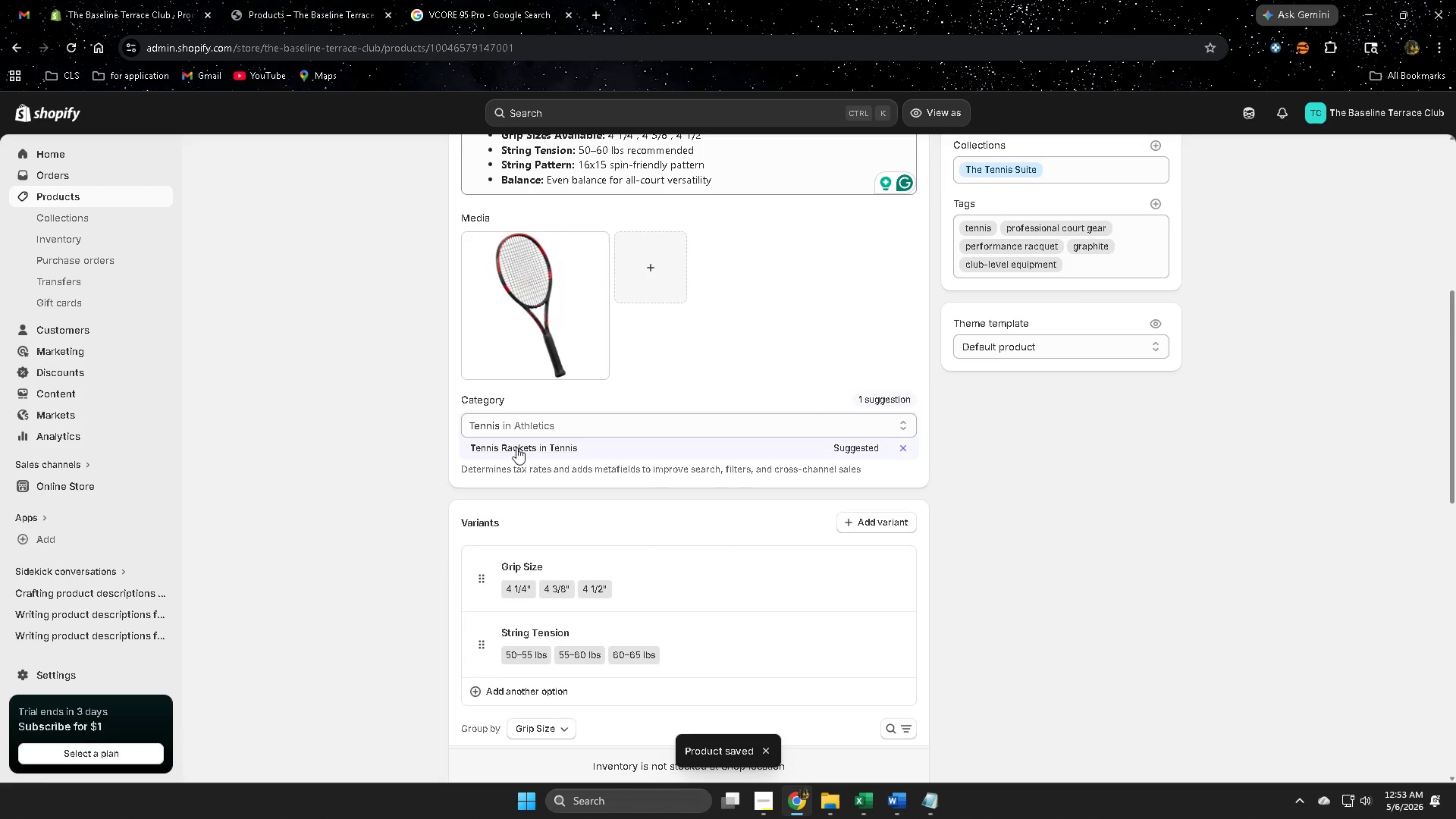 
left_click([946, 119])
 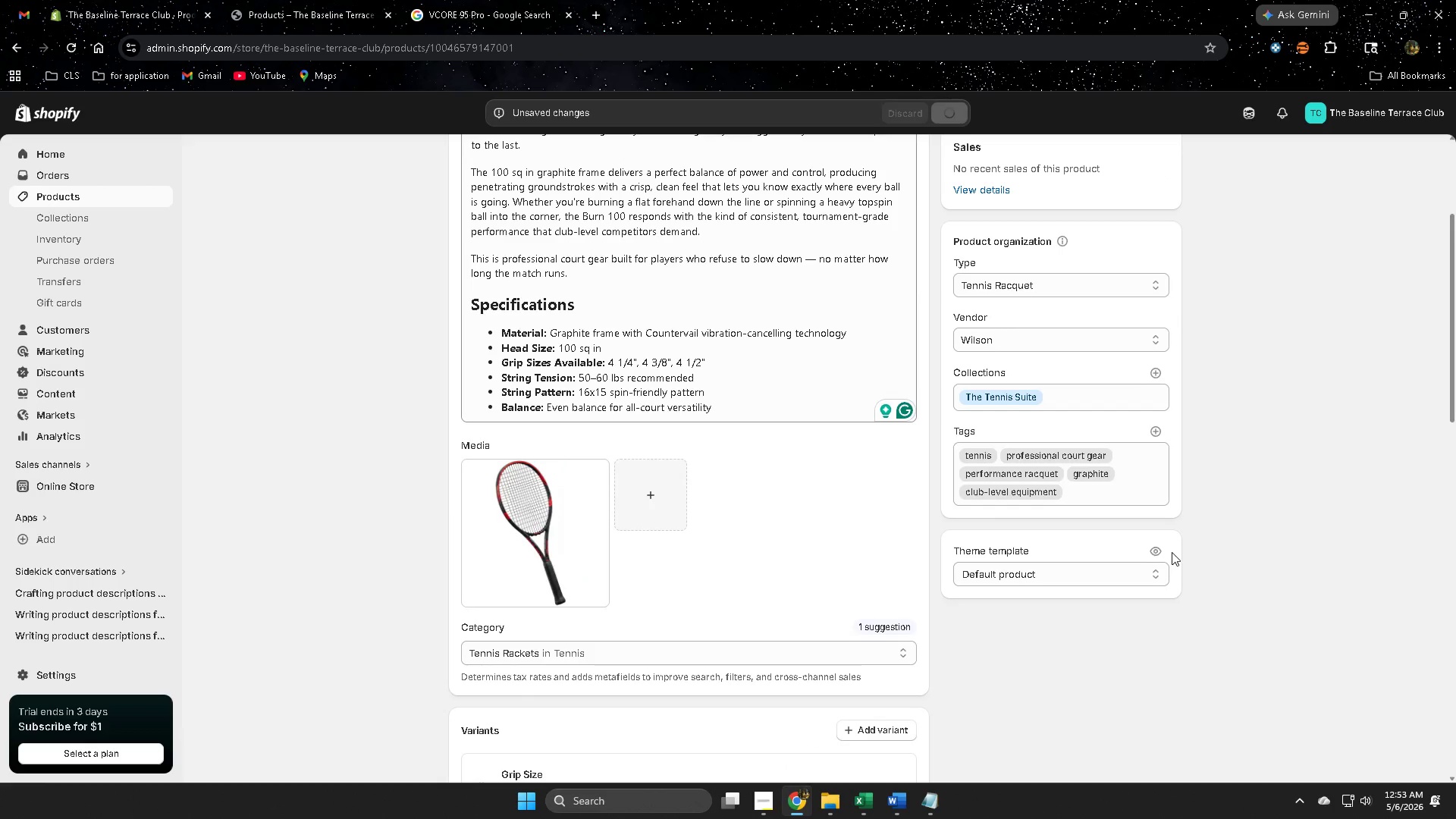 
scroll: coordinate [1103, 562], scroll_direction: up, amount: 3.0
 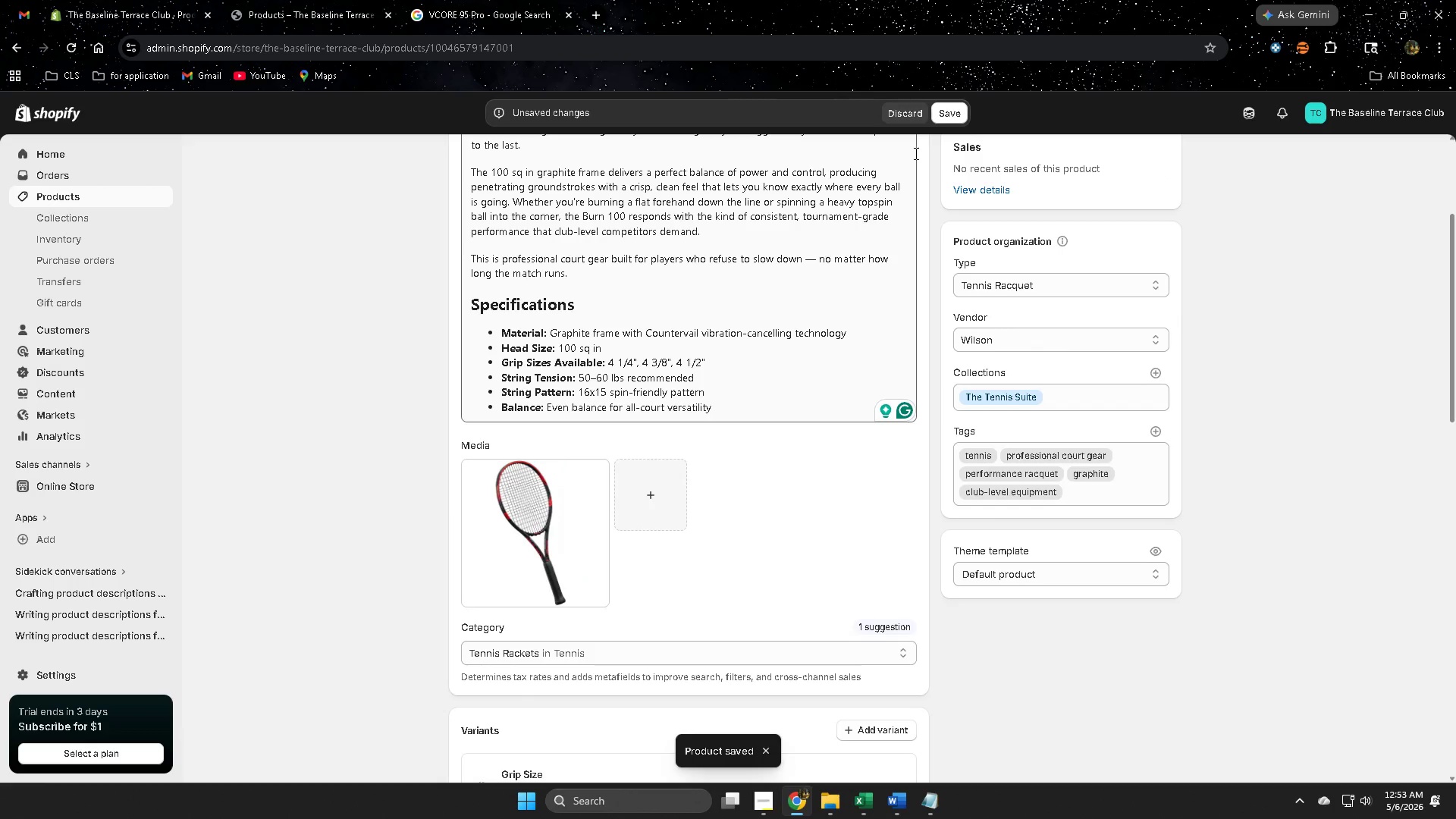 
scroll: coordinate [1171, 552], scroll_direction: down, amount: 8.0
 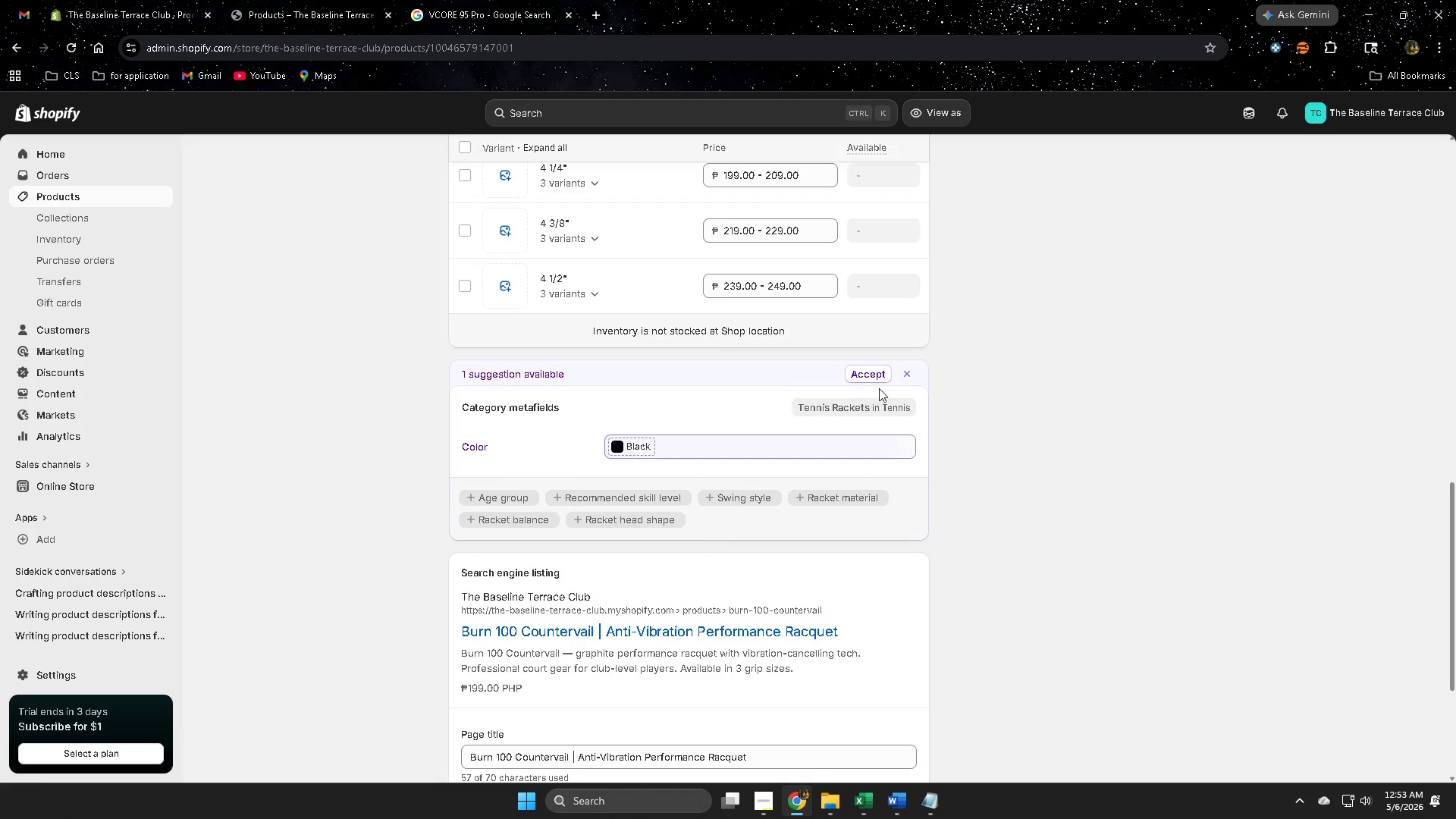 
wait(8.92)
 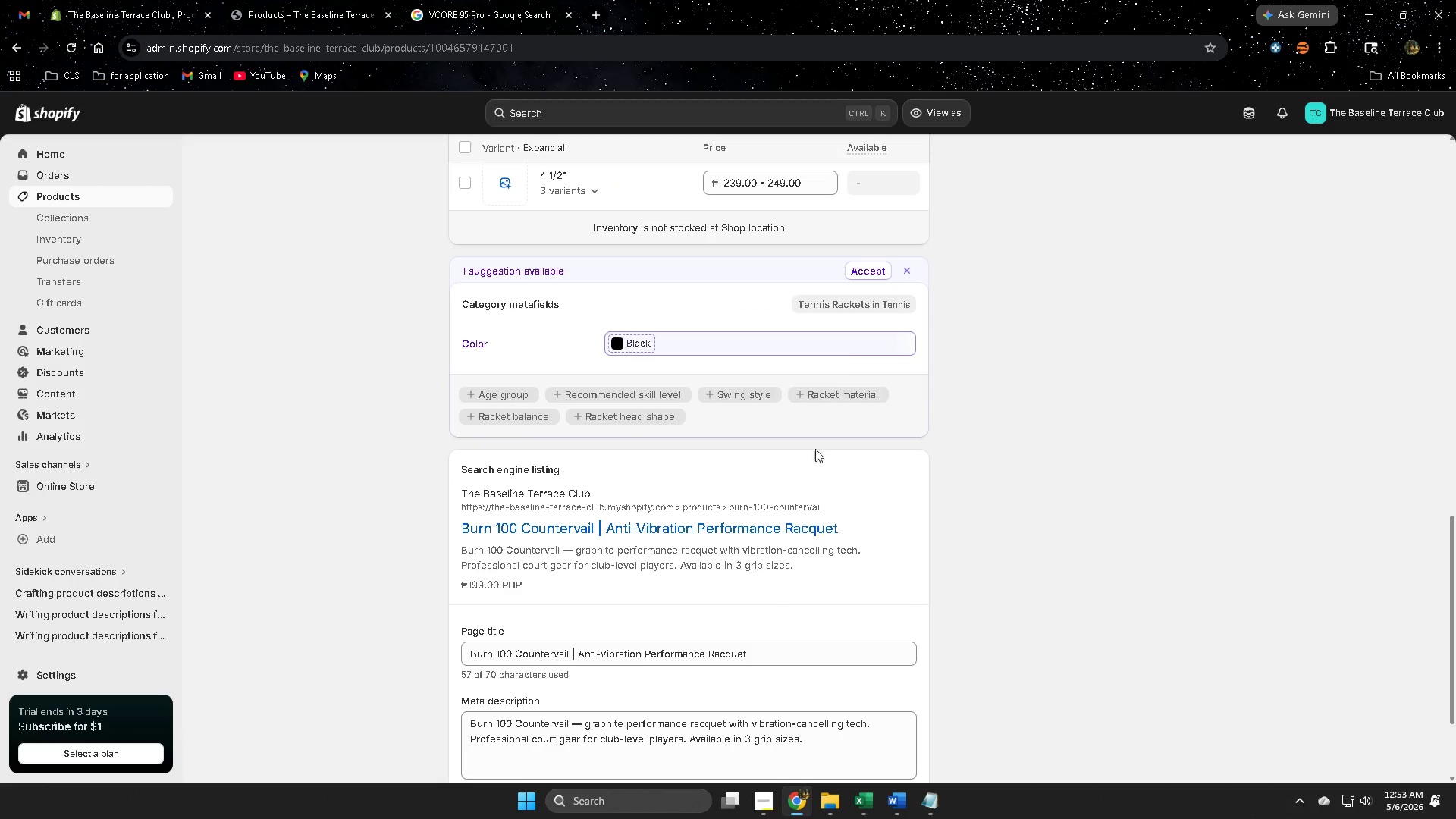 
left_click([866, 273])
 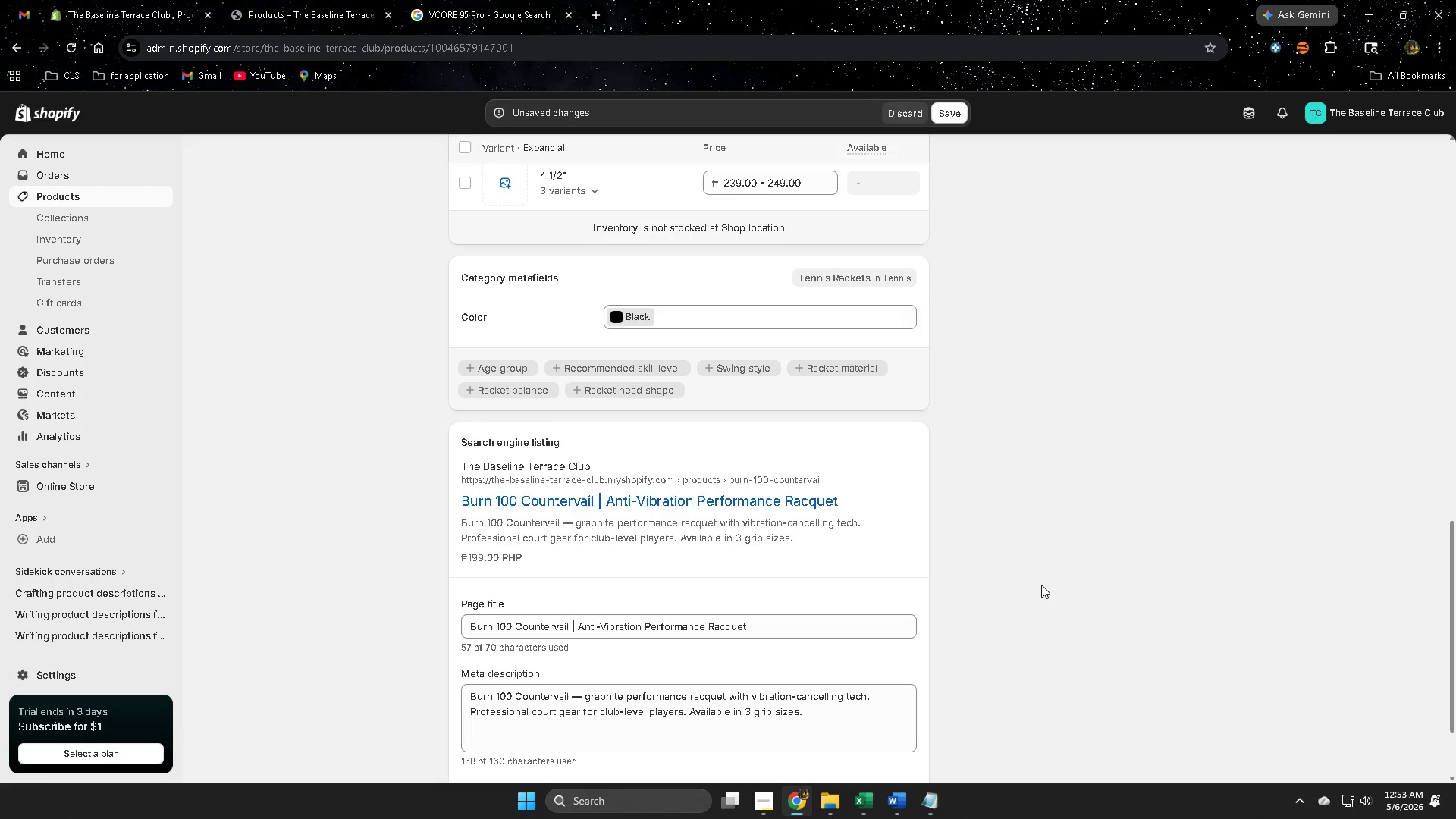 
scroll: coordinate [1075, 576], scroll_direction: down, amount: 4.0
 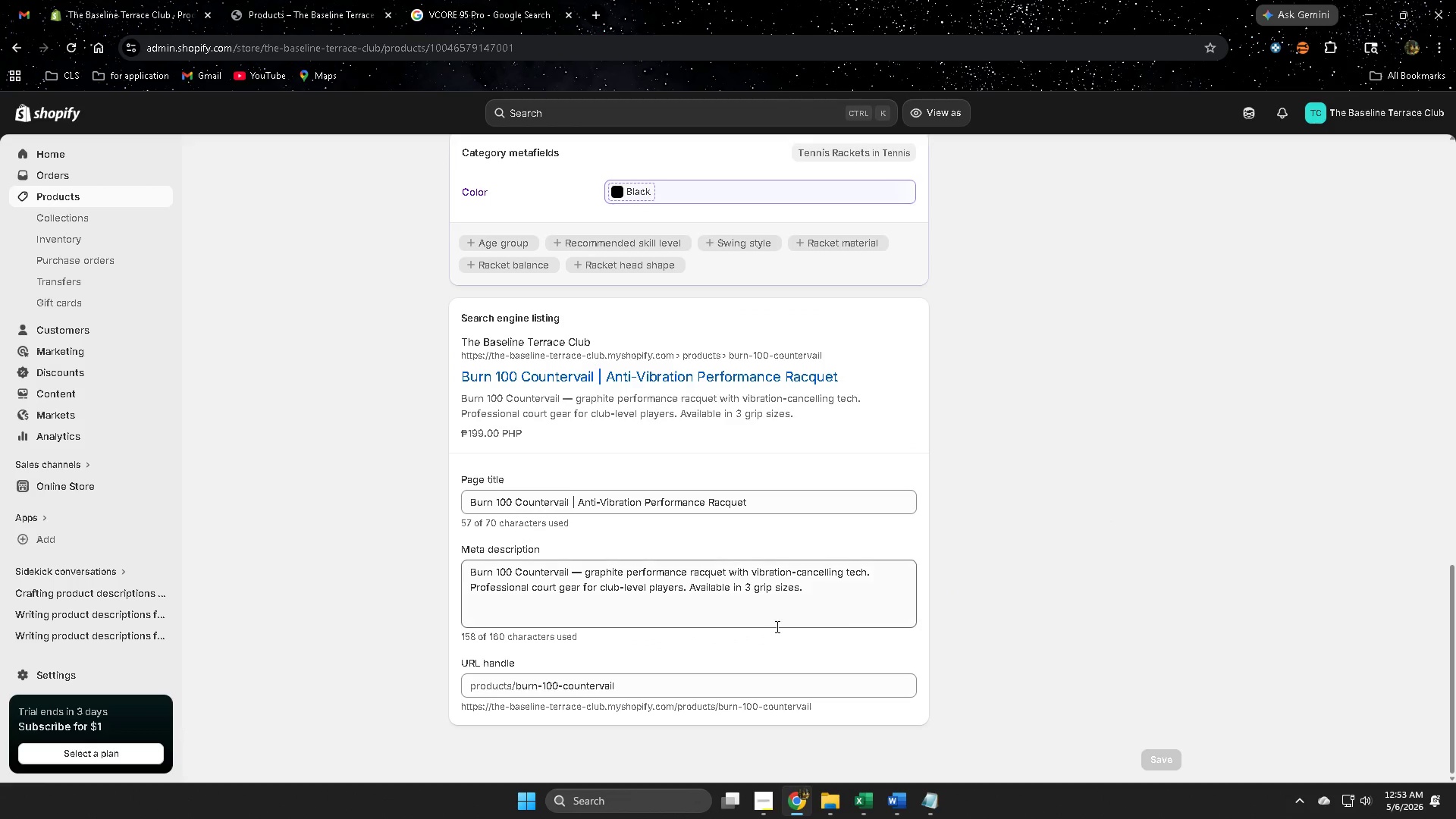 
scroll: coordinate [777, 621], scroll_direction: up, amount: 2.0
 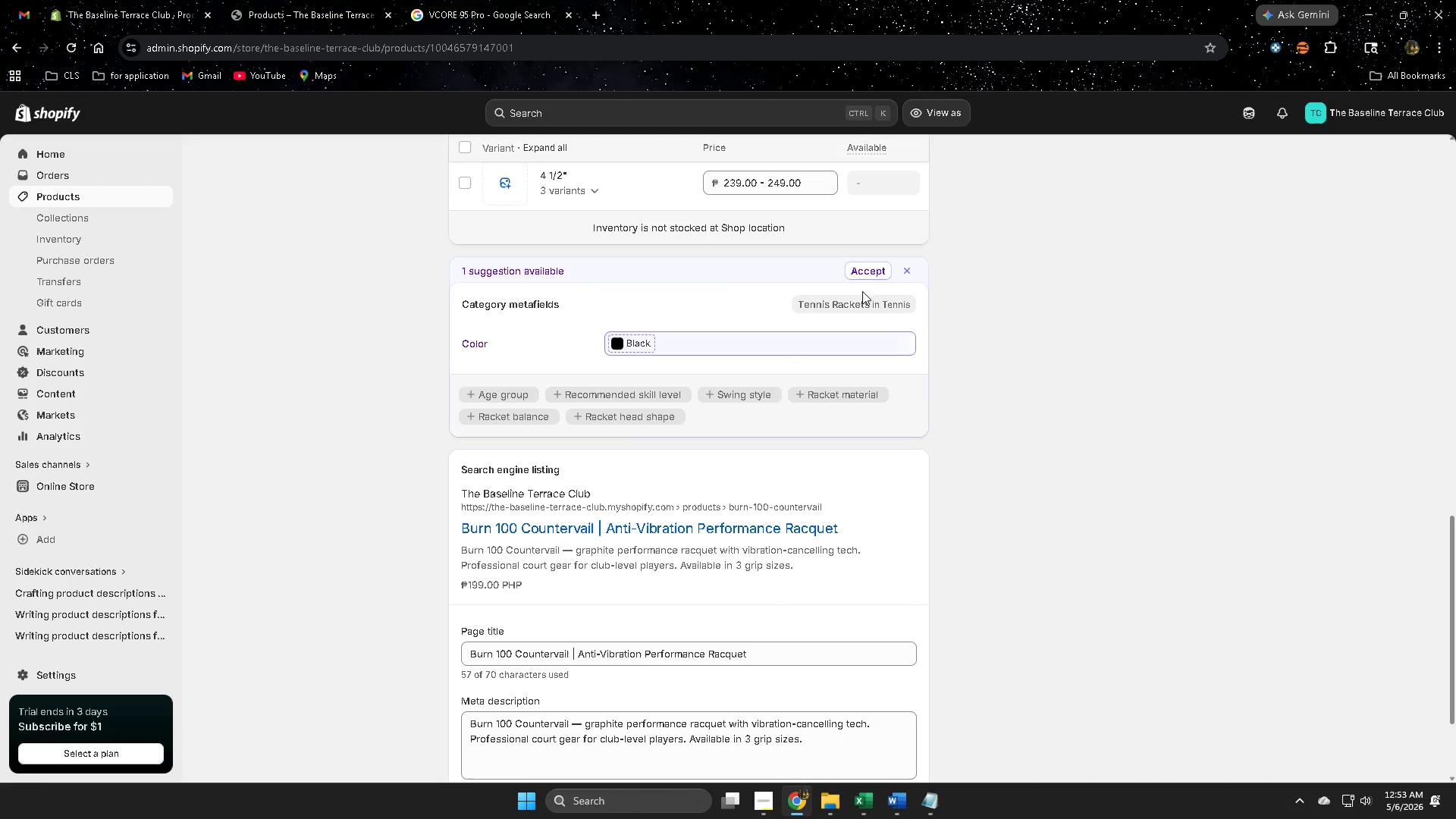 
scroll: coordinate [1026, 585], scroll_direction: down, amount: 3.0
 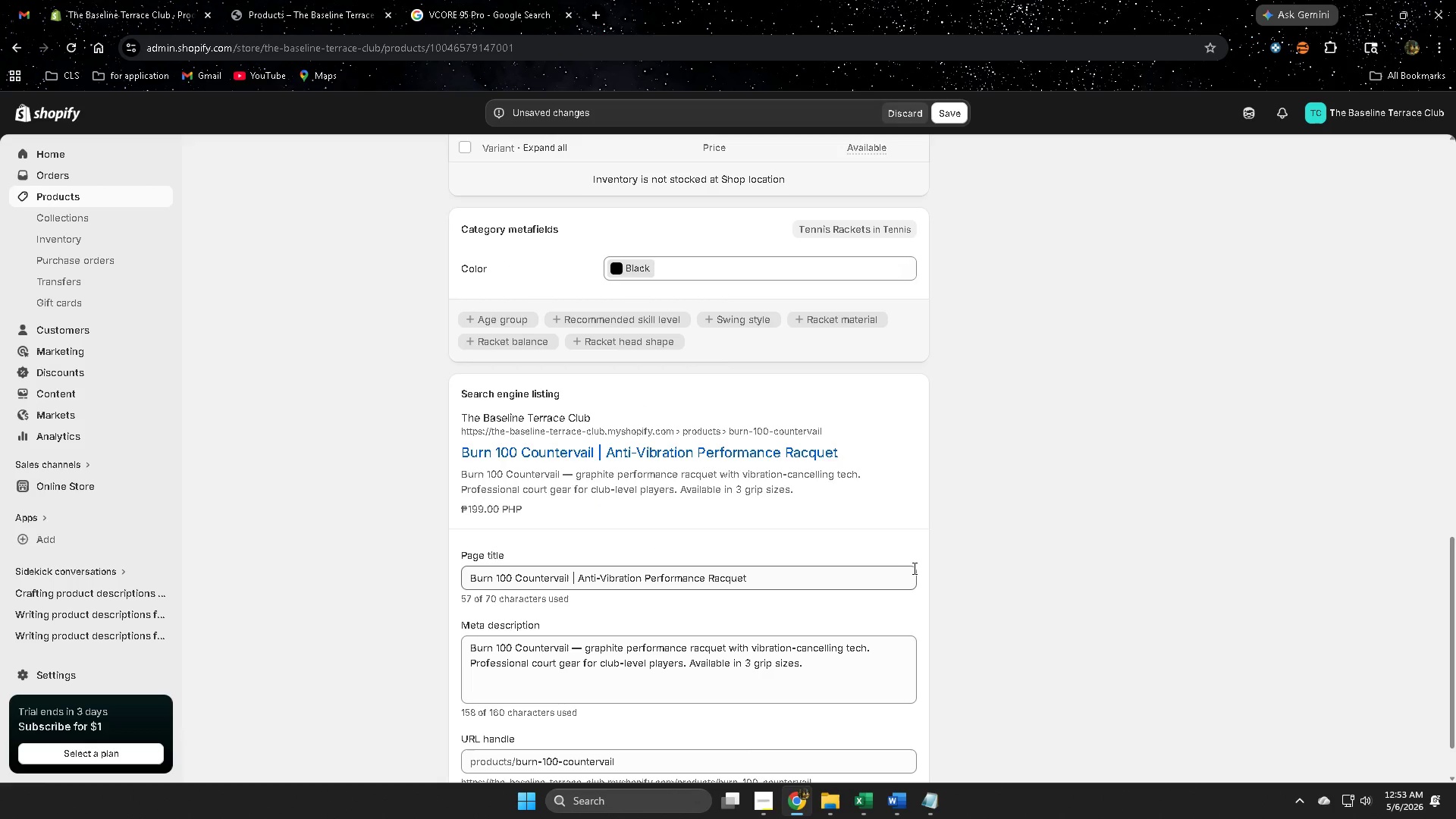 
left_click([952, 120])
 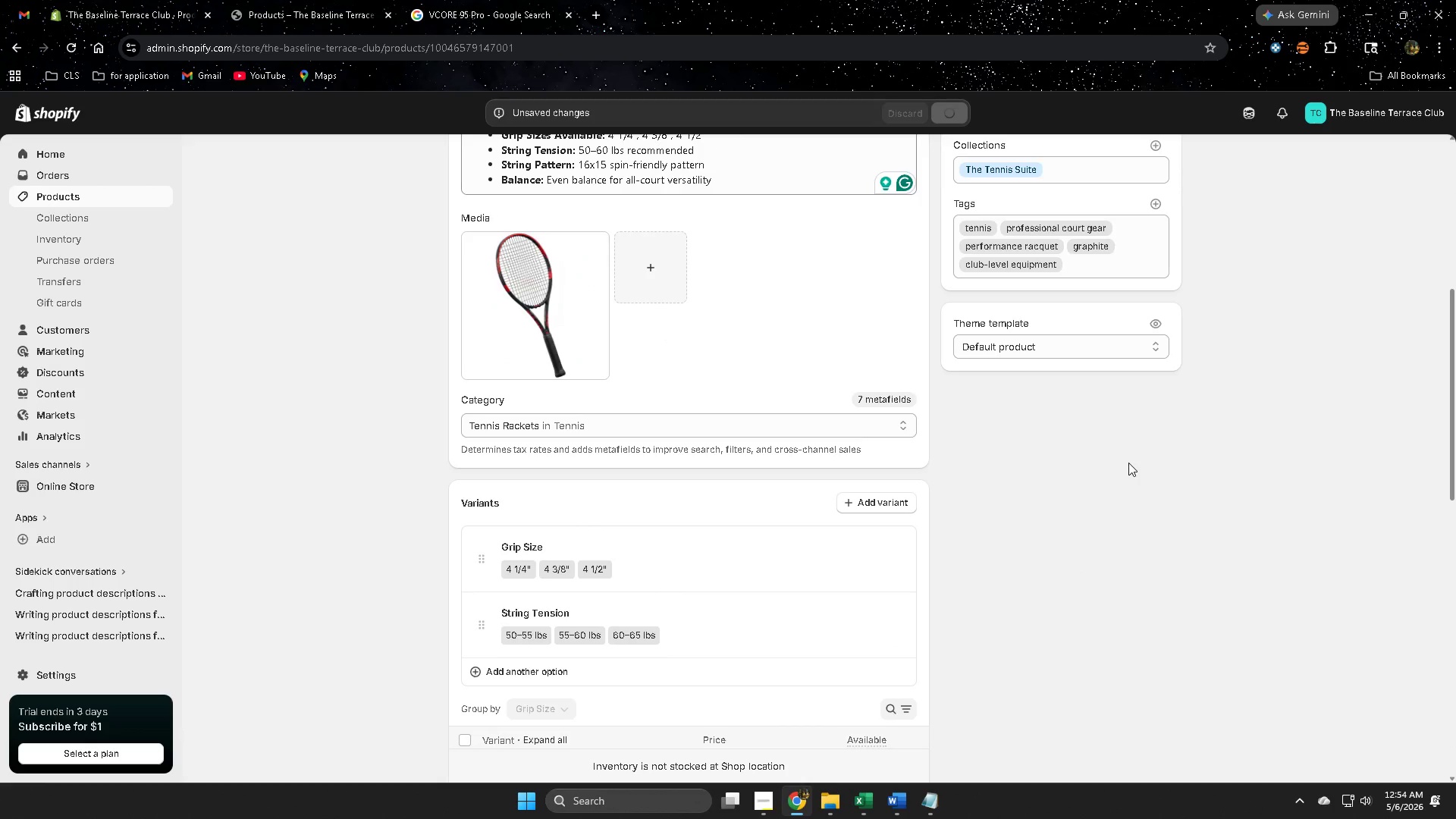 
scroll: coordinate [1212, 555], scroll_direction: up, amount: 14.0
 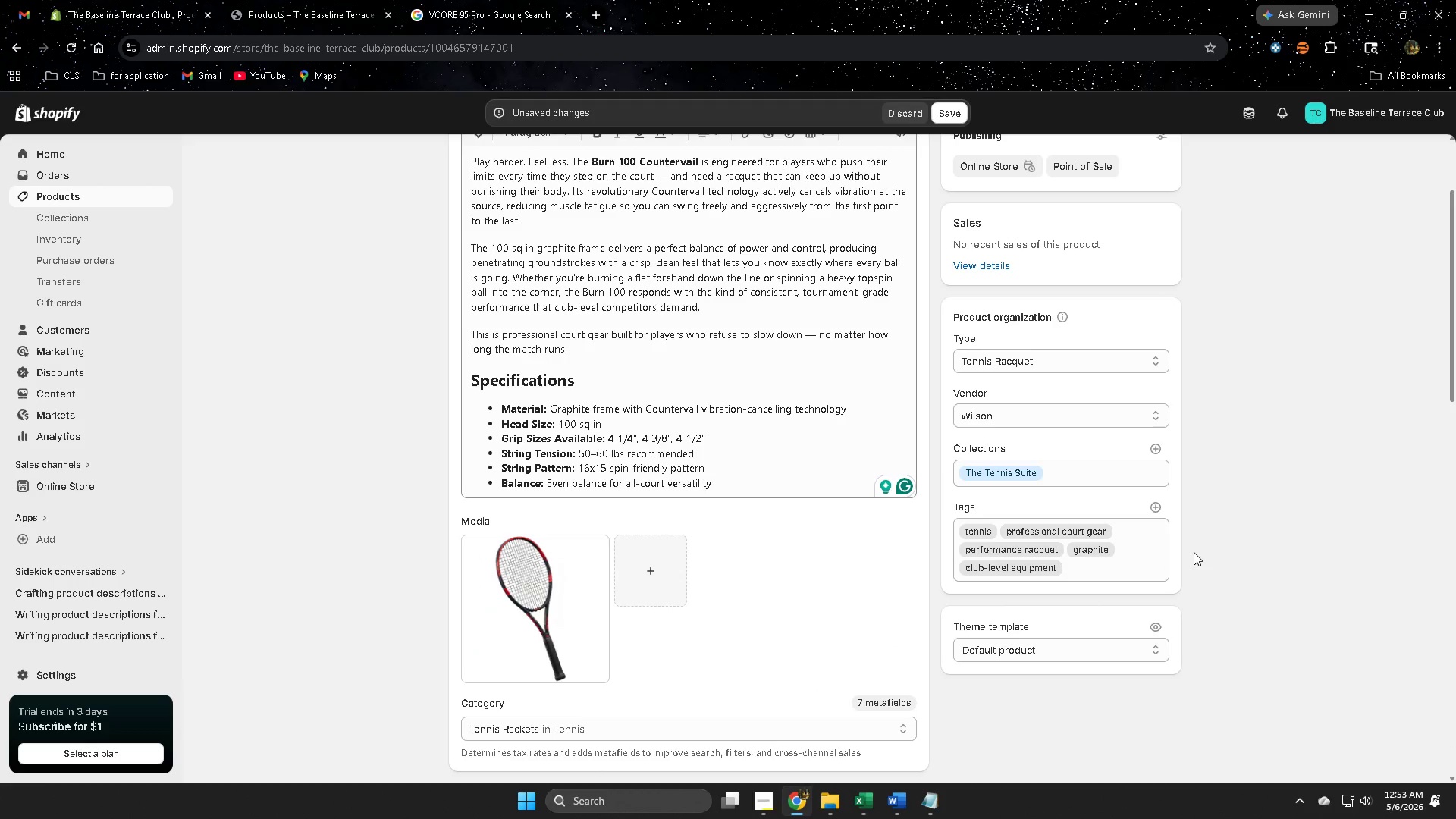 
scroll: coordinate [1097, 485], scroll_direction: down, amount: 11.0
 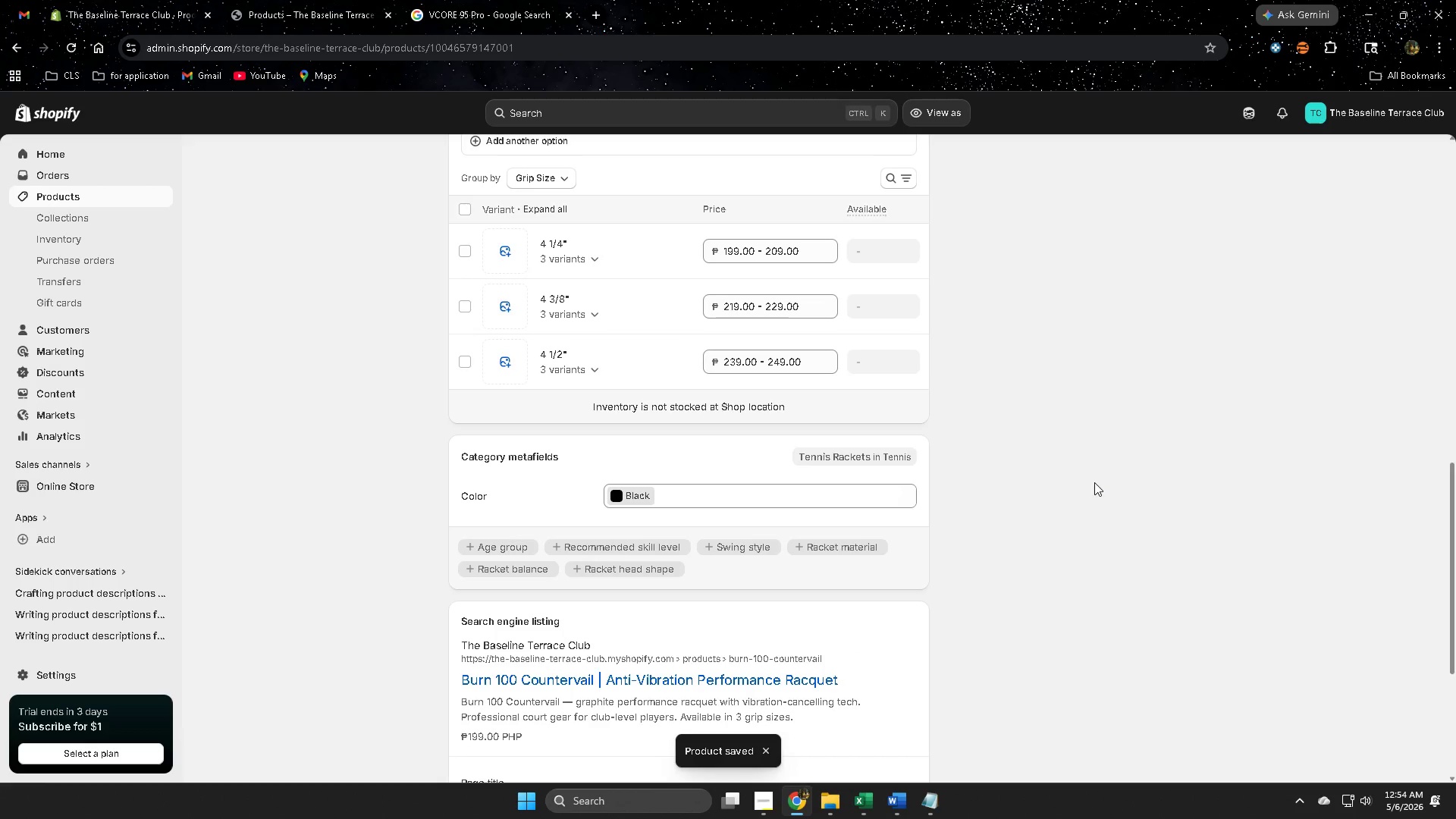 
scroll: coordinate [1094, 482], scroll_direction: up, amount: 1.0
 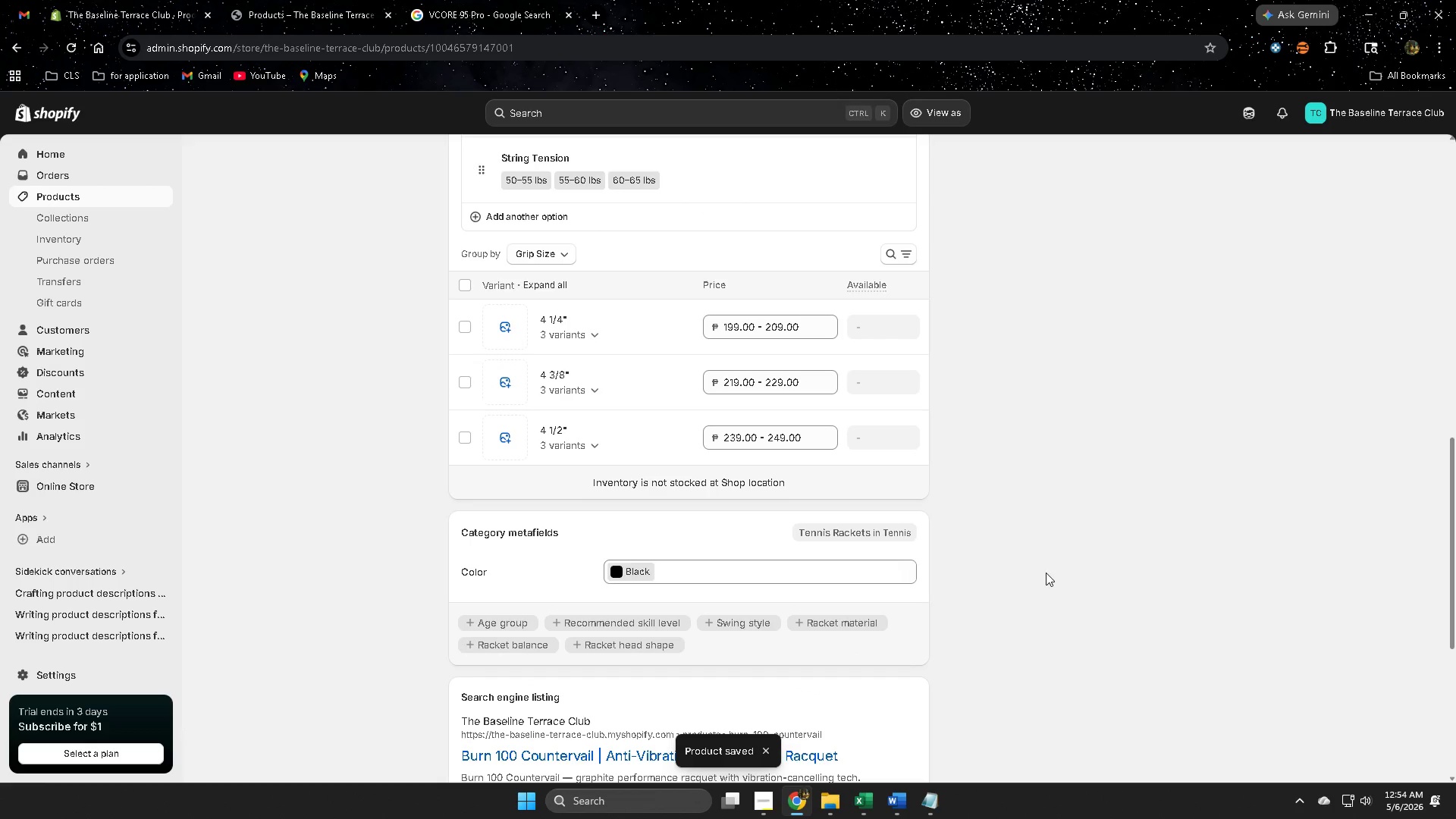 
scroll: coordinate [1039, 589], scroll_direction: down, amount: 6.0
 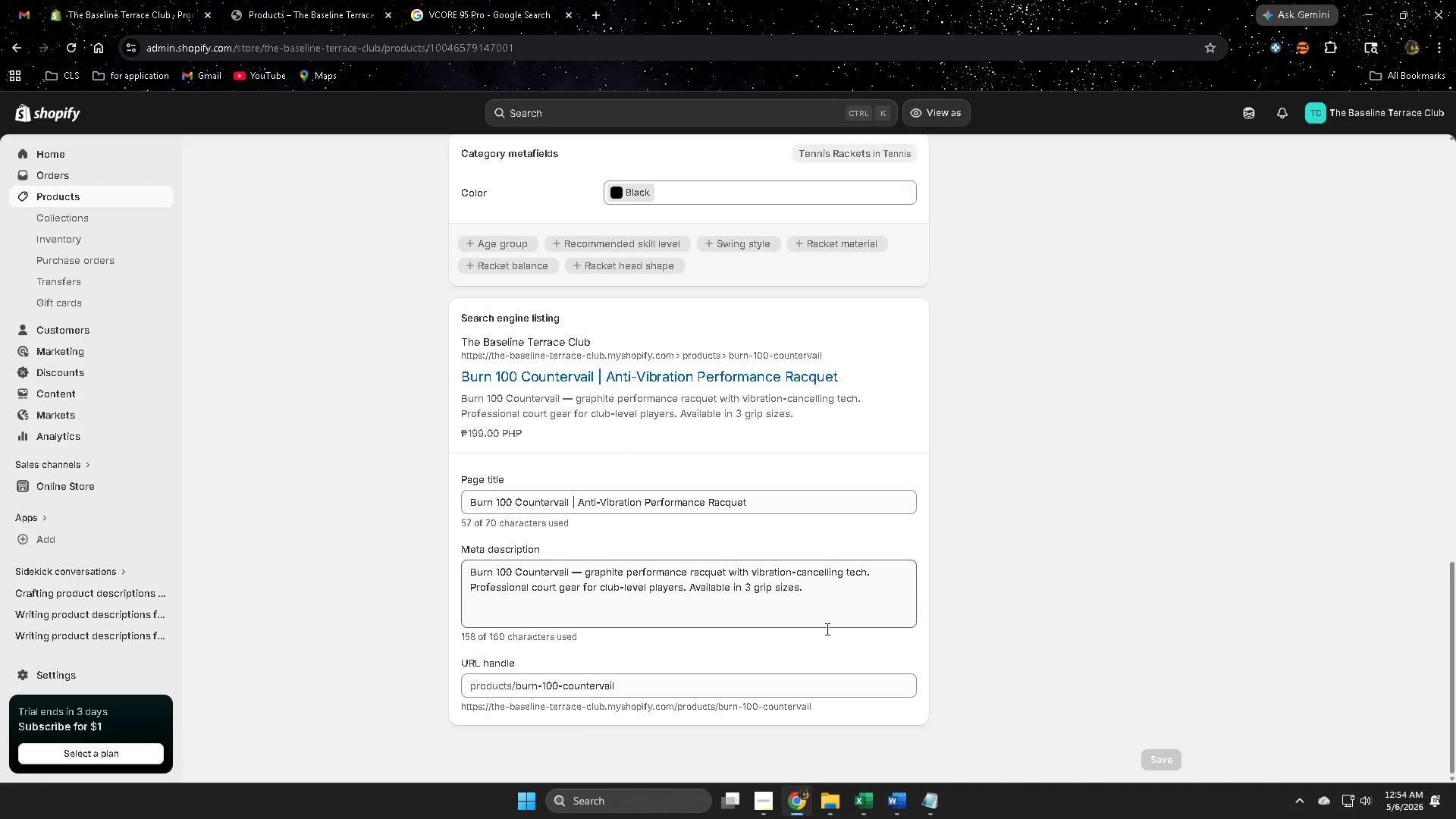 
scroll: coordinate [823, 427], scroll_direction: up, amount: 15.0
 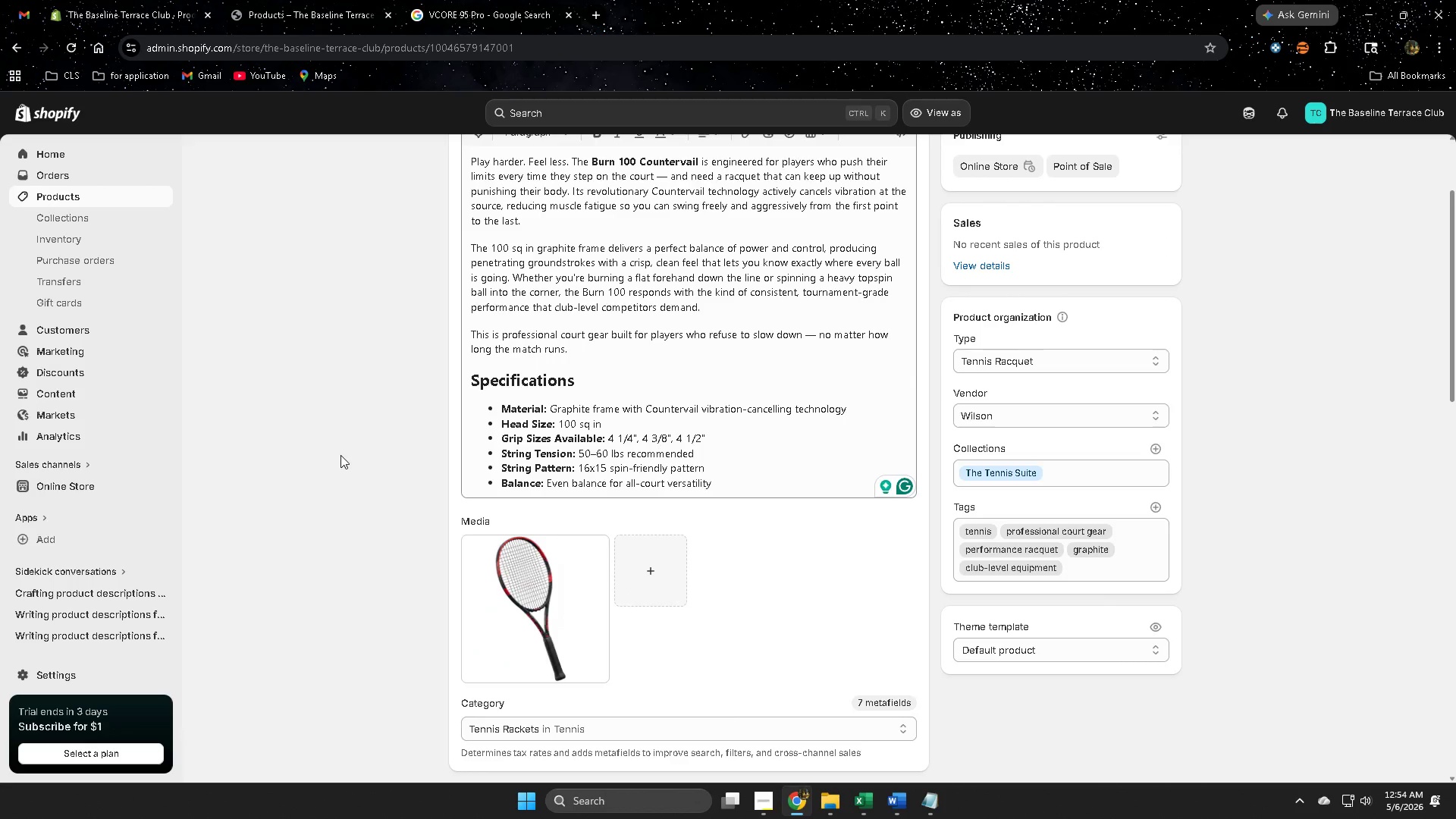 
wait(5.43)
 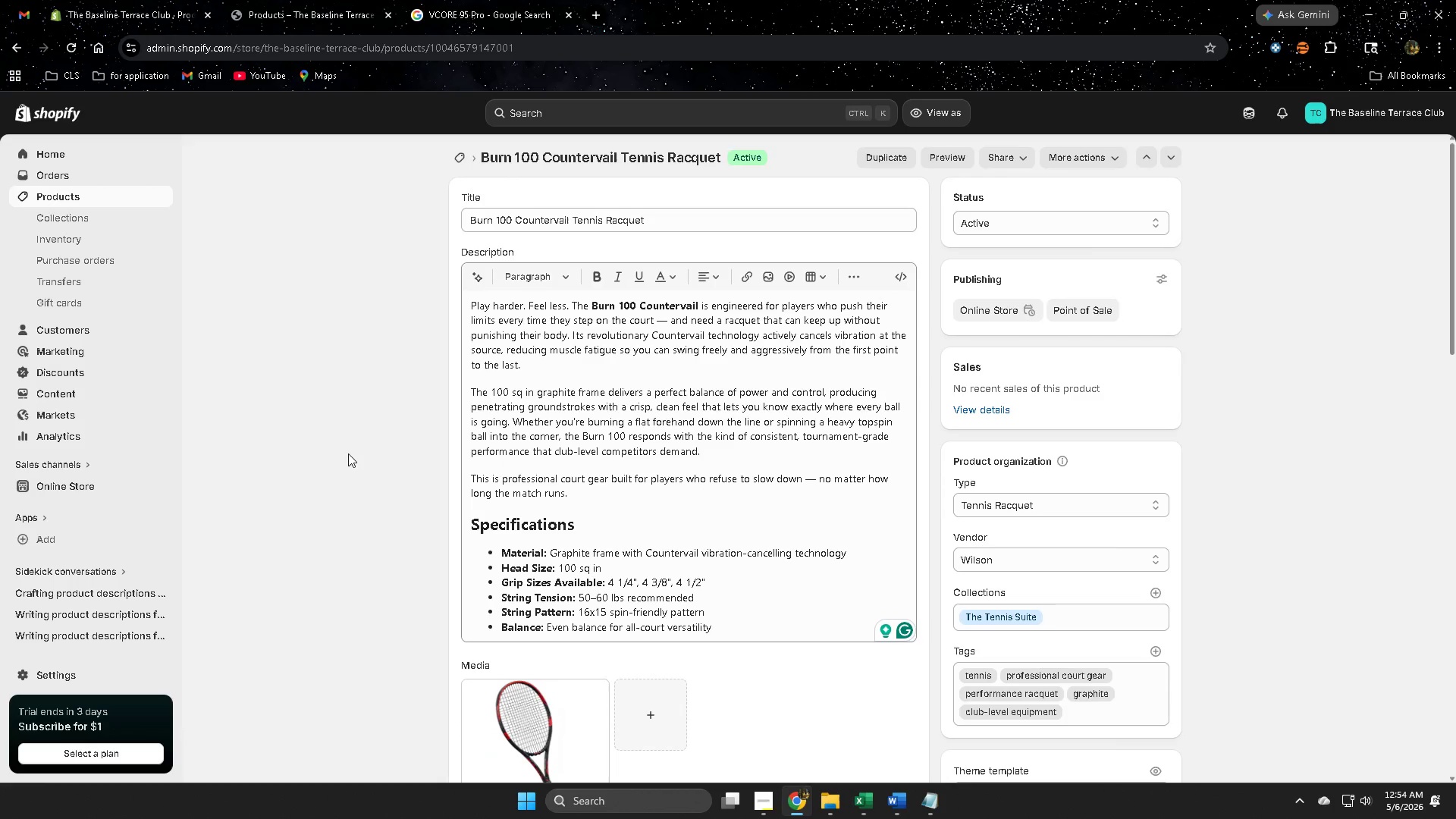 
left_click([80, 199])
 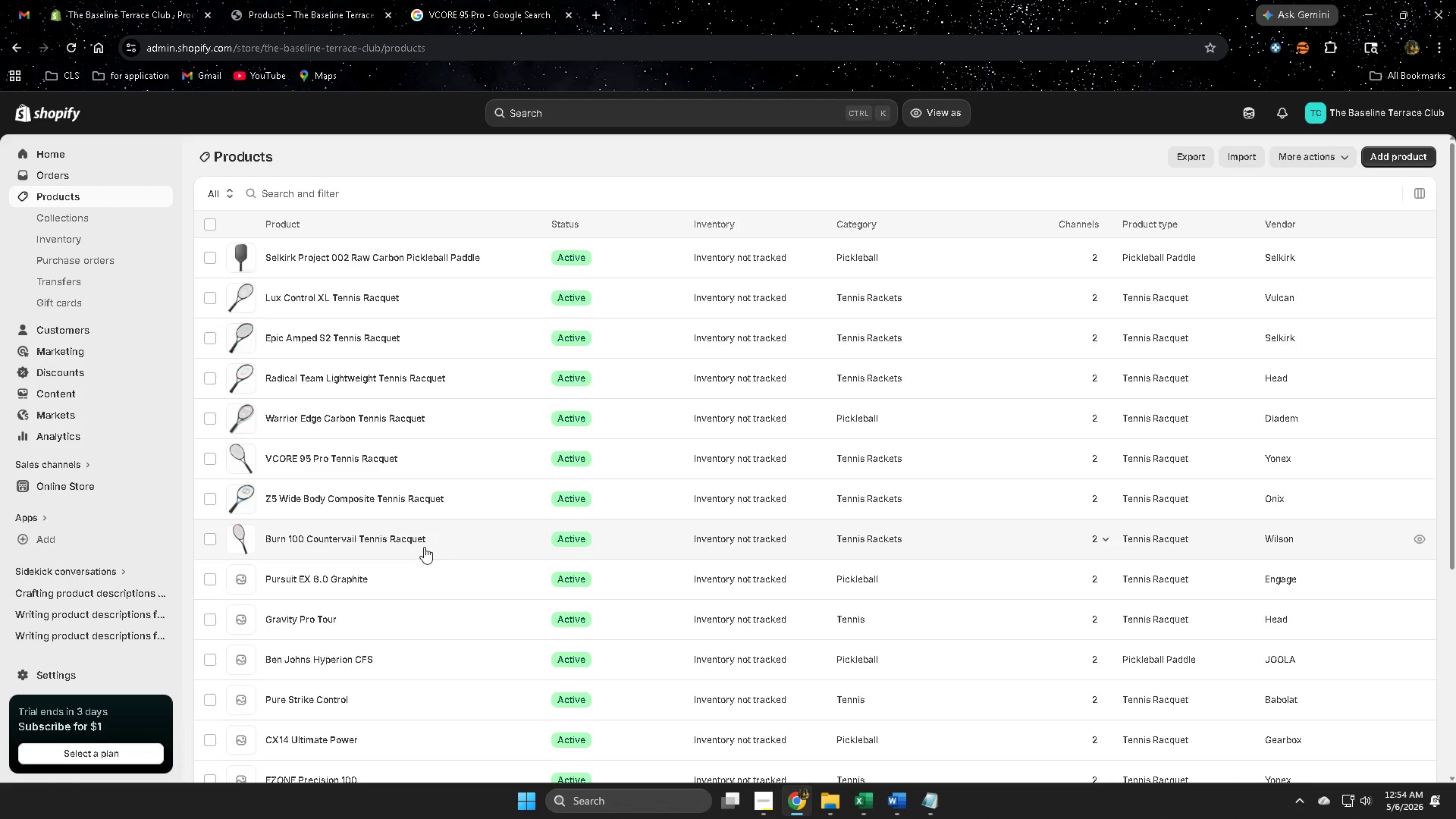 
scroll: coordinate [348, 453], scroll_direction: up, amount: 4.0
 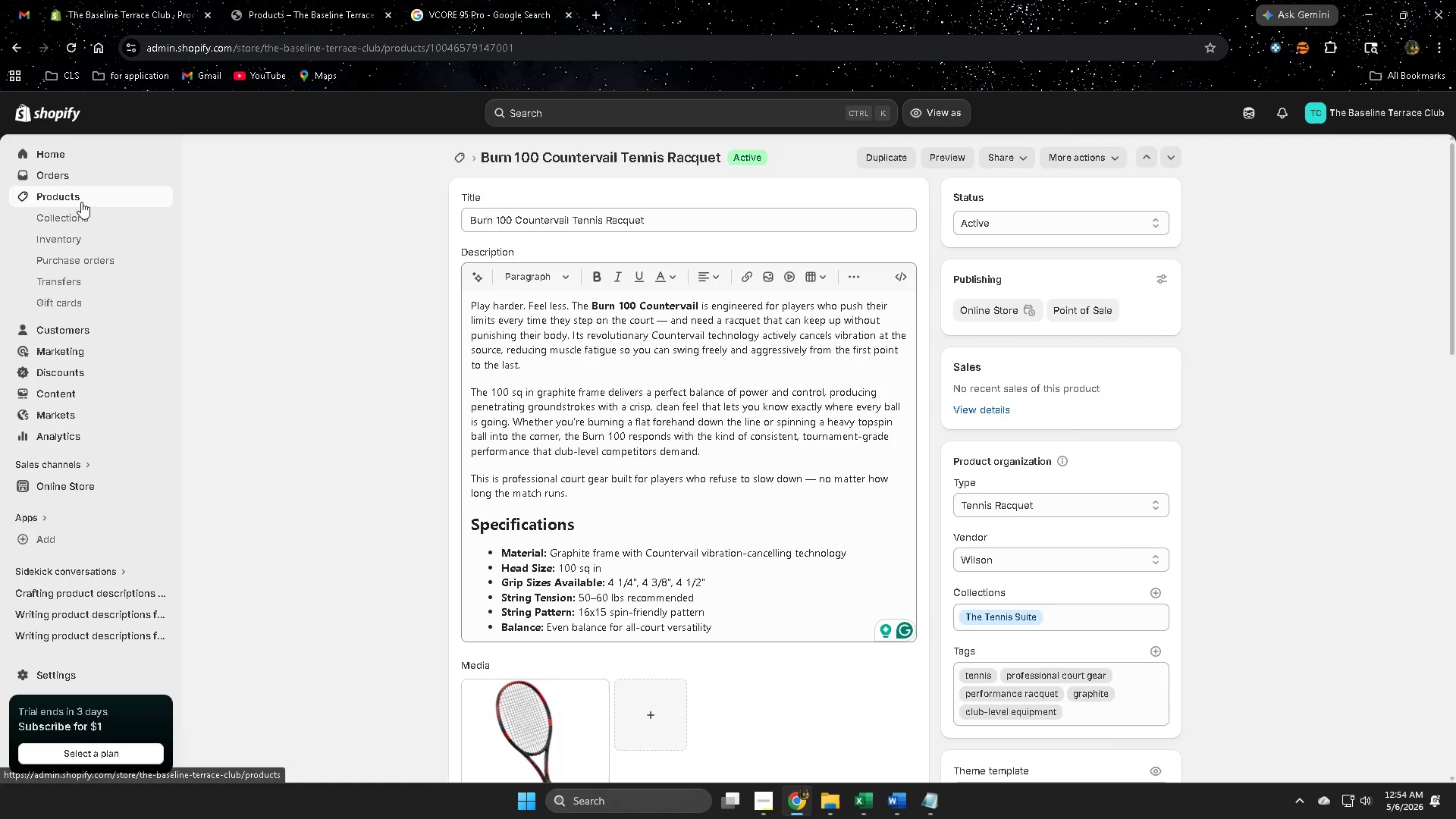 
left_click([392, 513])
 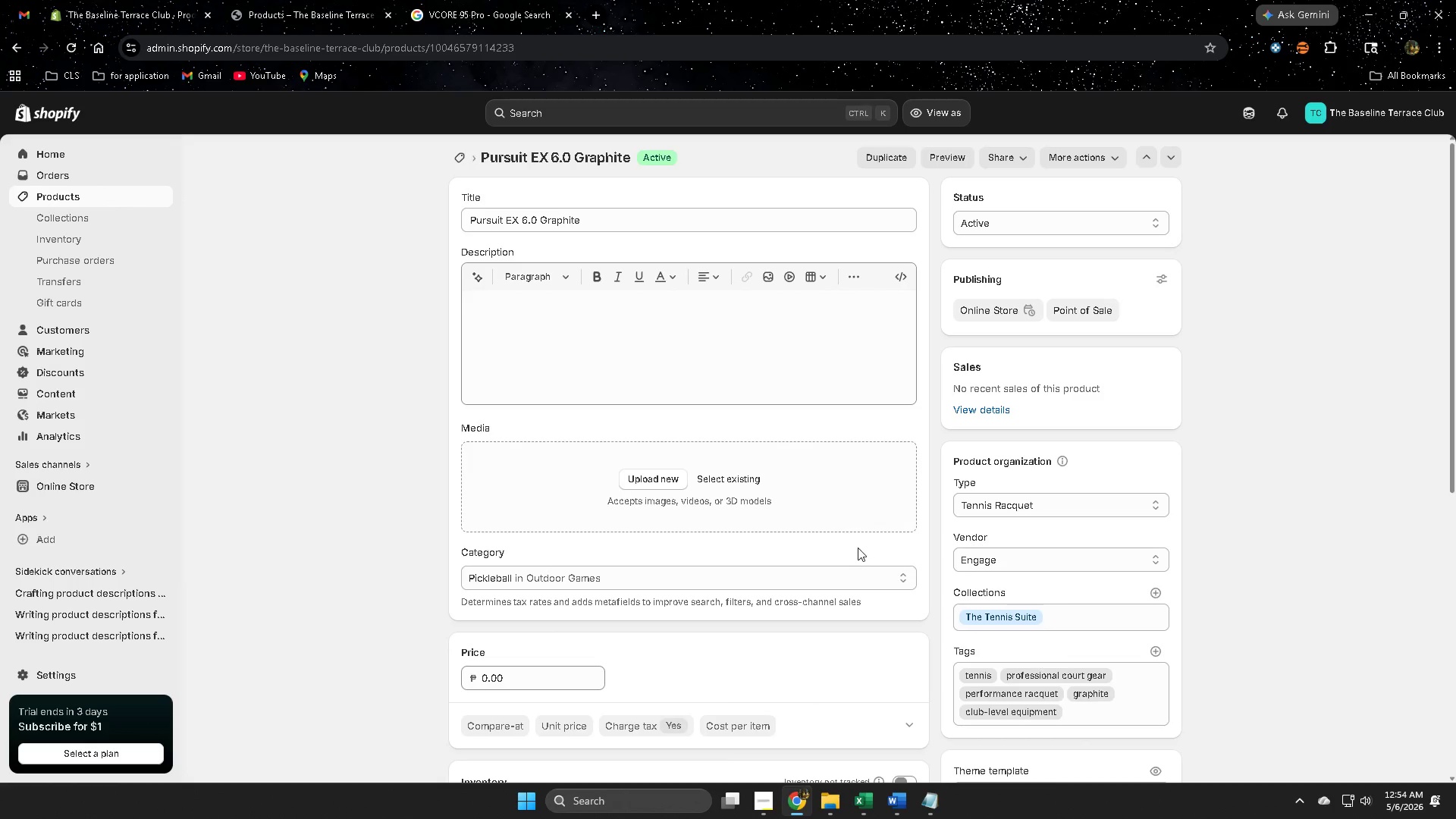 
scroll: coordinate [456, 547], scroll_direction: down, amount: 1.0
 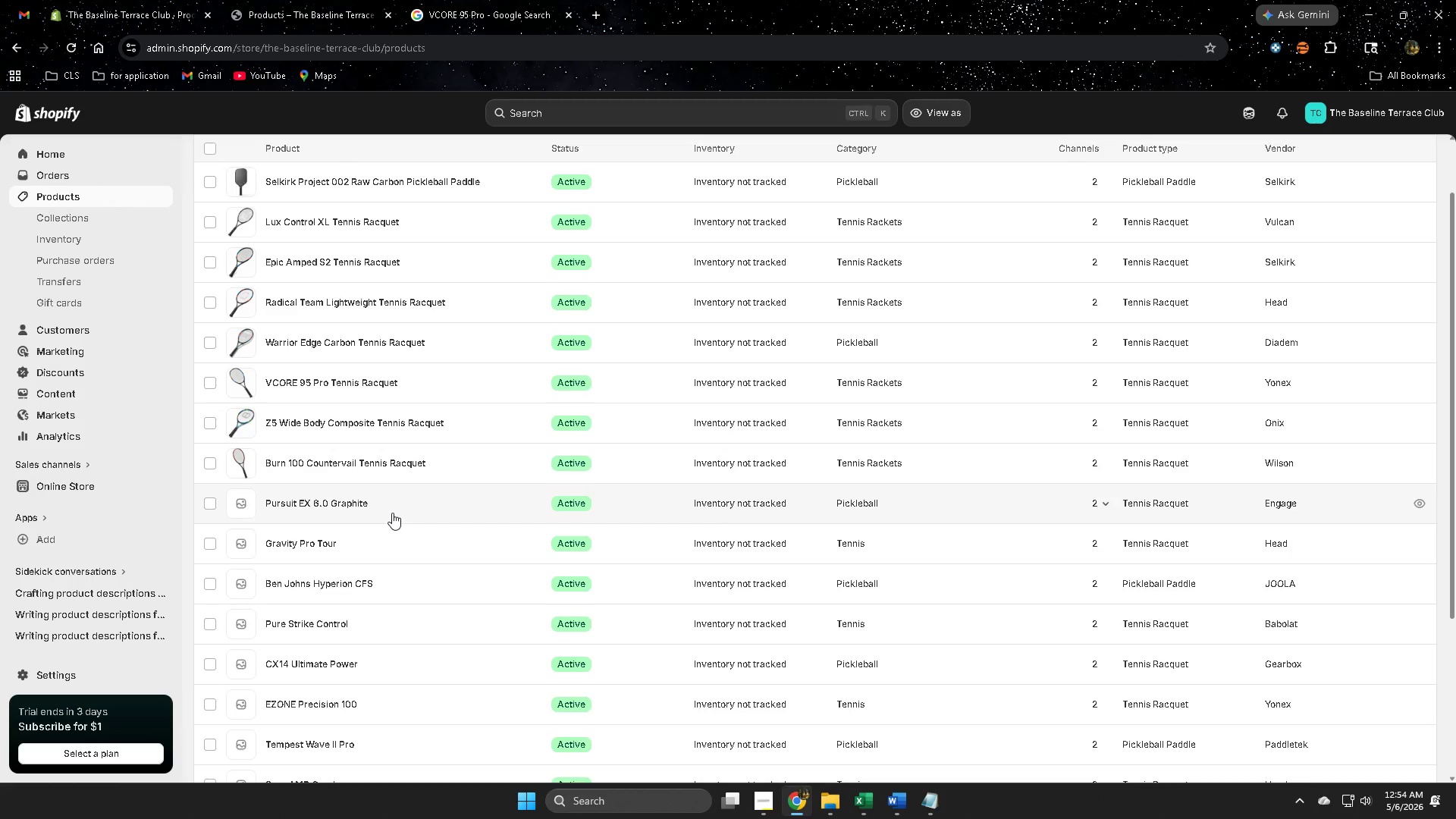 
left_click([524, 528])
 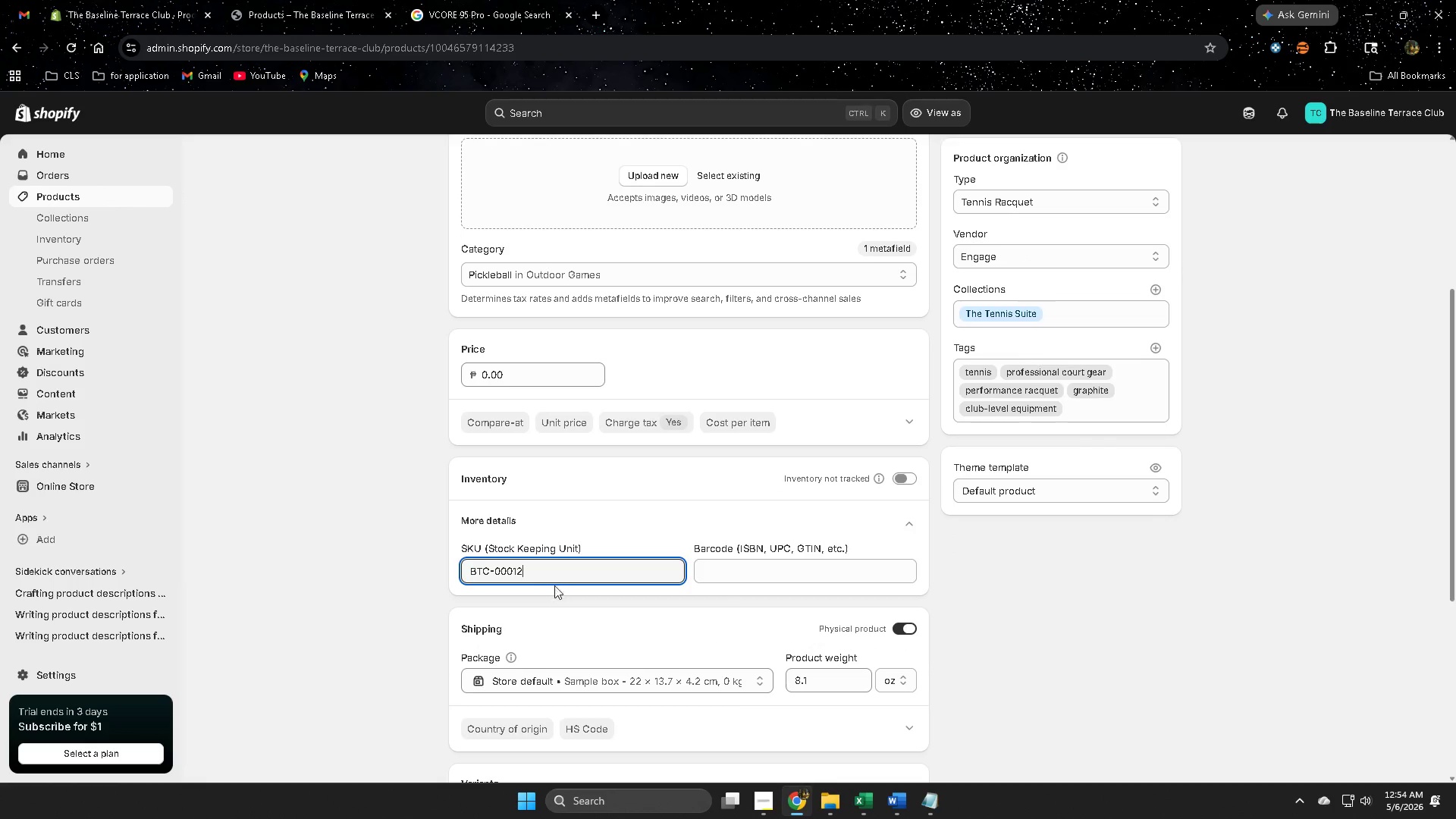 
left_click([536, 575])
 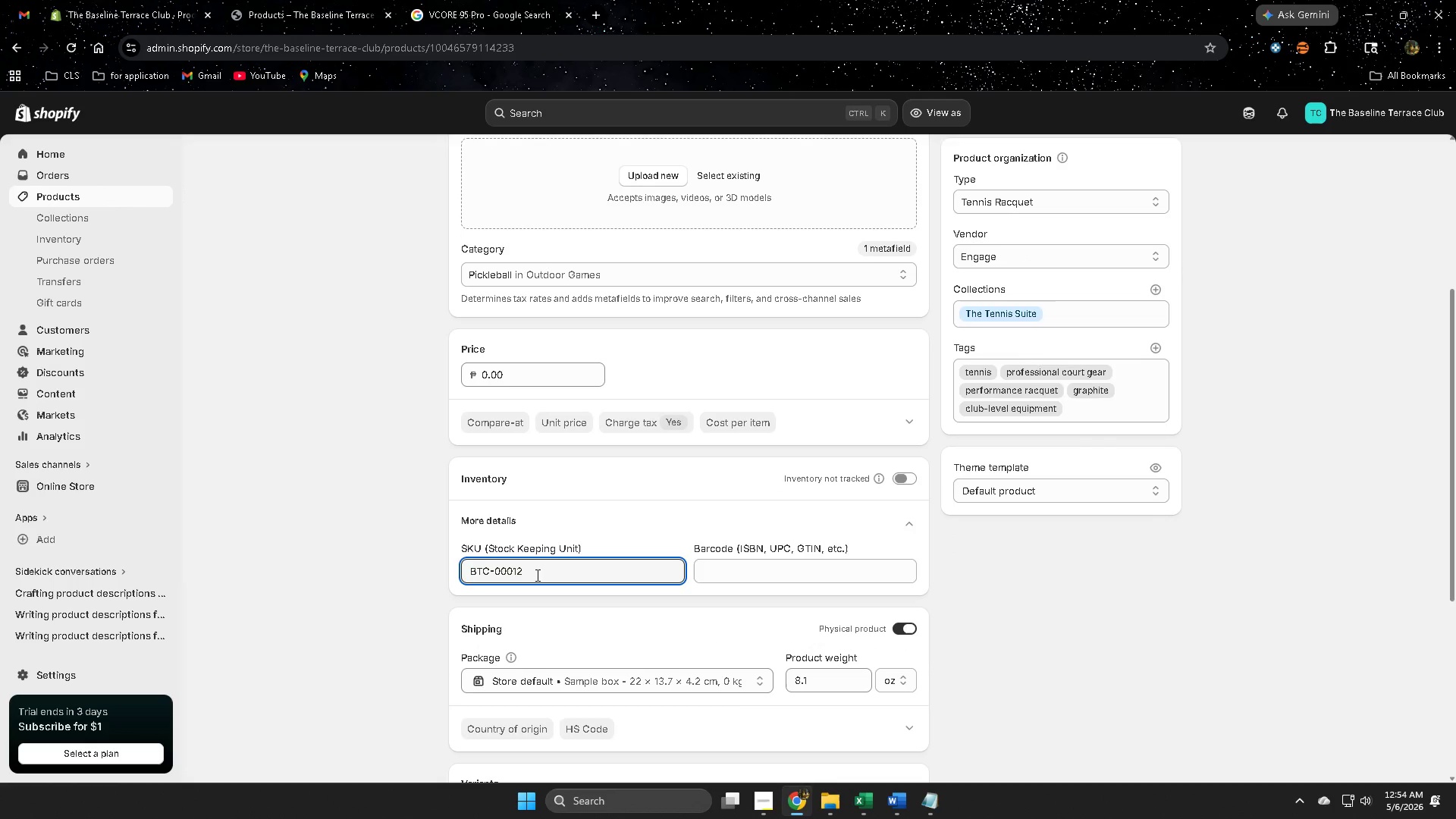 
scroll: coordinate [686, 563], scroll_direction: down, amount: 1.0
 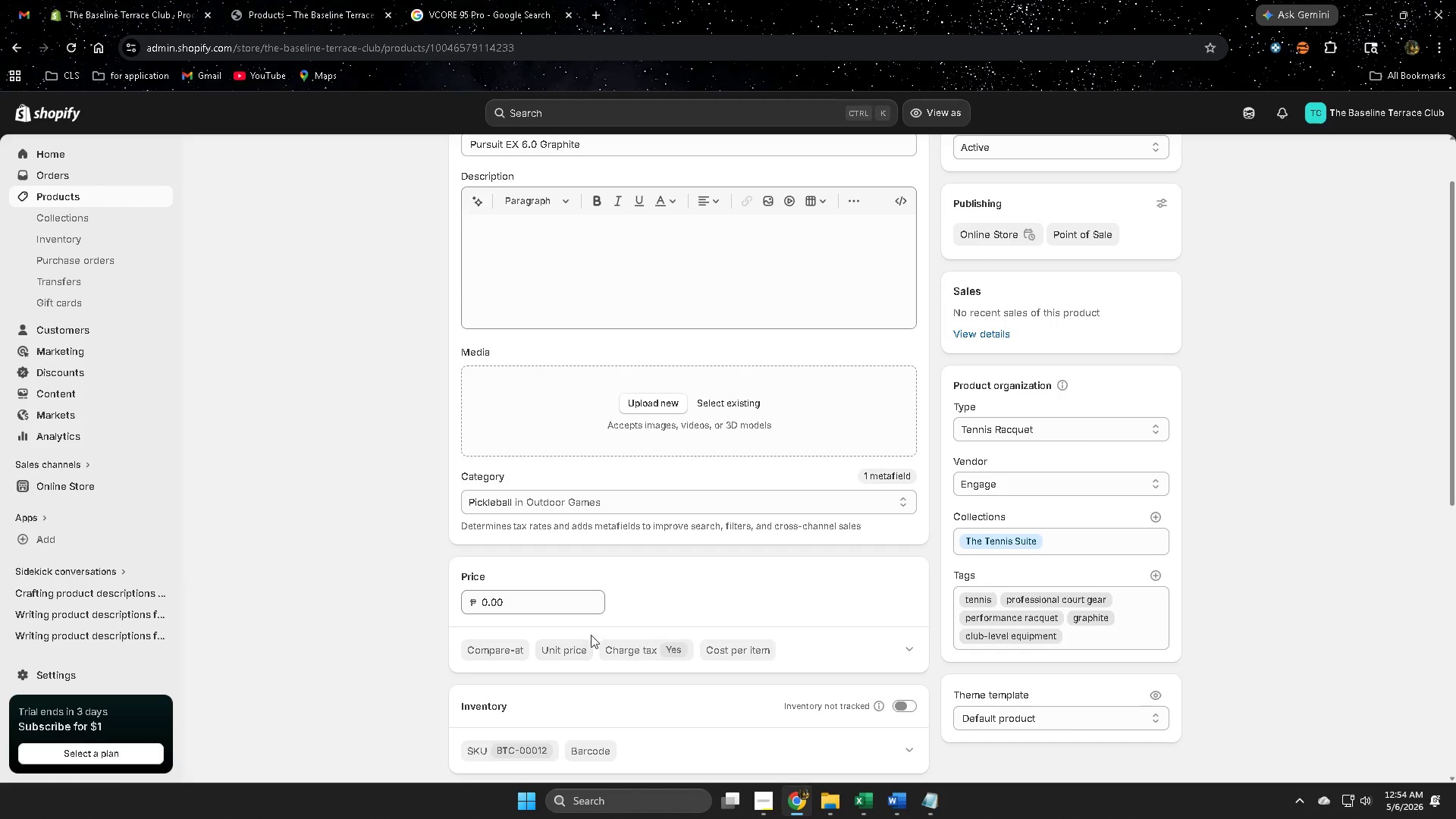 
double_click([536, 575])
 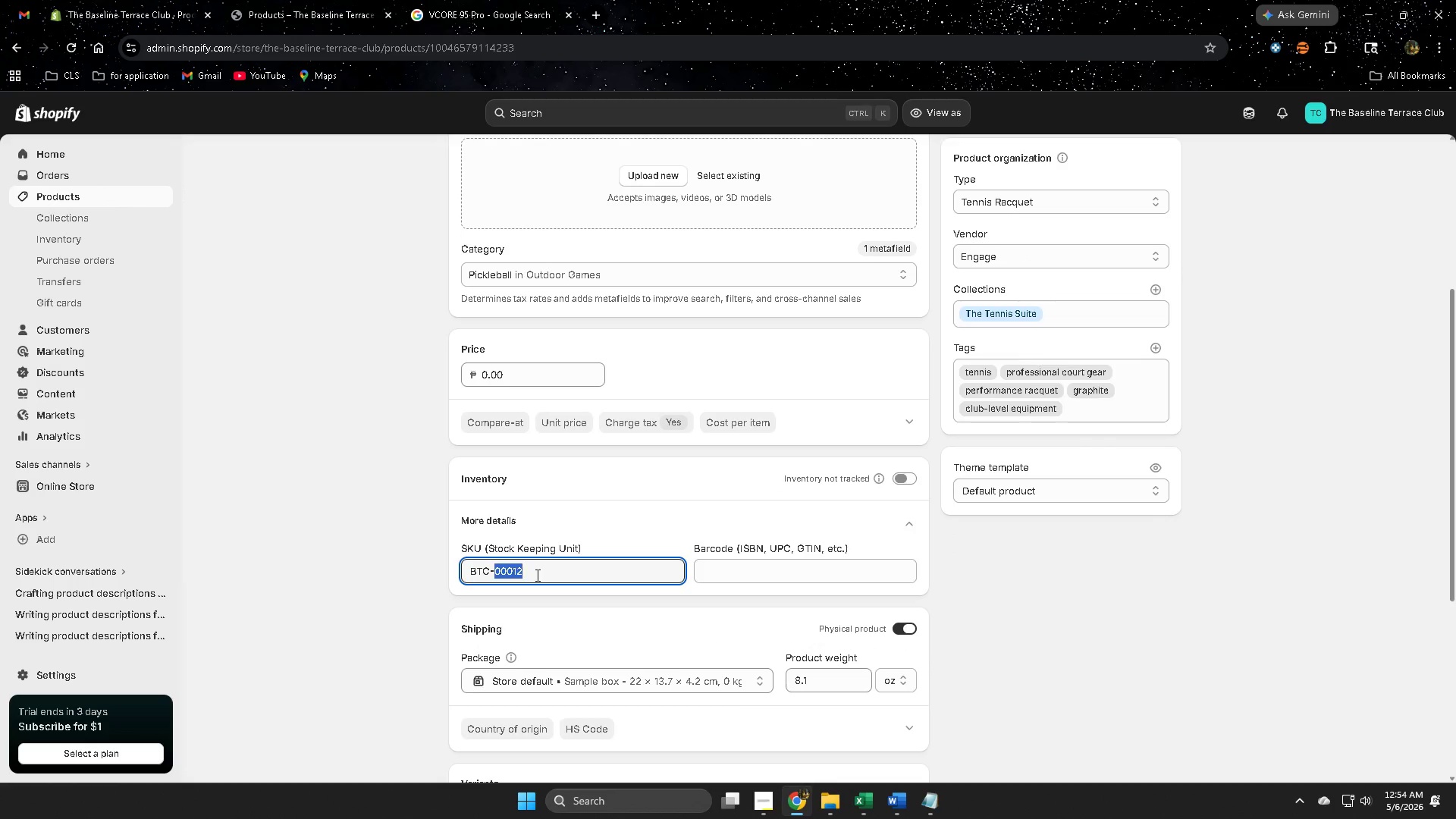 
triple_click([536, 575])
 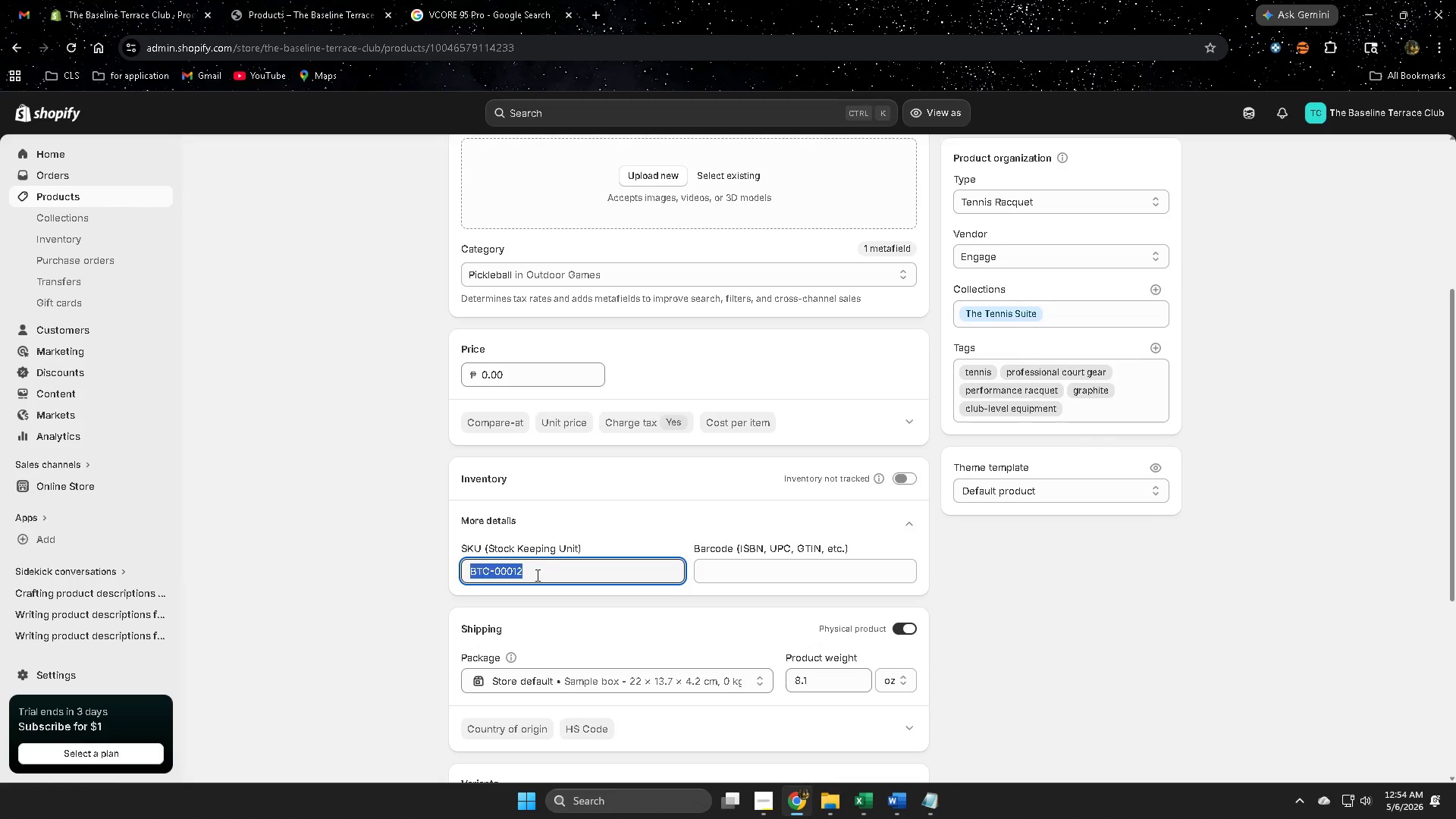 
key(Control+ControlLeft)
 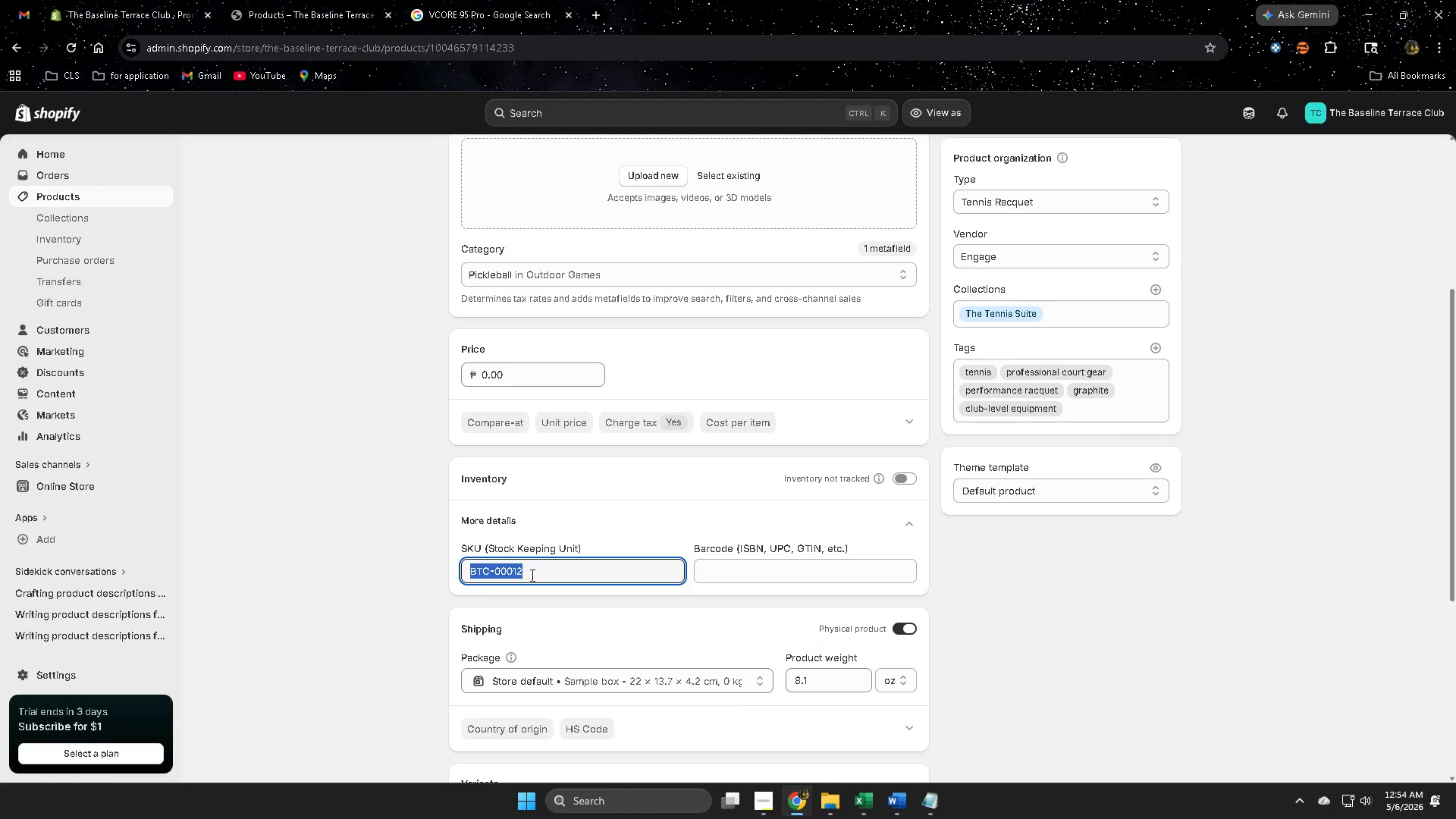 
key(Control+C)
 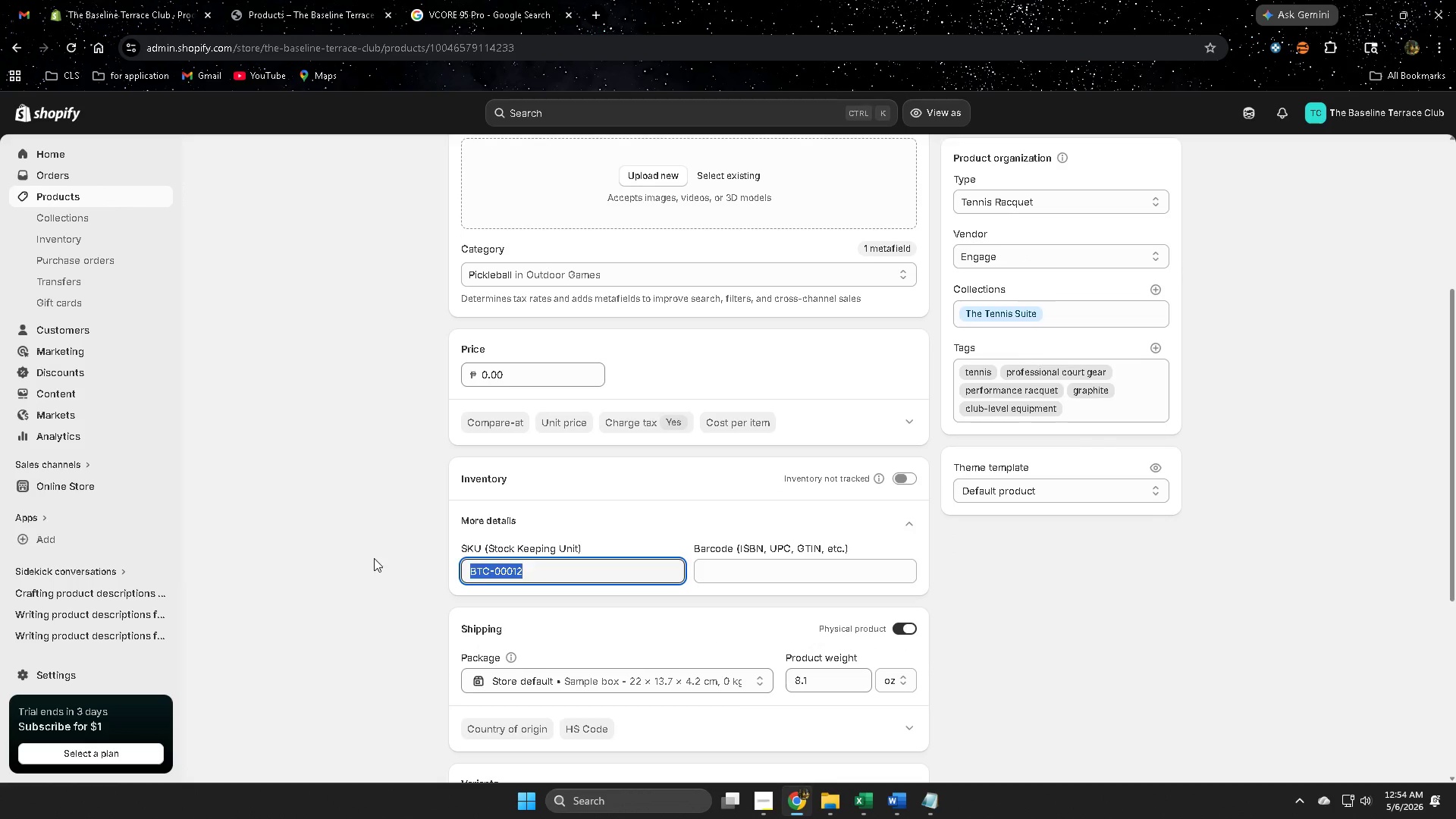 
scroll: coordinate [703, 603], scroll_direction: down, amount: 2.0
 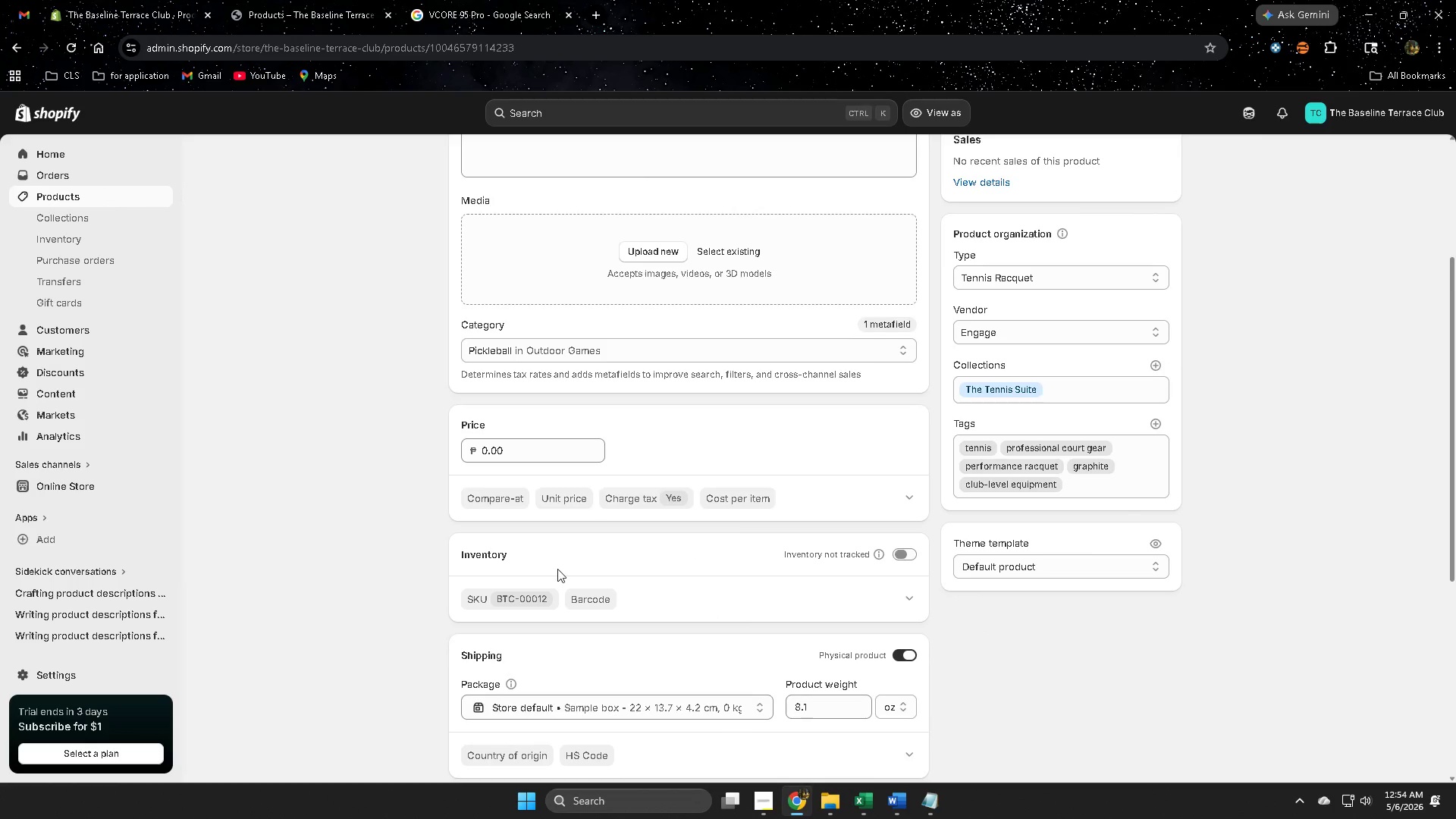 
left_click([374, 558])
 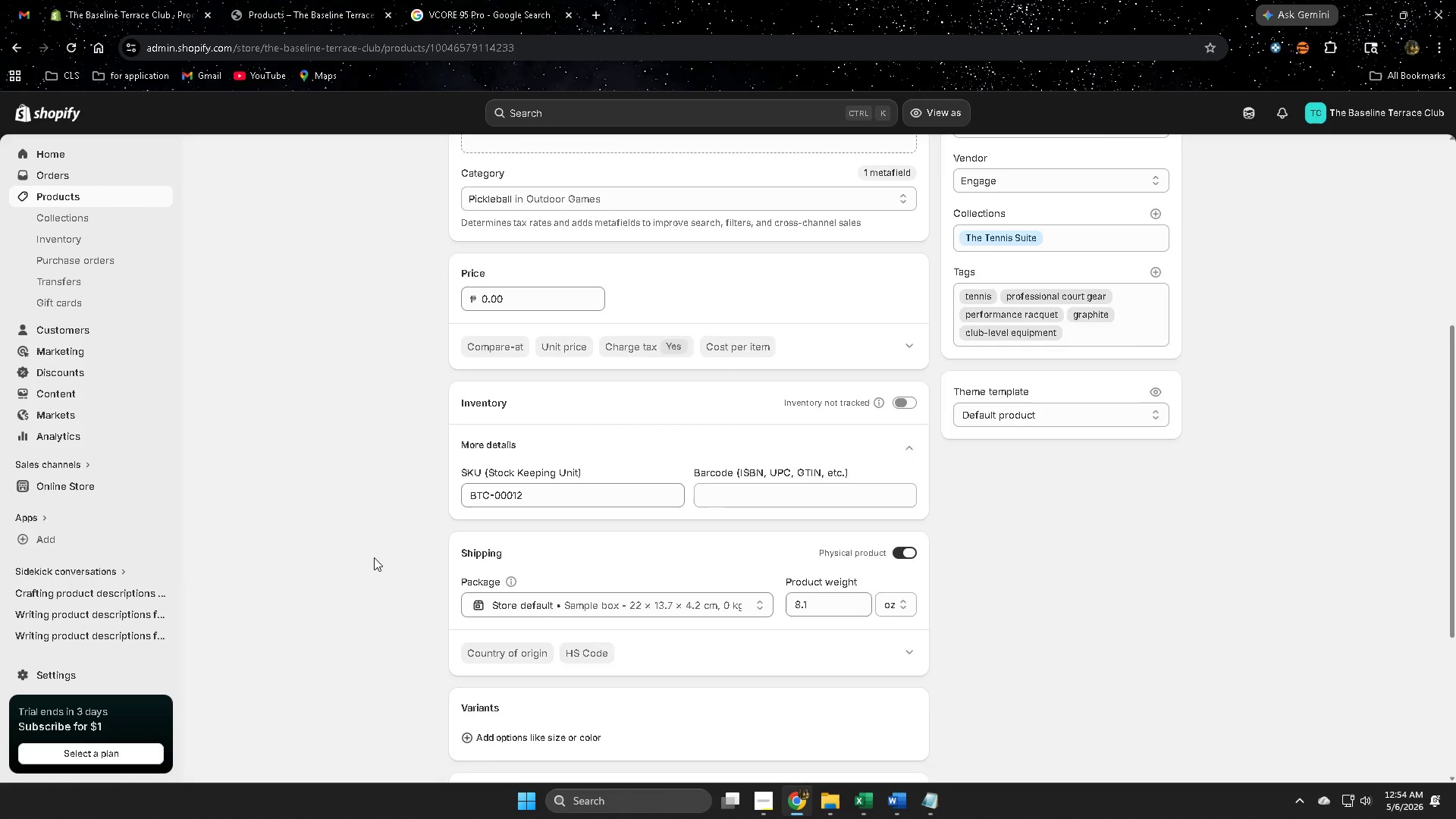 
scroll: coordinate [557, 569], scroll_direction: down, amount: 1.0
 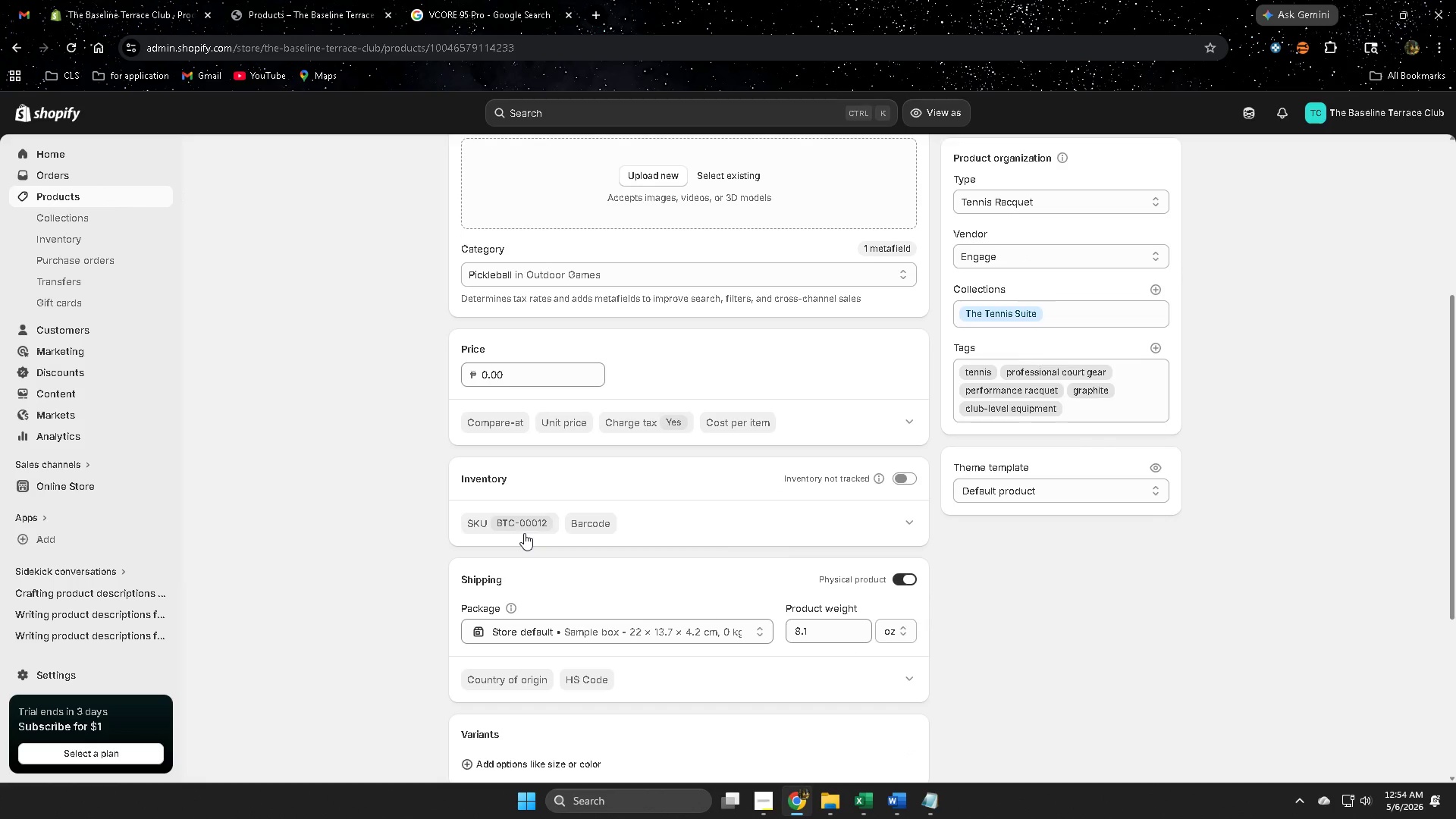 
left_click([1241, 111])
 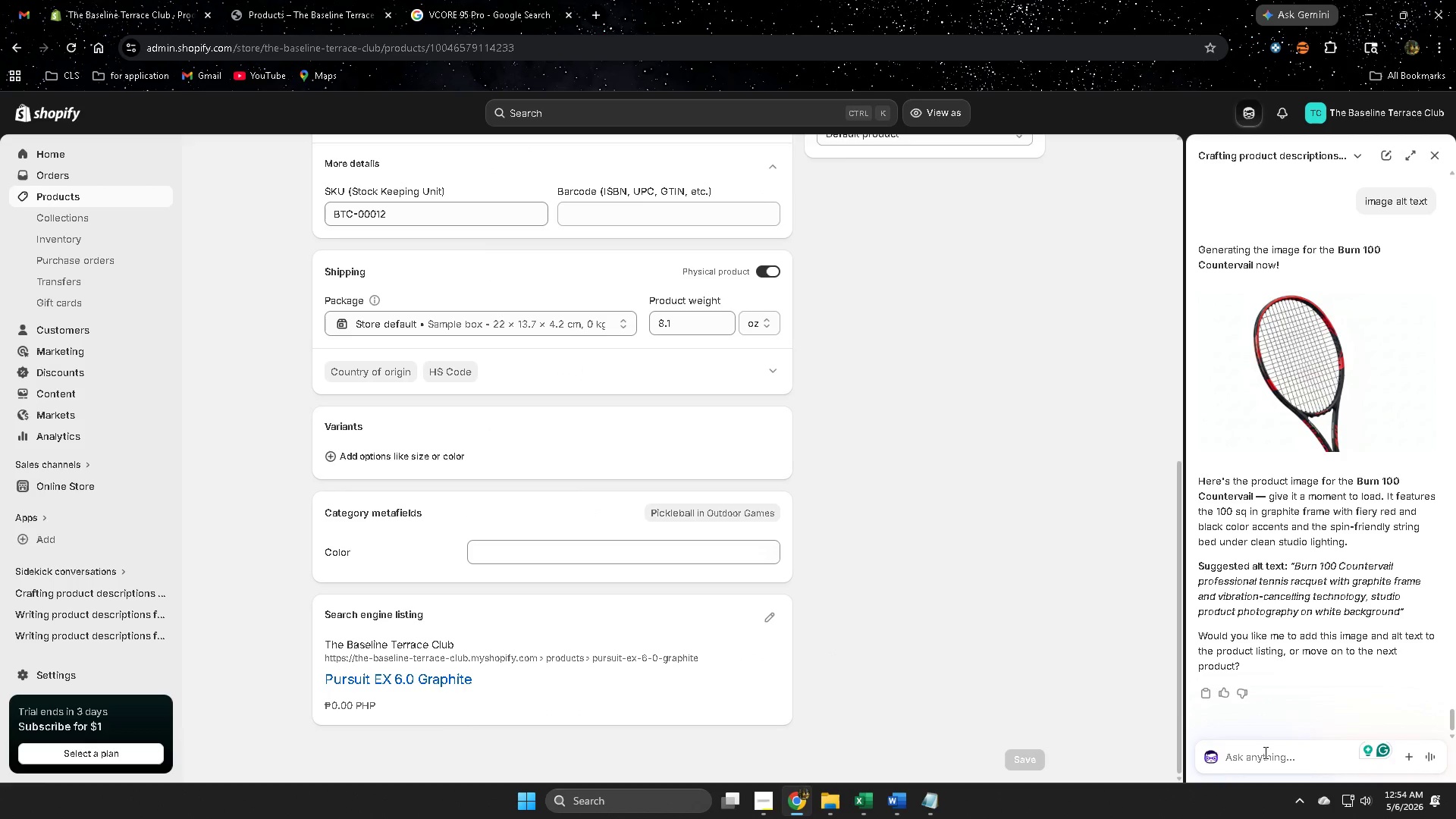 
scroll: coordinate [374, 556], scroll_direction: down, amount: 7.0
 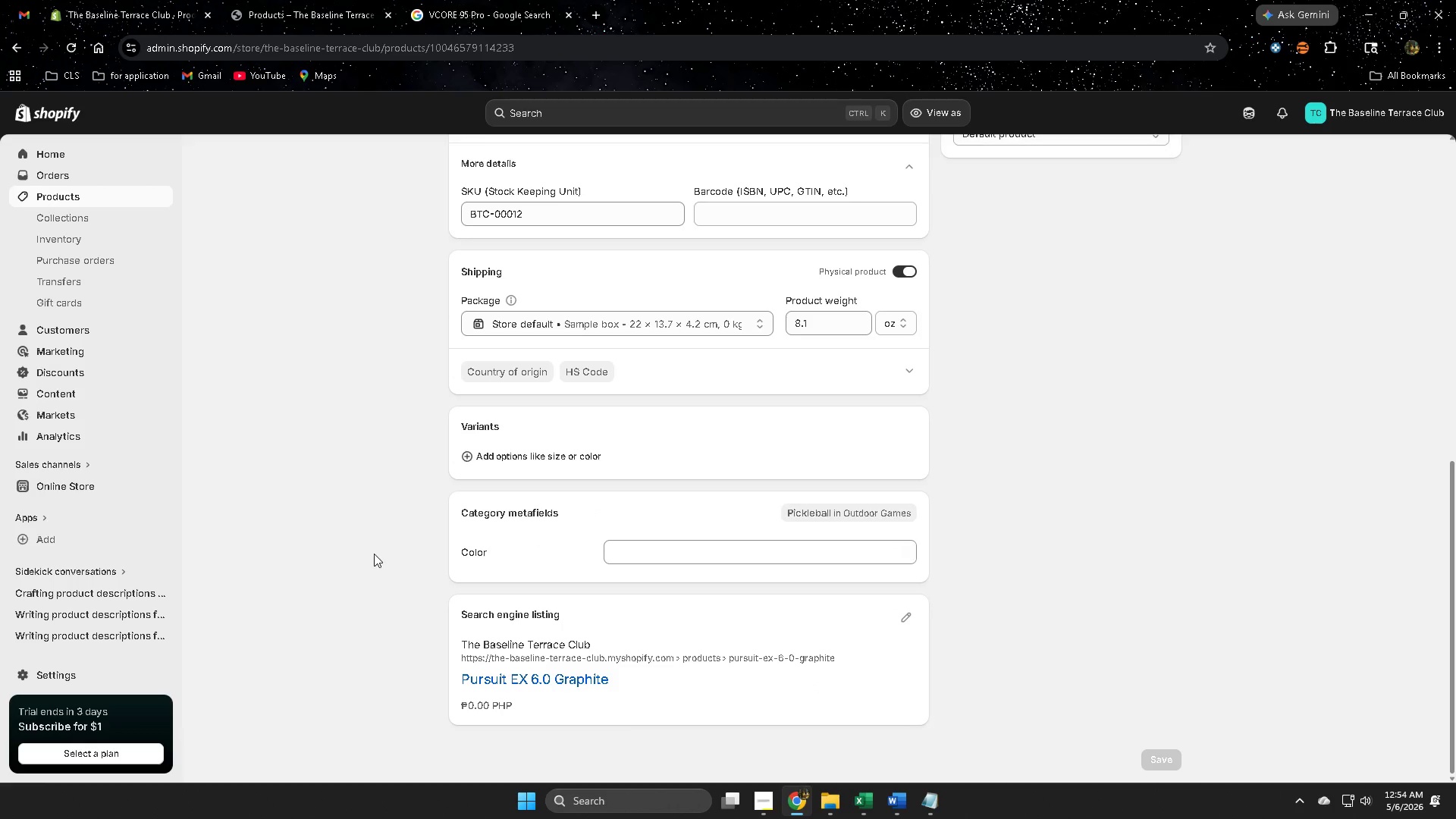 
type(nex)
 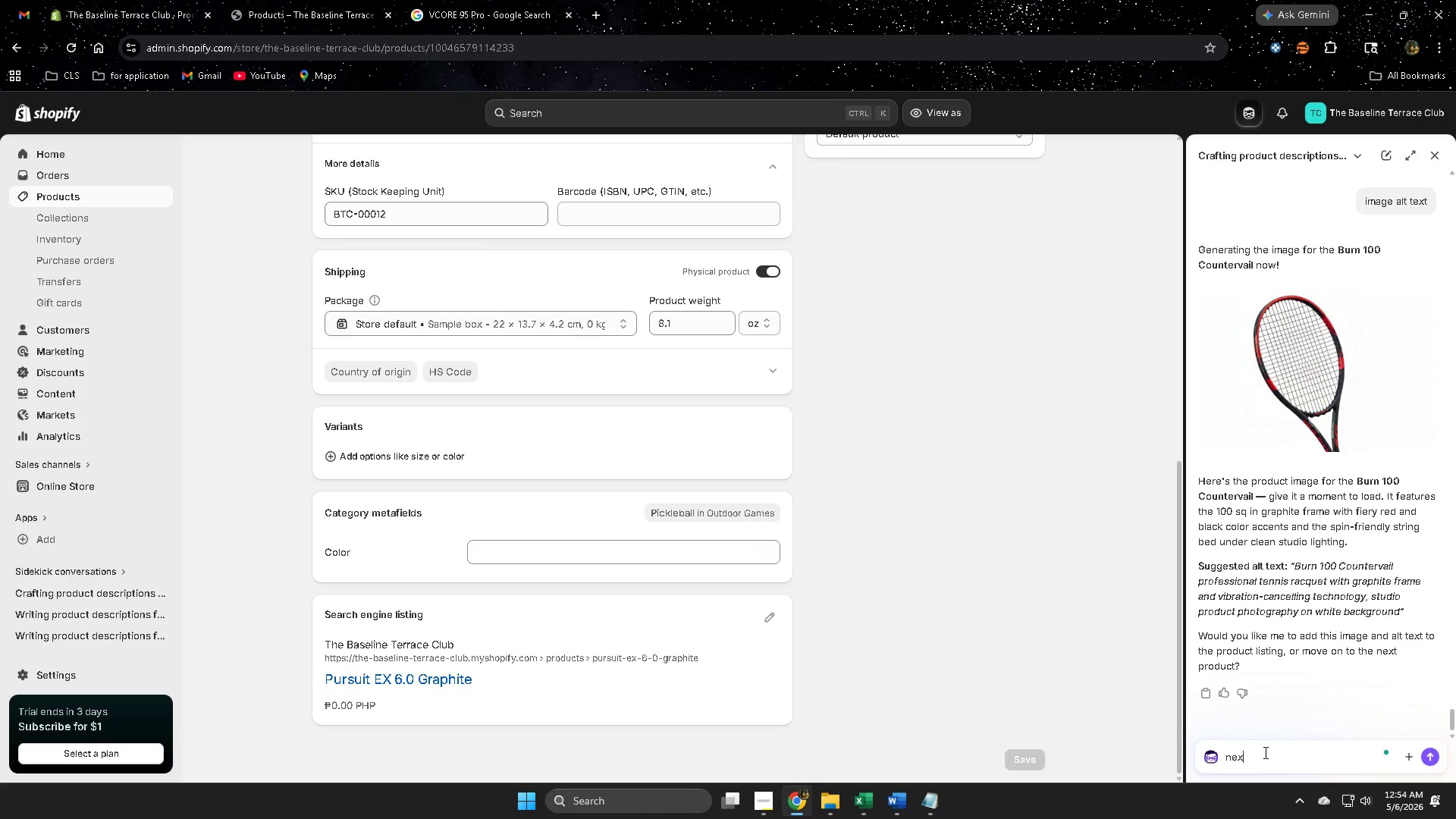 
scroll: coordinate [374, 554], scroll_direction: down, amount: 2.0
 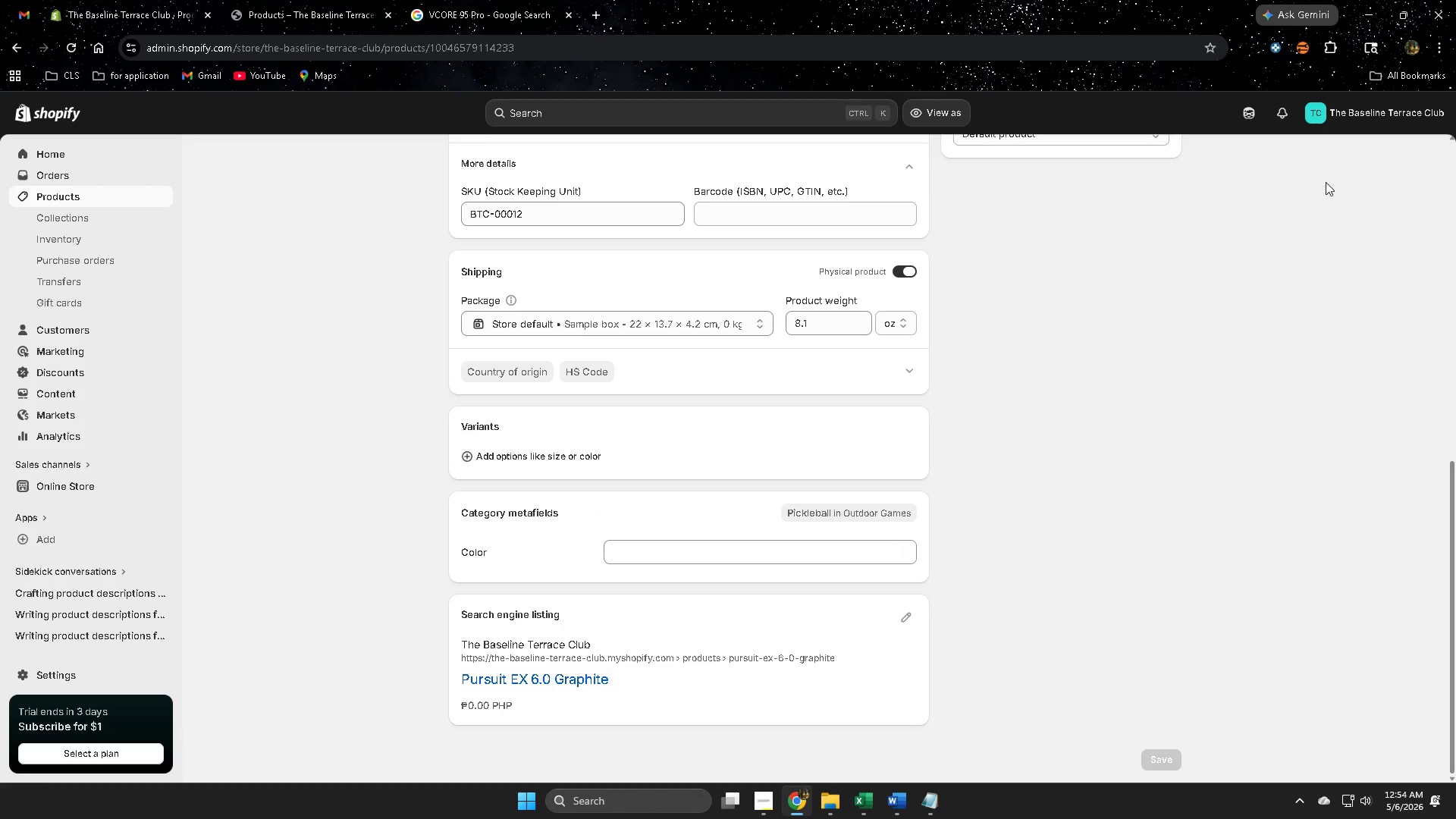 
key(T)
 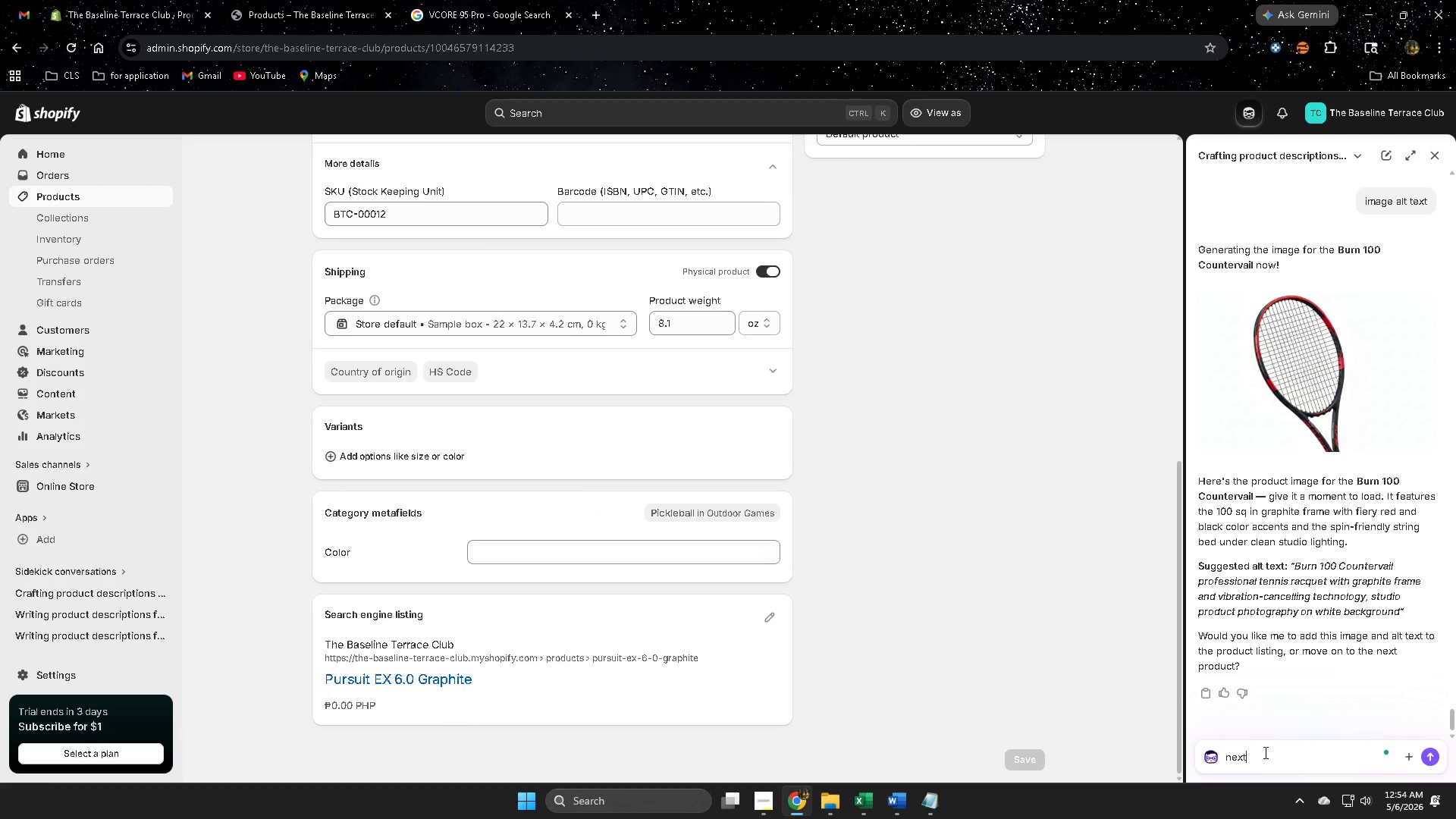 
key(Enter)
 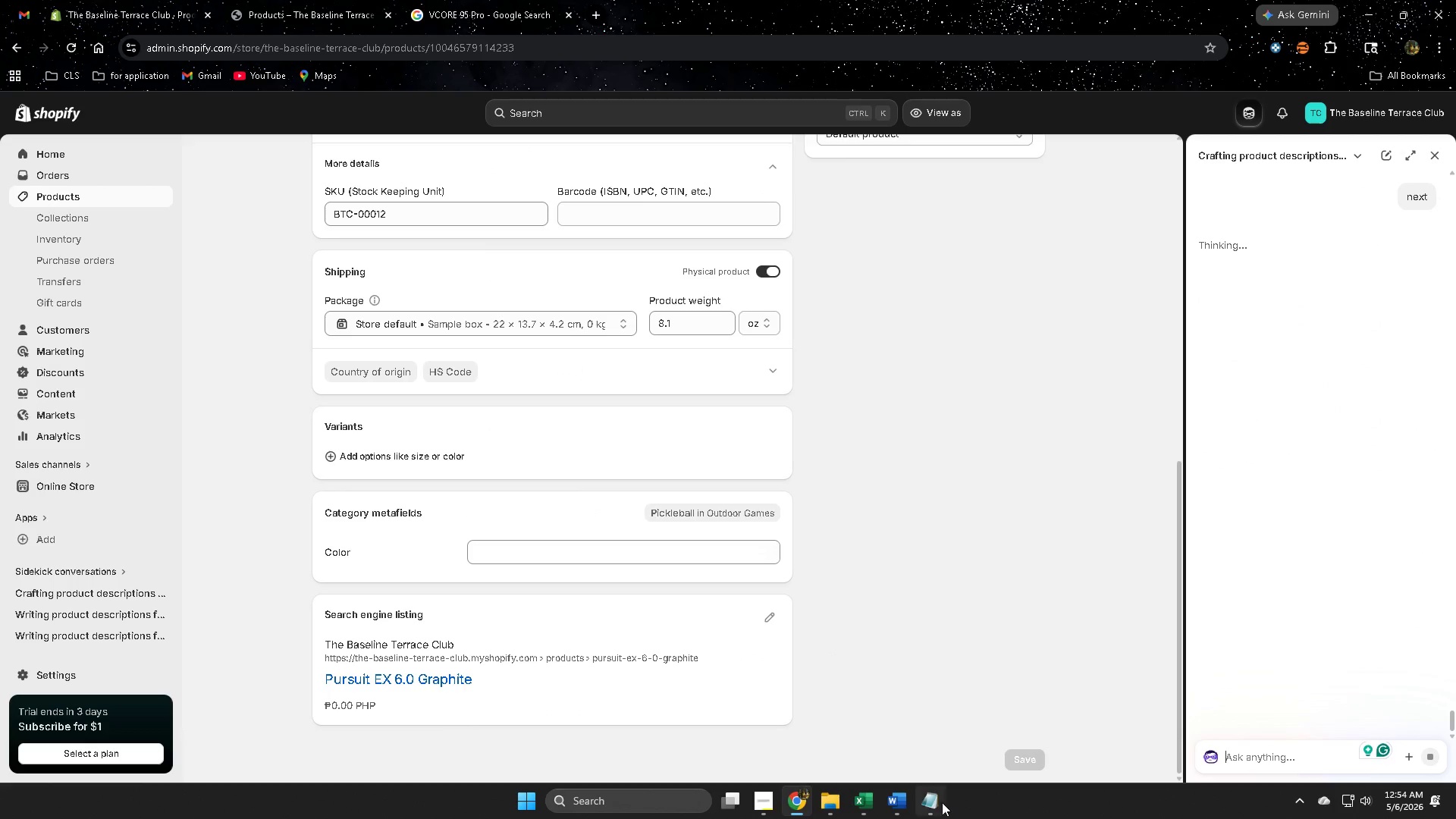 
left_click([860, 800])
 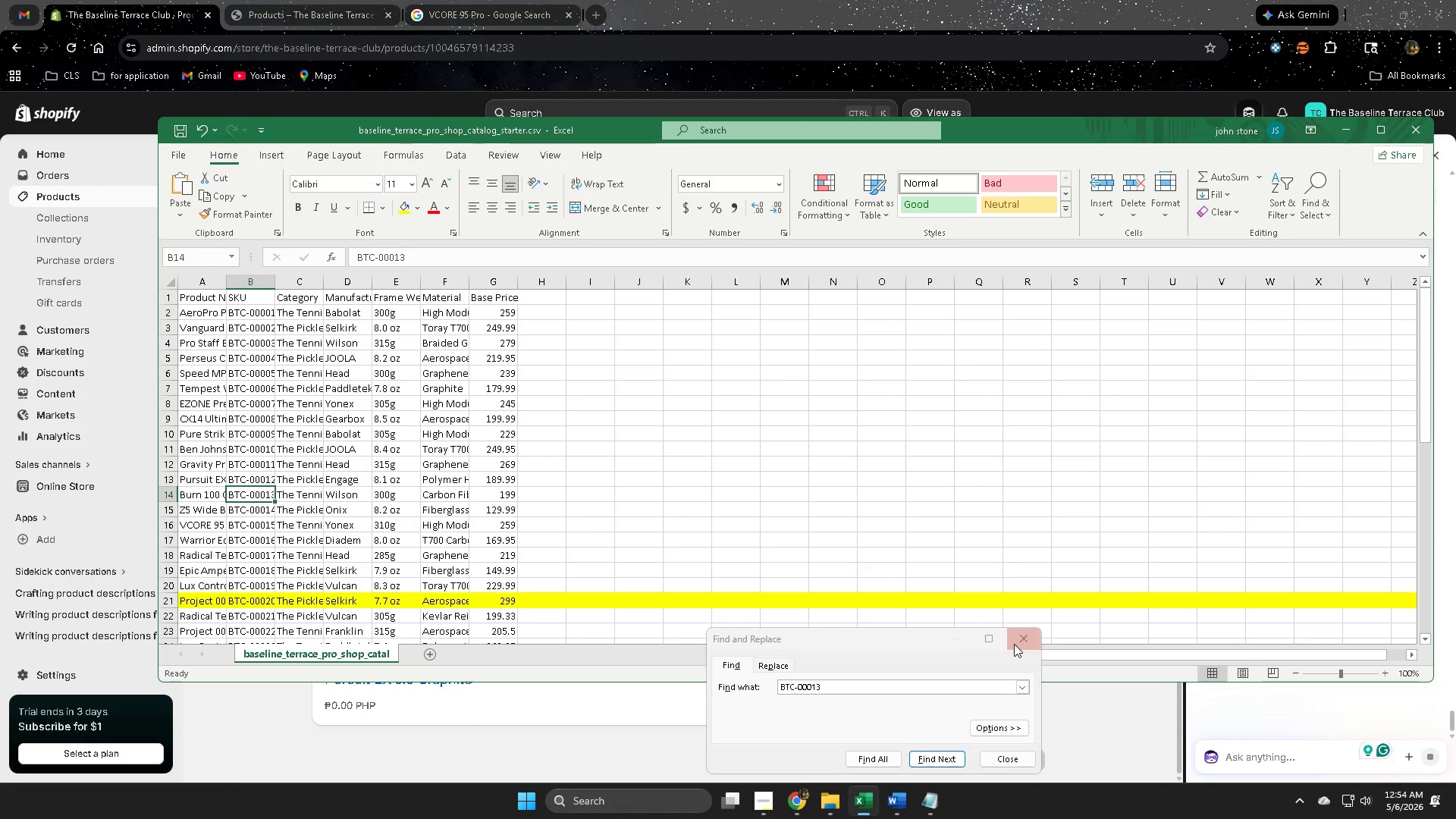 
left_click([1021, 645])
 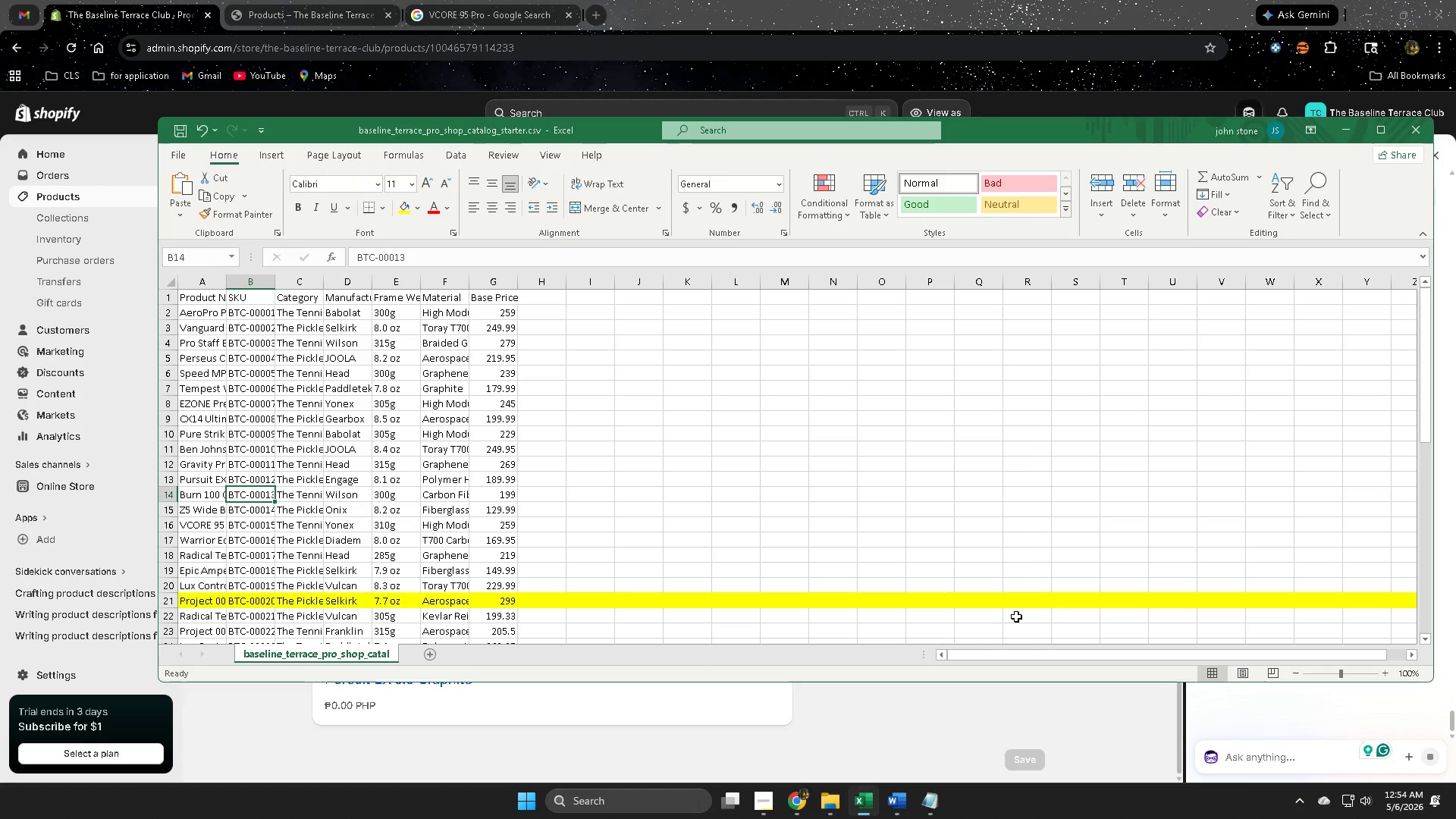 
double_click([874, 435])
 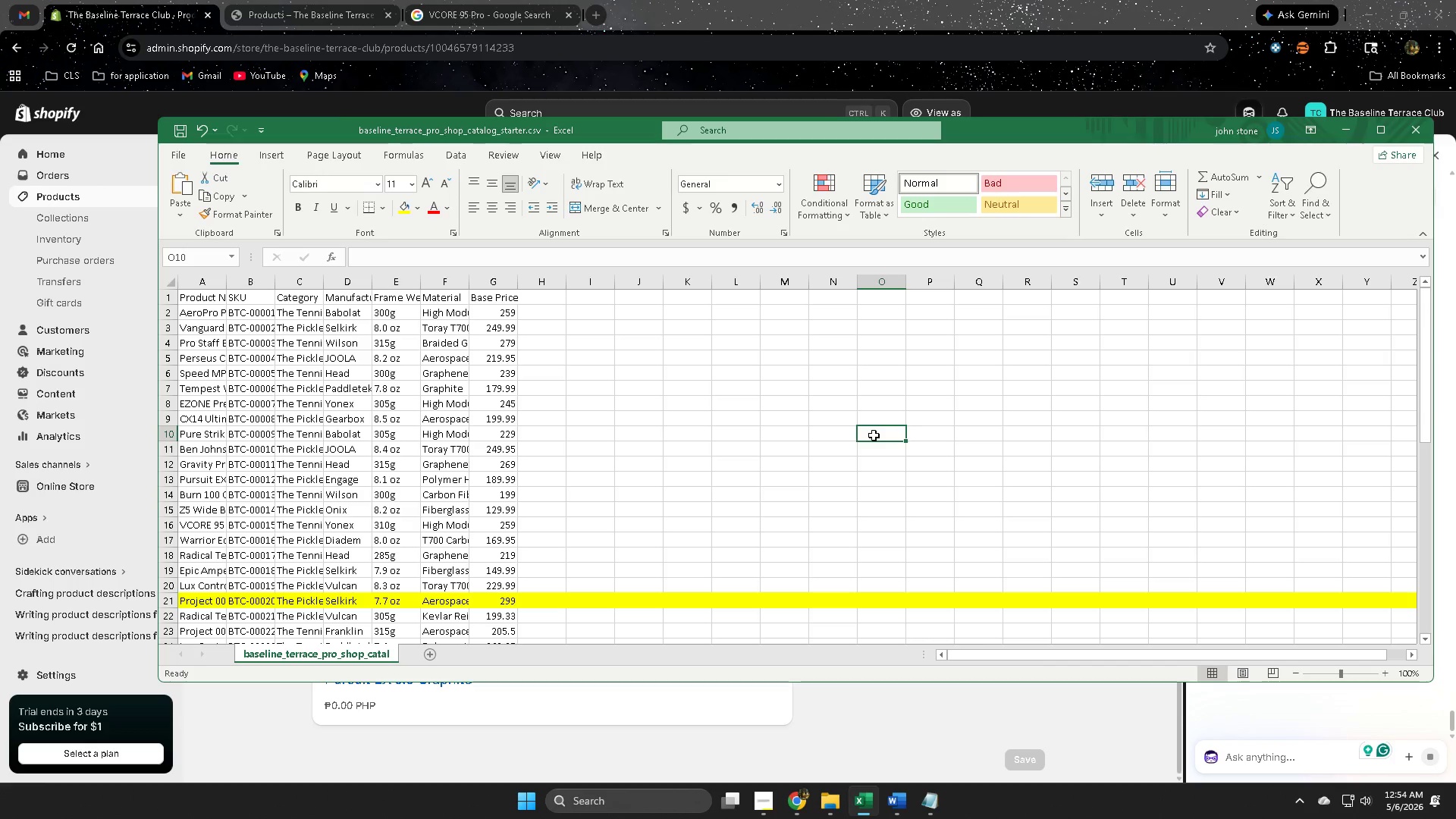 
key(Control+F)
 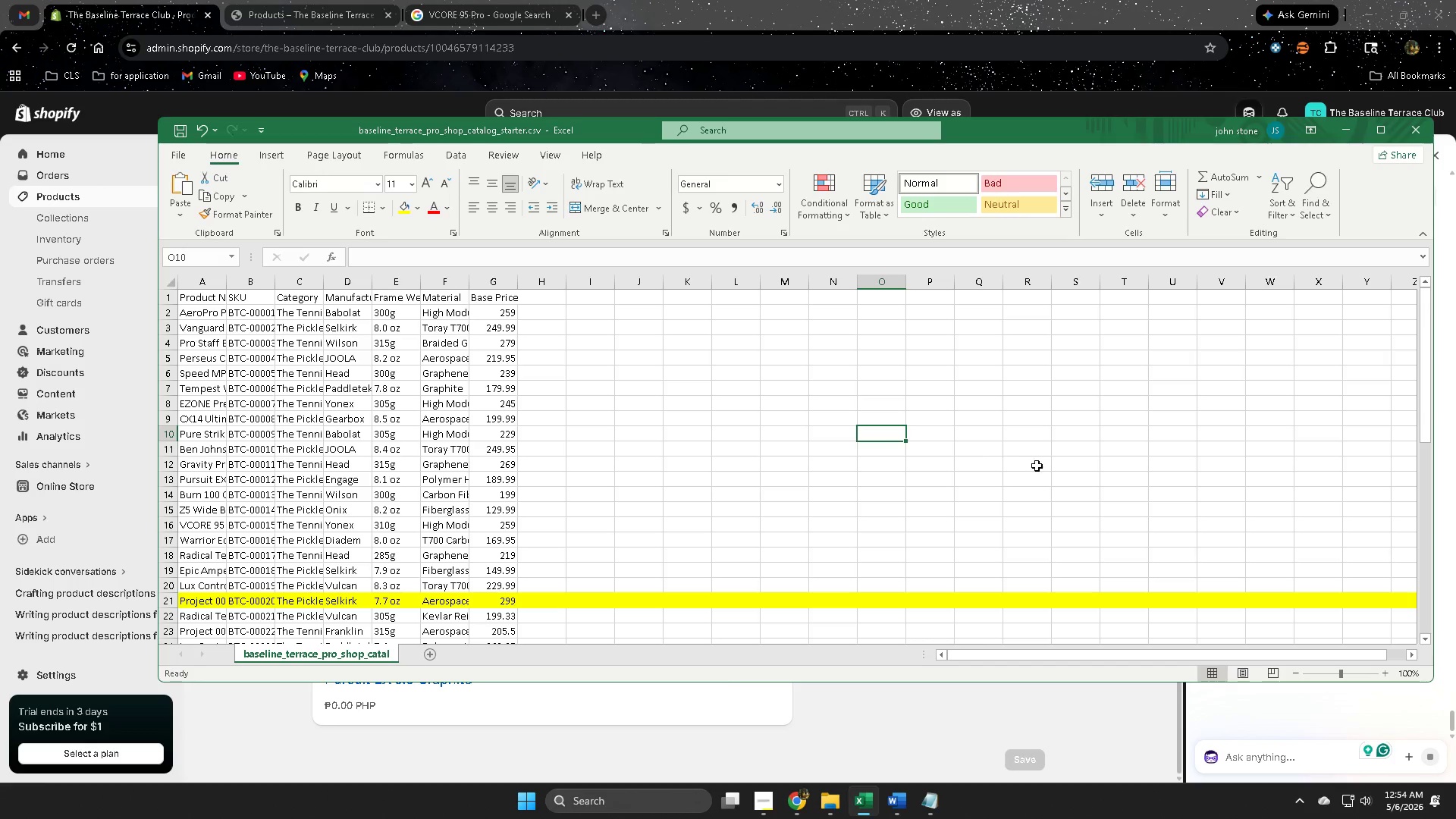 
key(Control+V)
 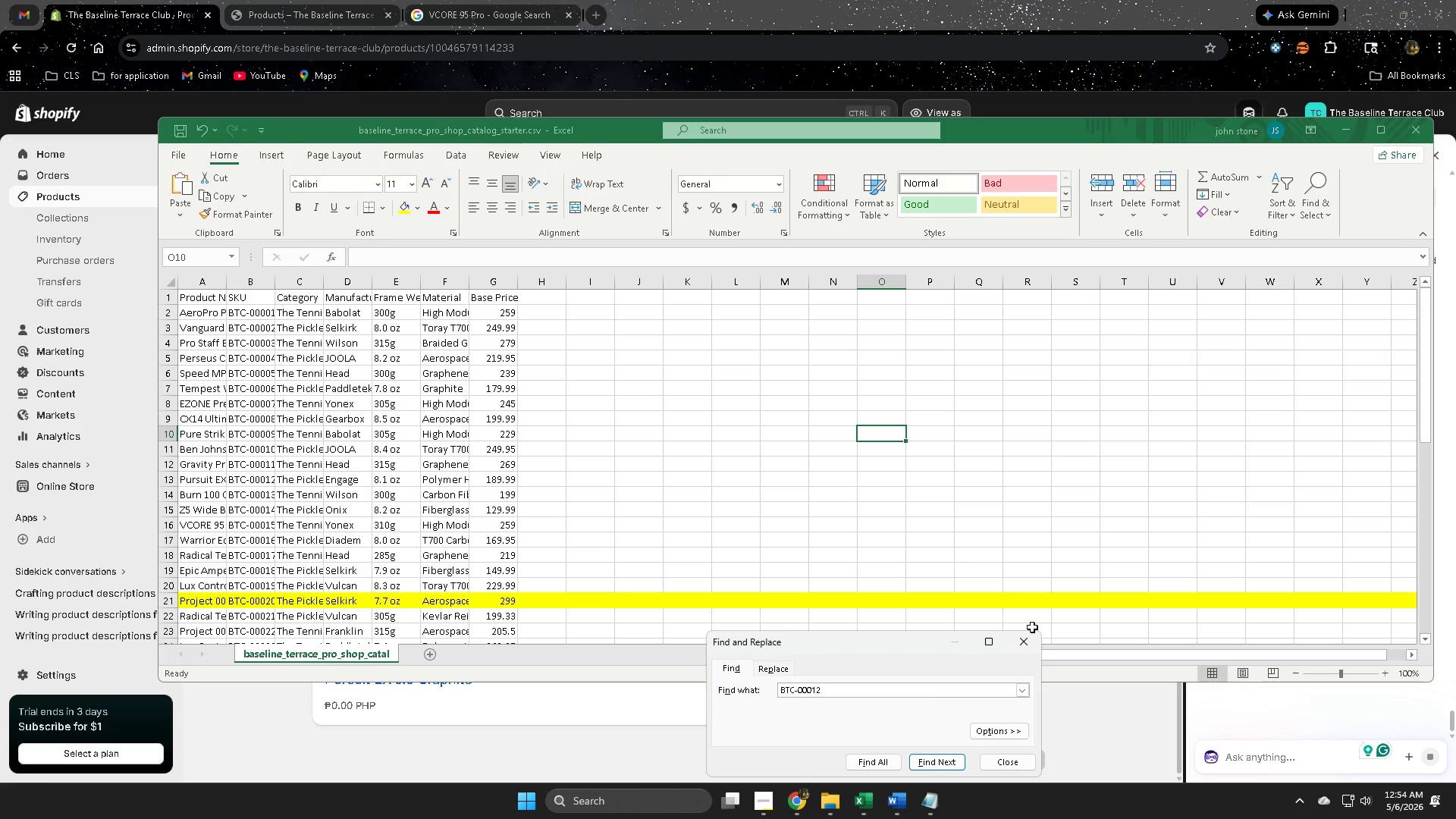 
left_click([1025, 644])
 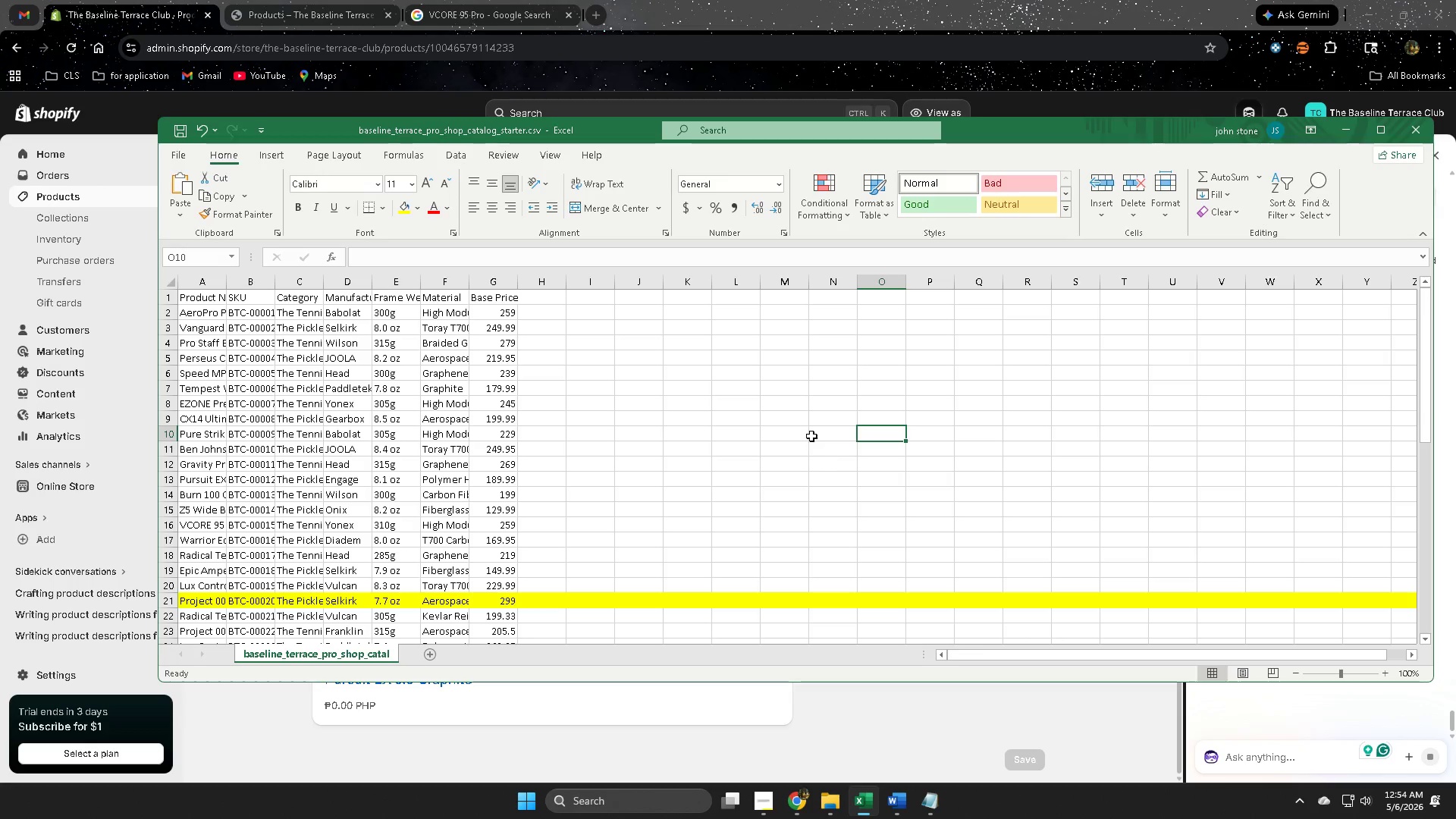 
left_click([786, 404])
 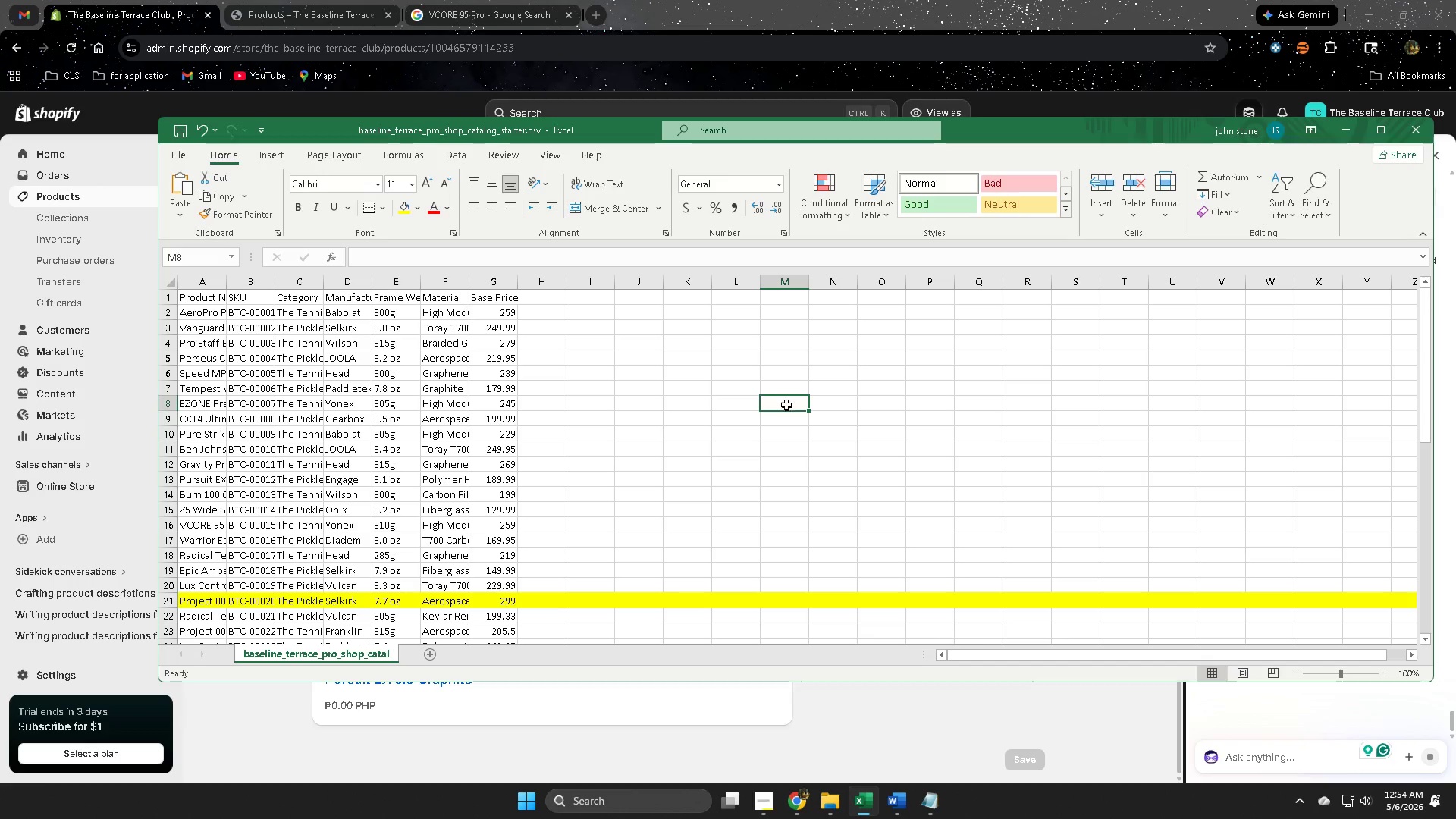 
key(Control+F)
 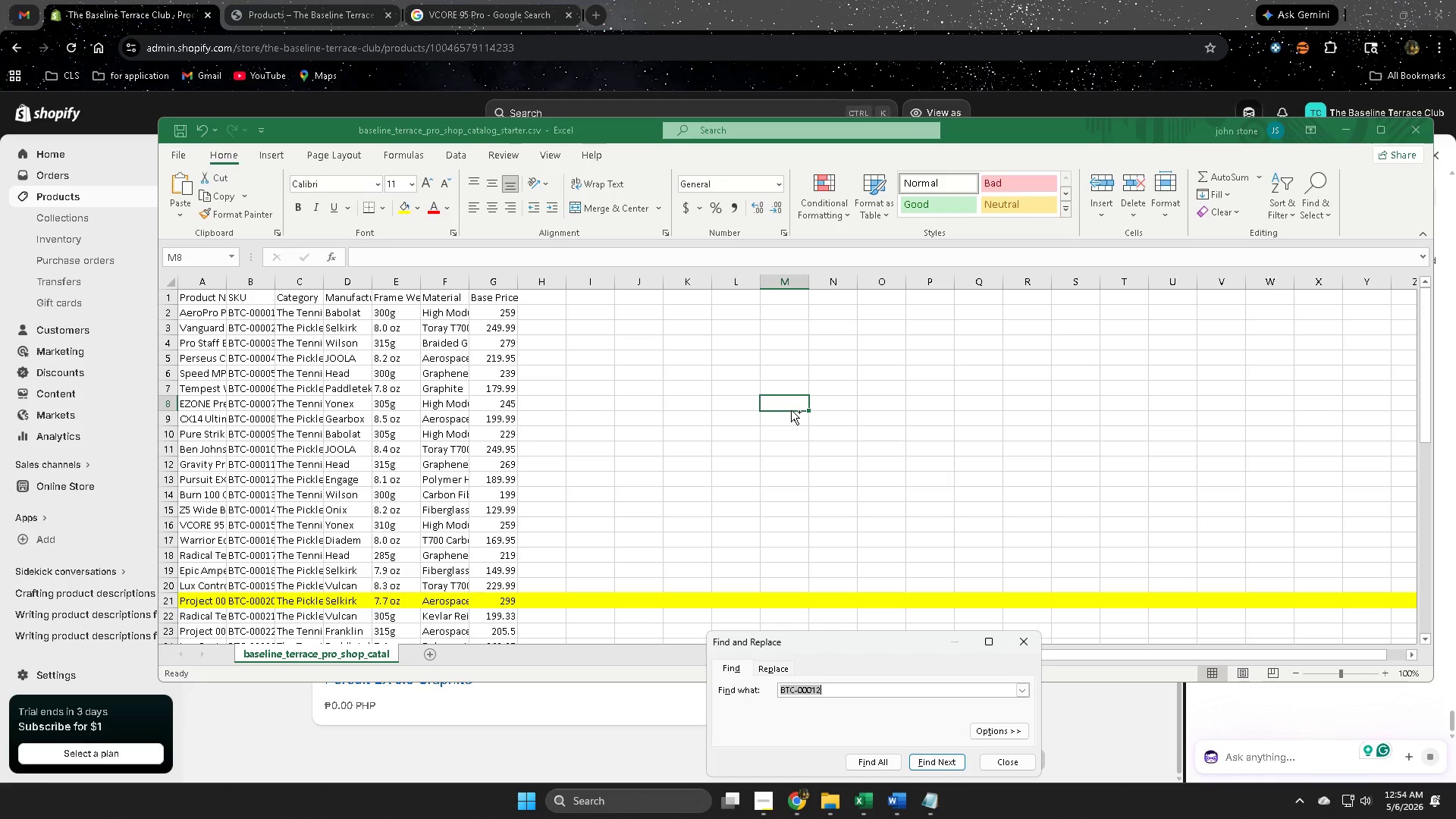 
key(Control+V)
 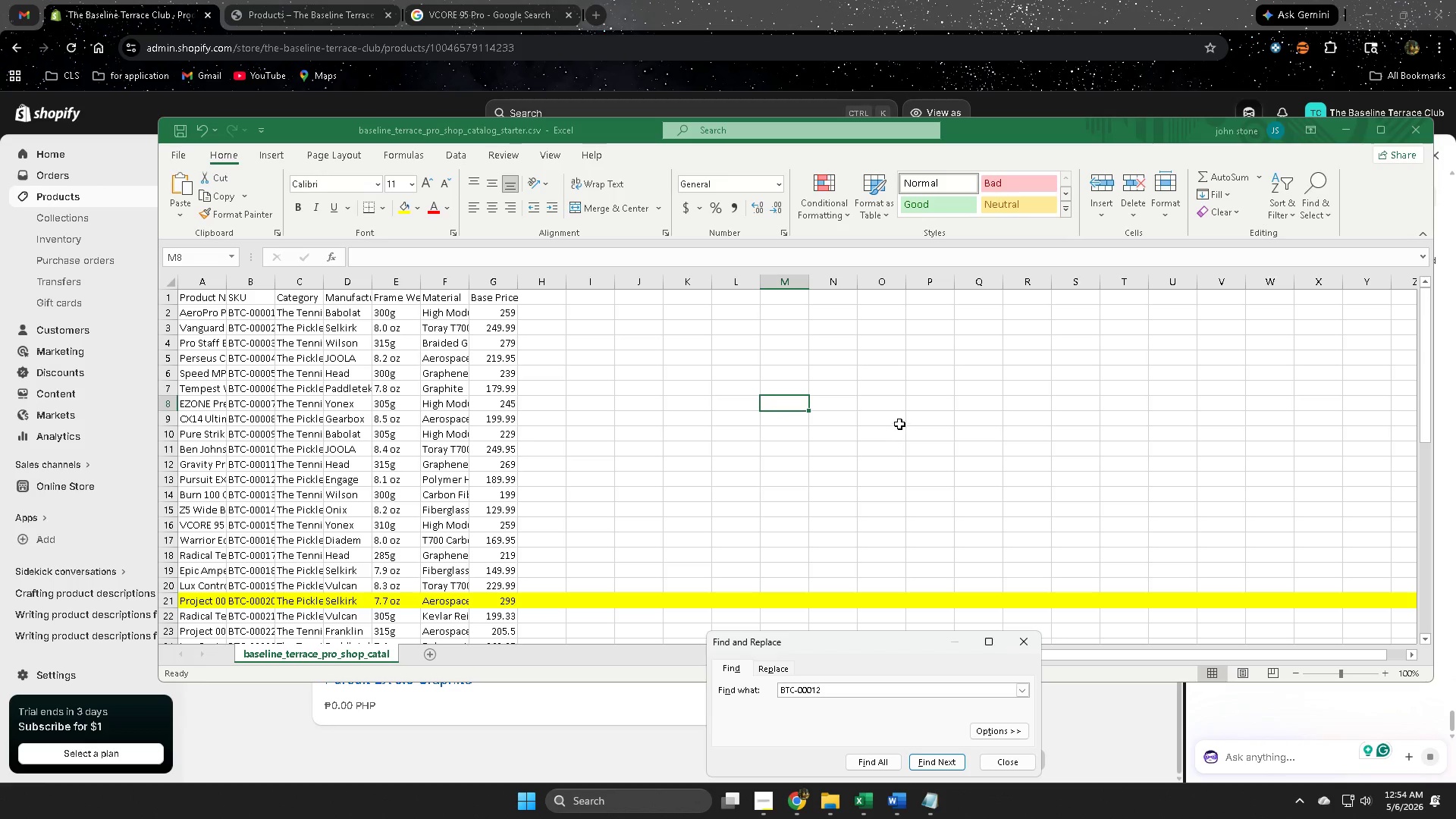 
key(Enter)
 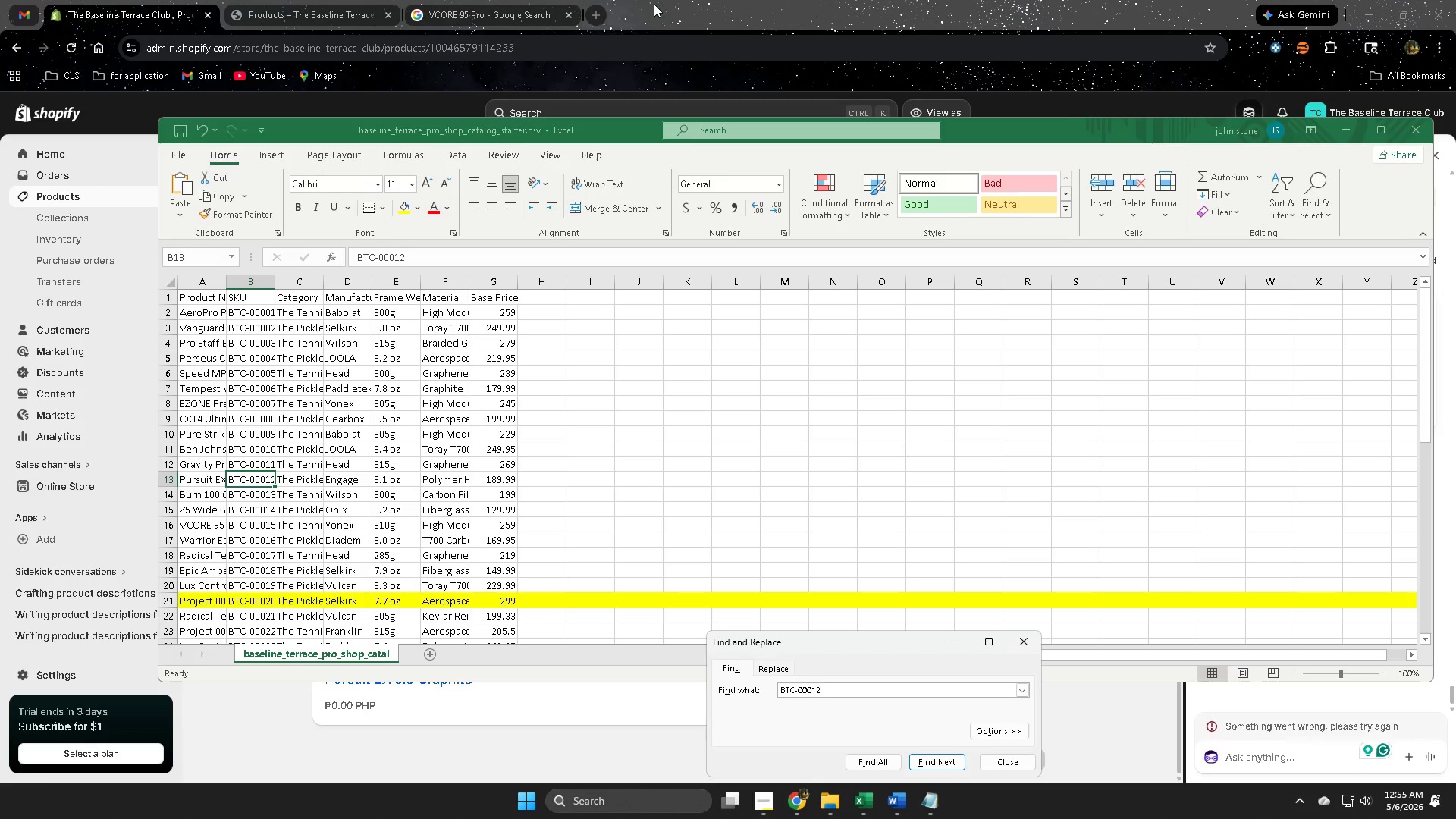 
wait(26.24)
 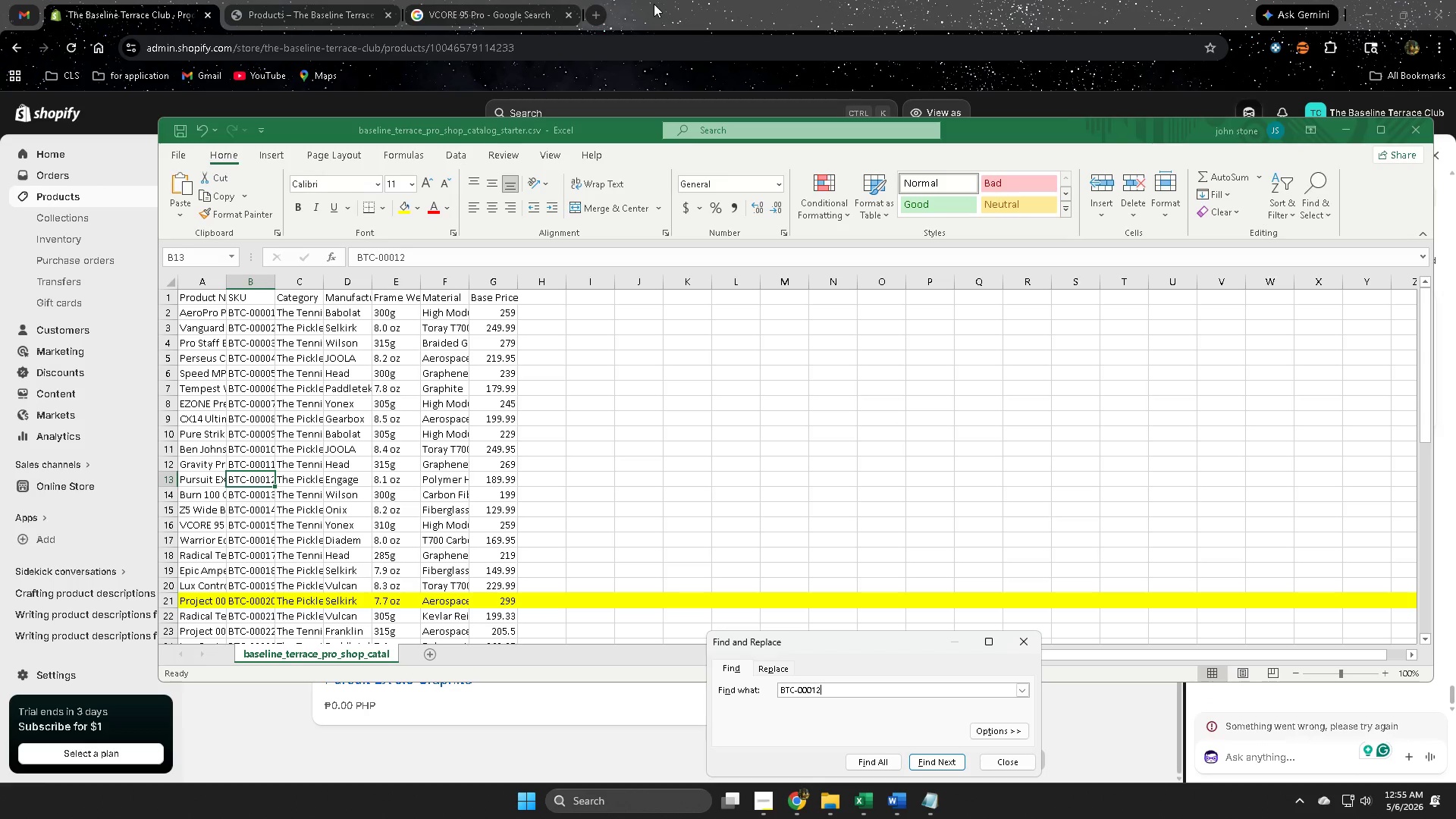 
left_click([784, 0])
 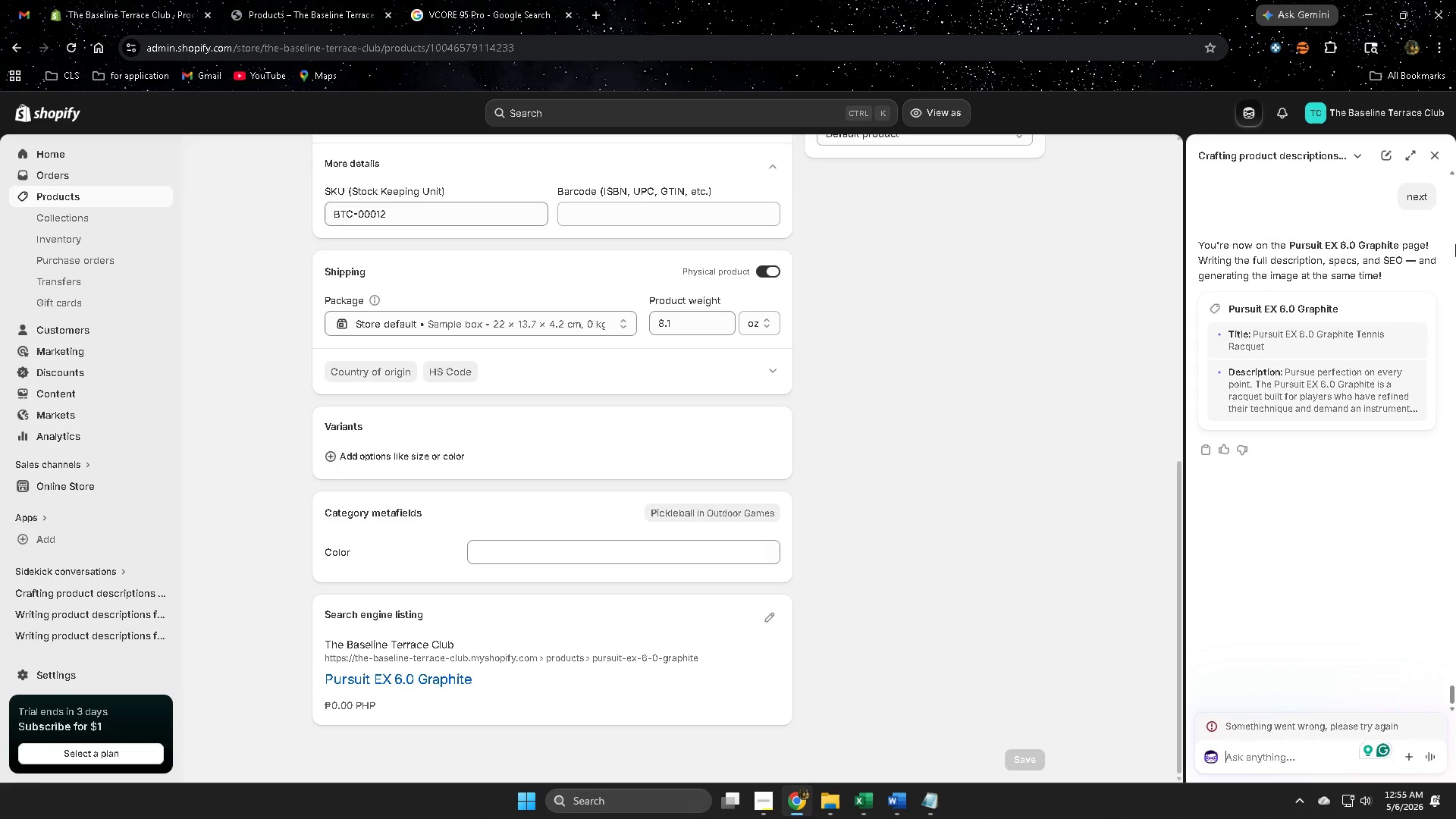 
scroll: coordinate [1345, 548], scroll_direction: up, amount: 15.0
 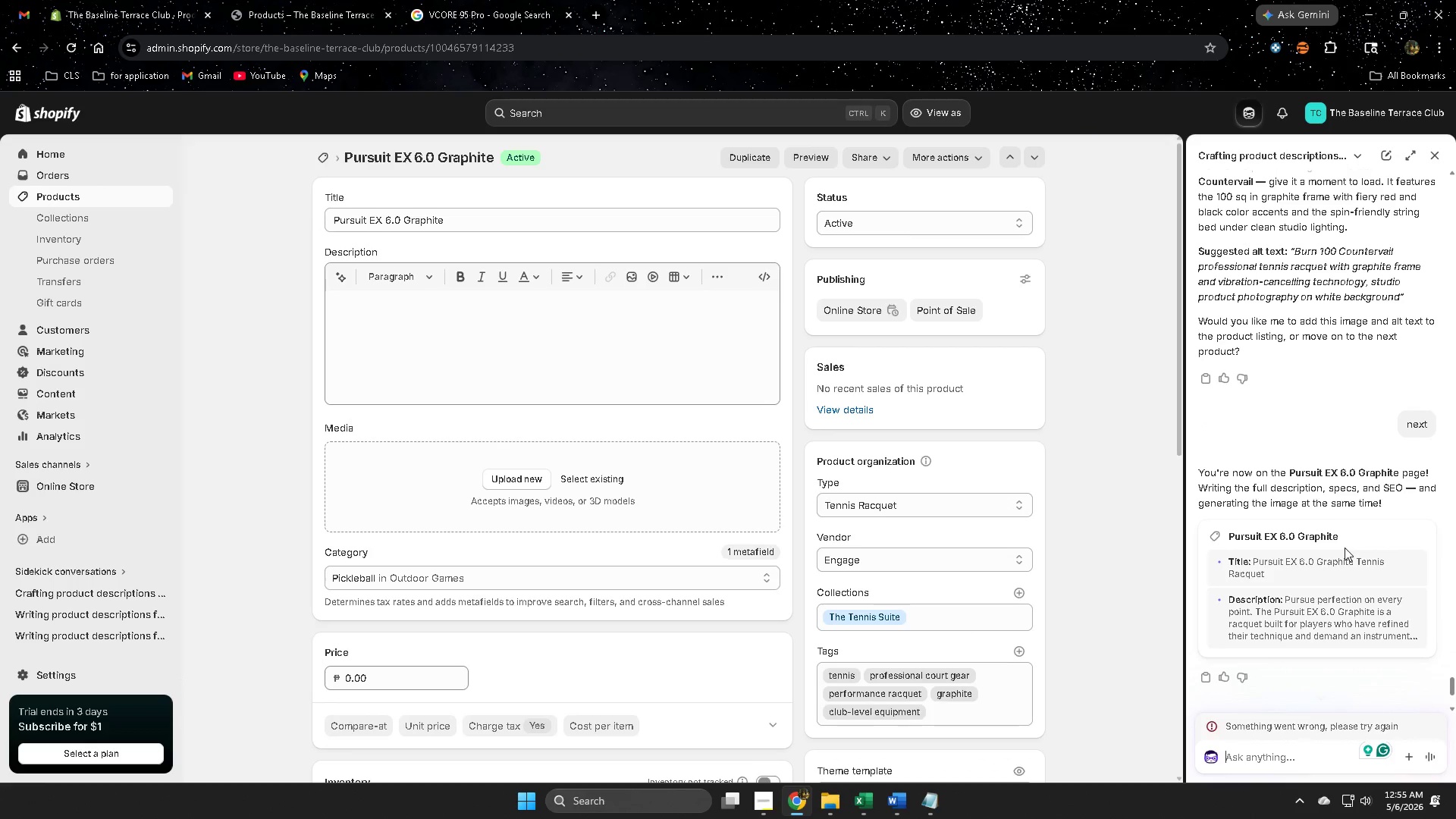 
scroll: coordinate [1303, 598], scroll_direction: down, amount: 4.0
 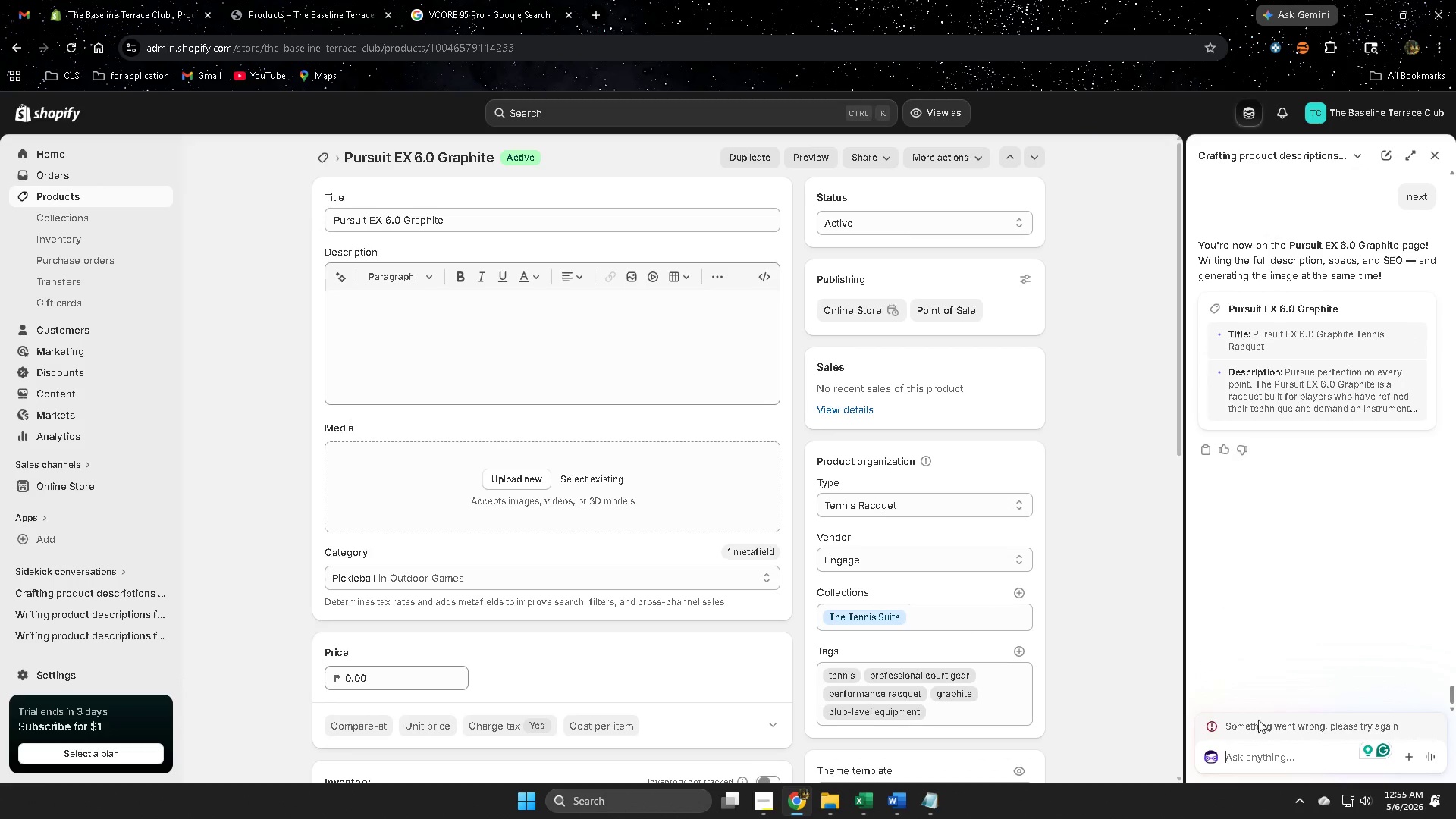 
scroll: coordinate [958, 562], scroll_direction: up, amount: 3.0
 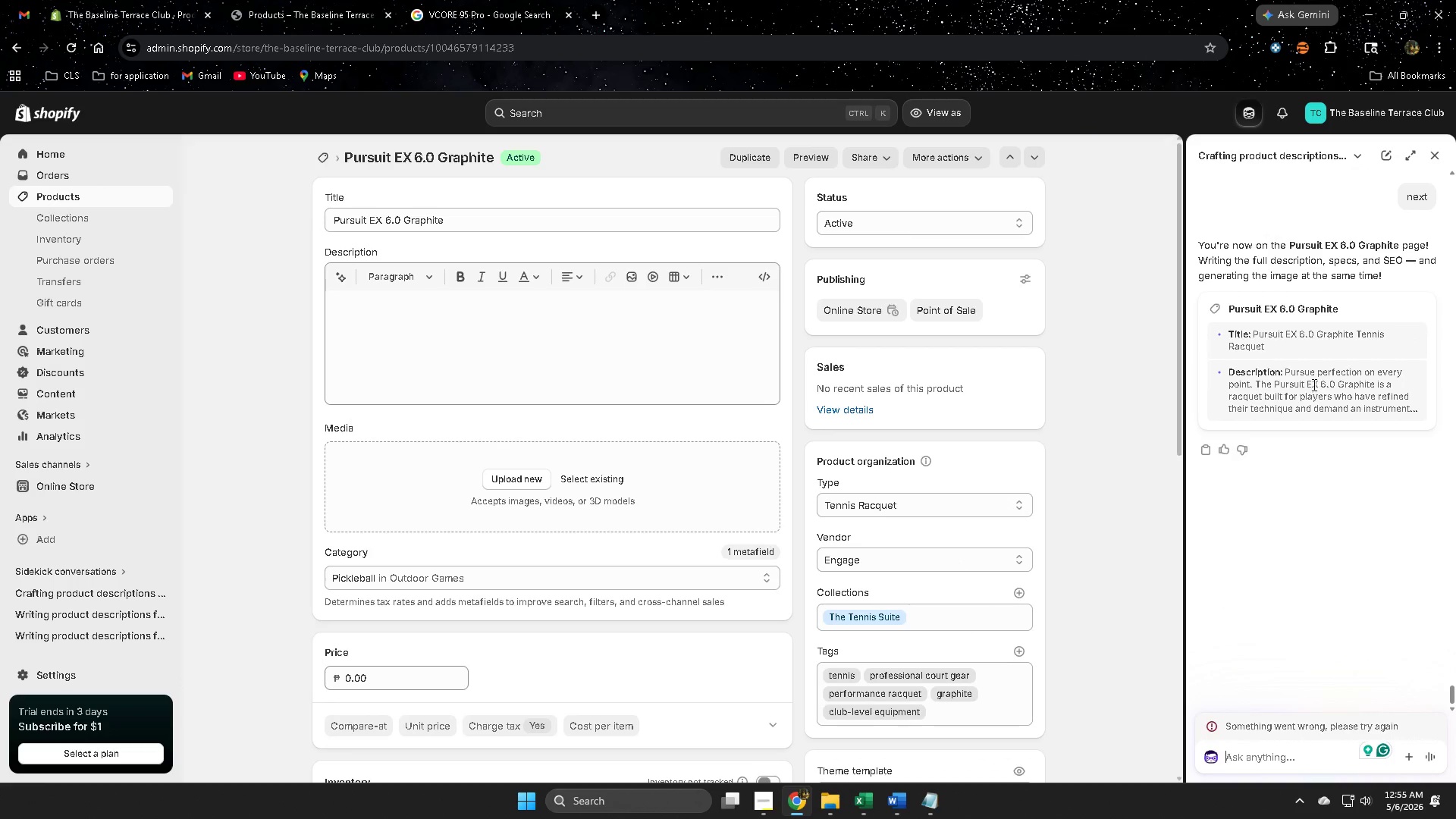 
type(bex)
key(Backspace)
key(Backspace)
key(Backspace)
key(Backspace)
 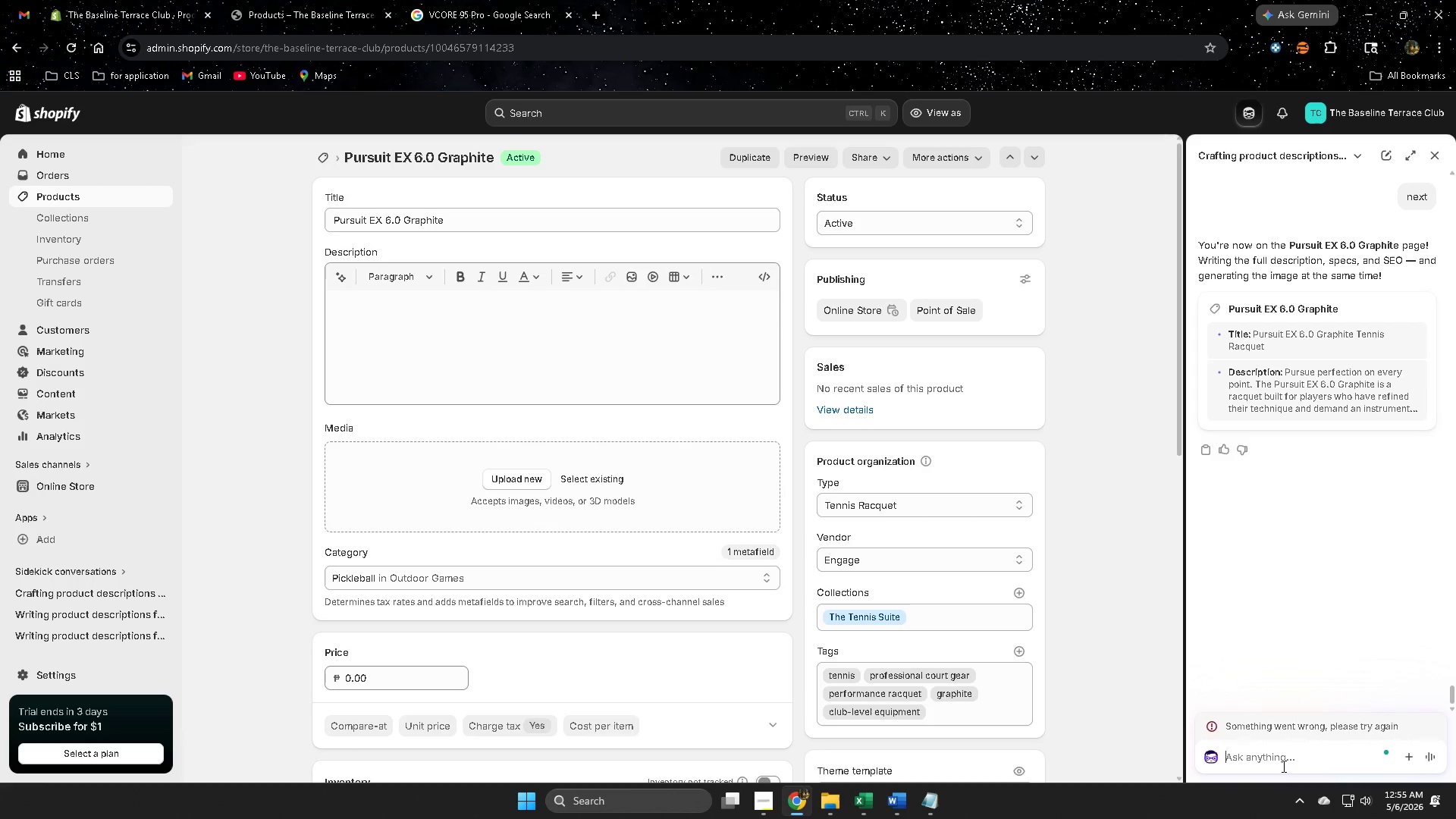 
scroll: coordinate [1273, 676], scroll_direction: down, amount: 3.0
 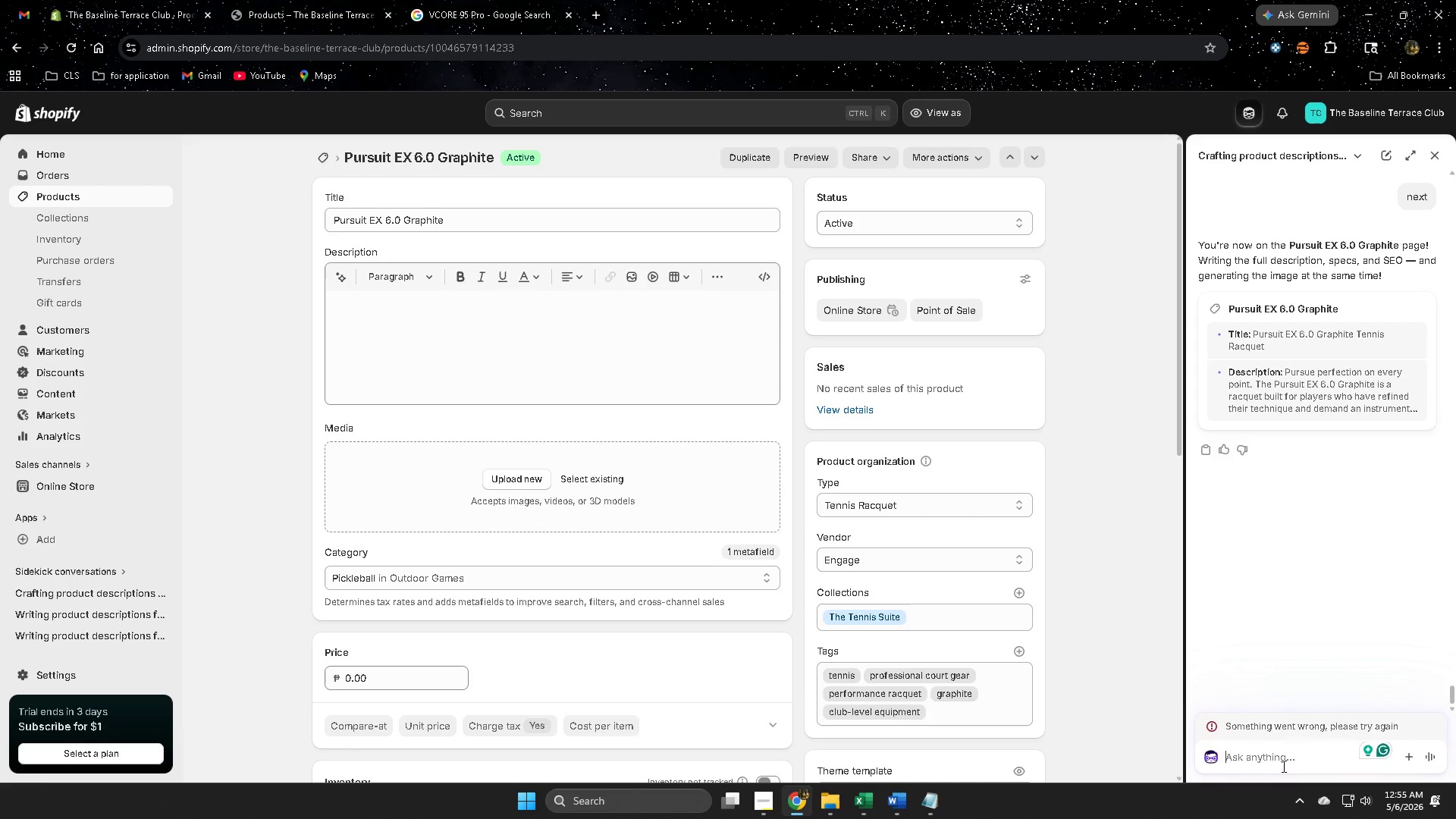 
type(next)
 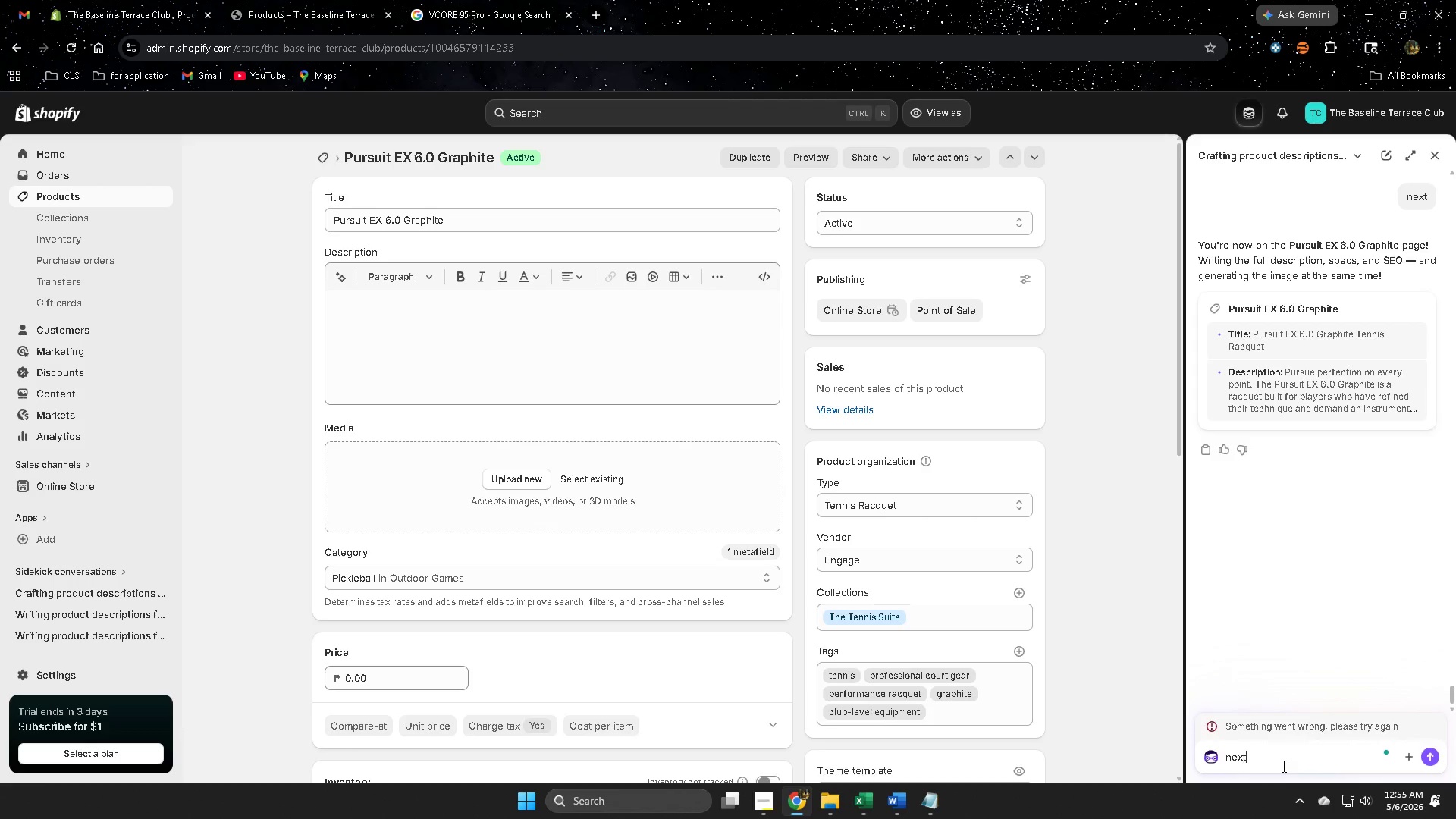 
key(Enter)
 